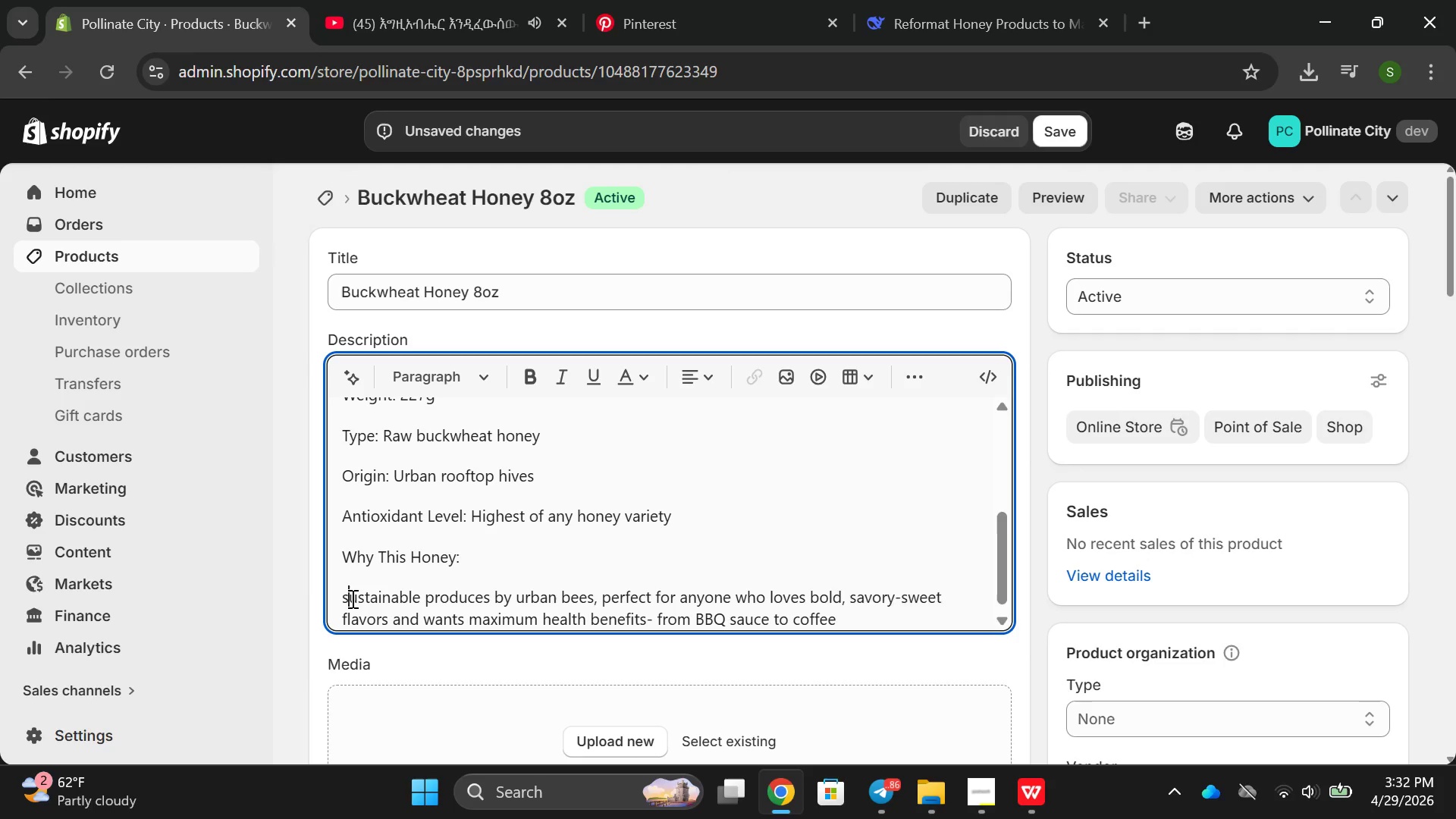 
key(Backspace)
 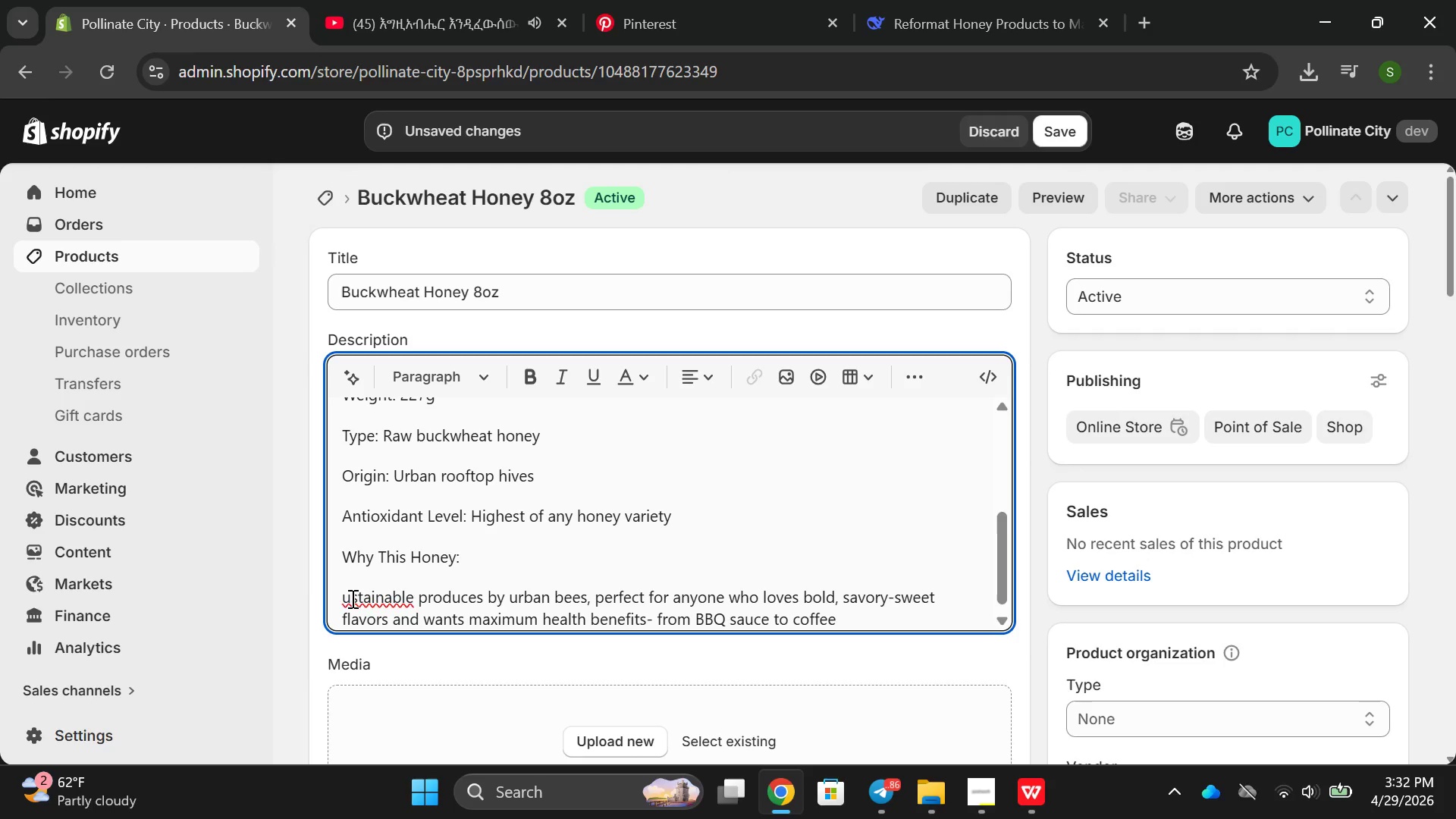 
key(Shift+ShiftRight)
 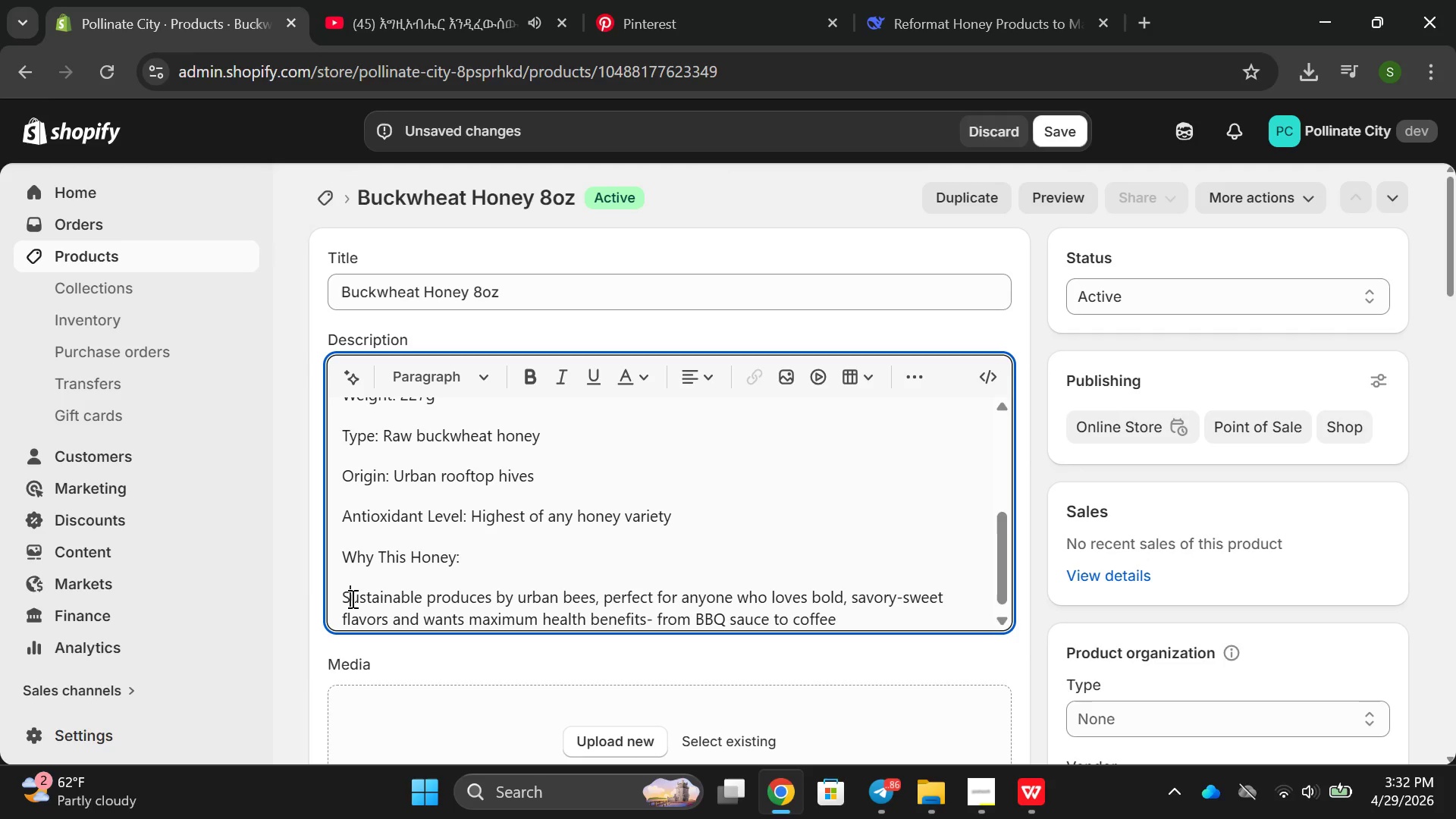 
key(Shift+S)
 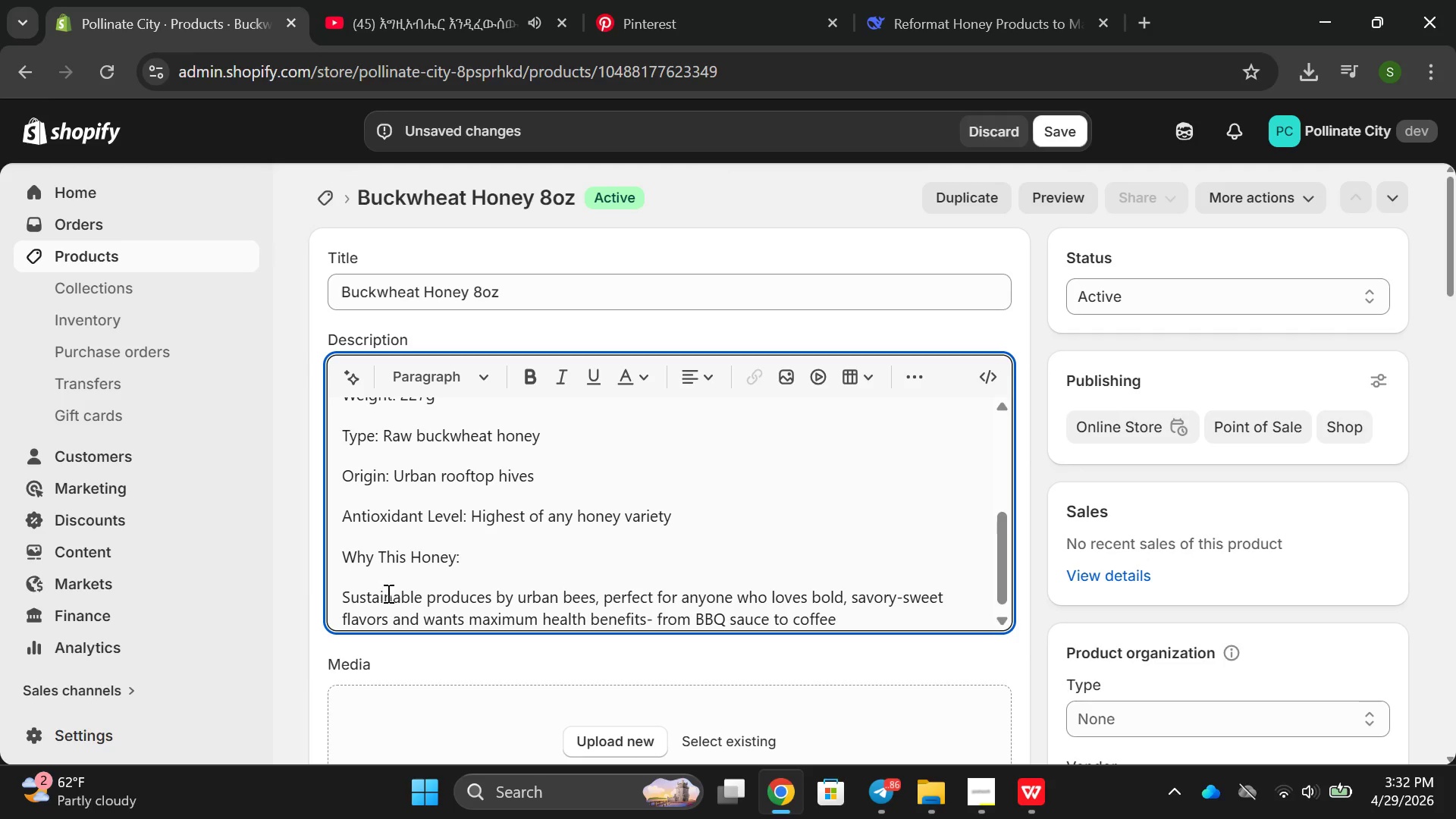 
left_click([387, 593])
 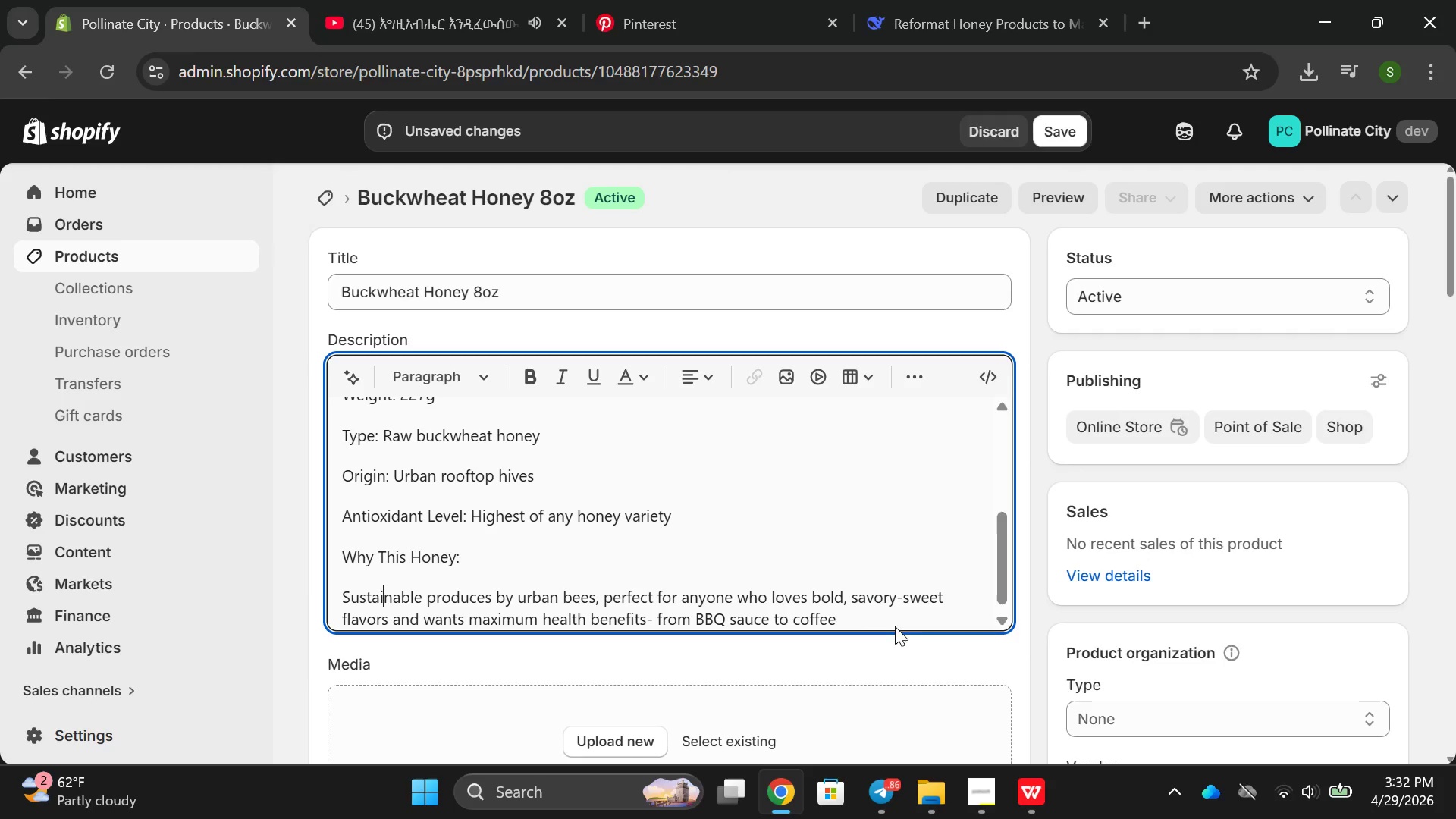 
left_click([853, 610])
 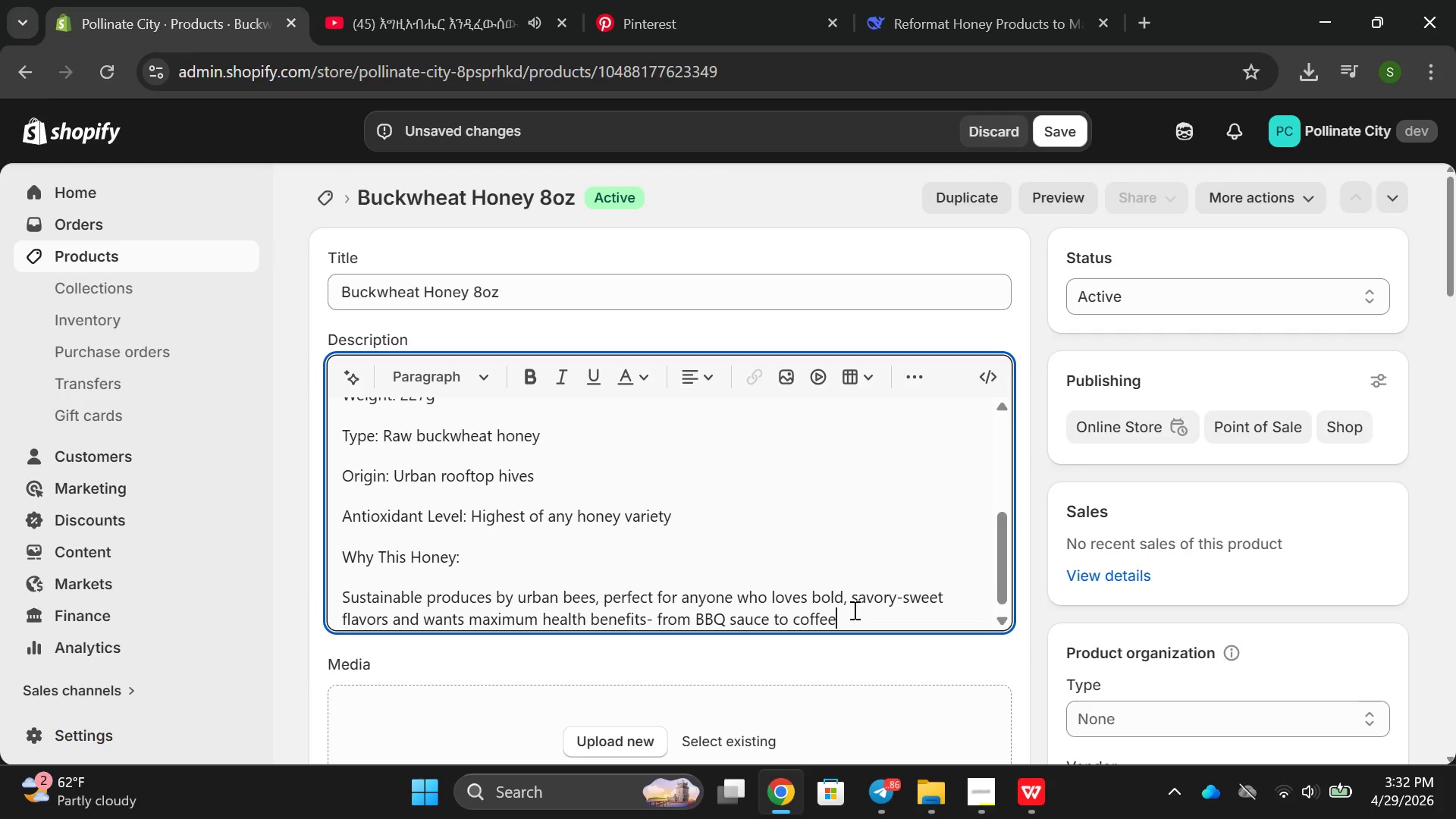 
key(Enter)
 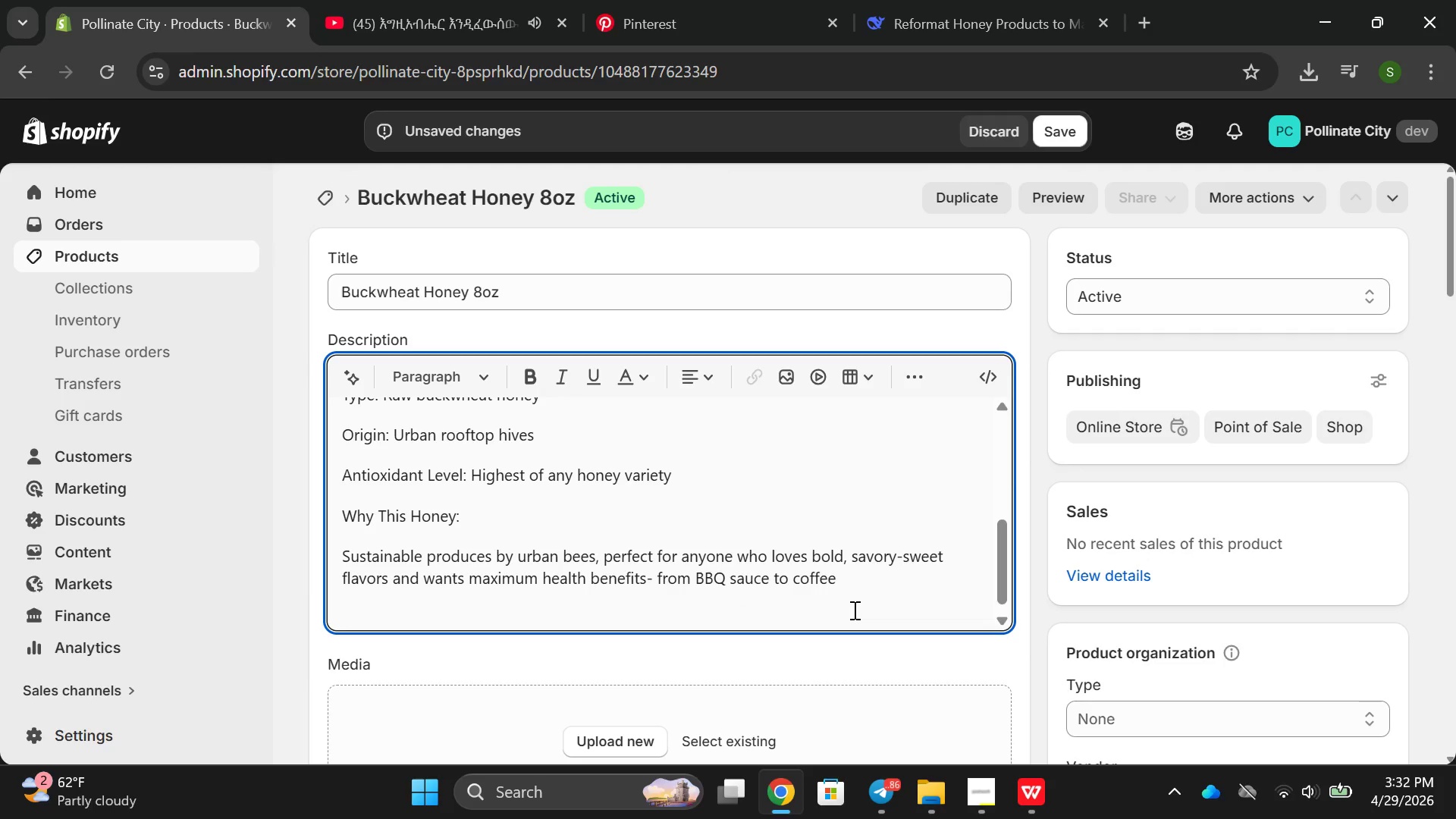 
type(Ingredients (m)
key(Backspace)
type(MAter)
key(Backspace)
key(Backspace)
key(Backspace)
key(Backspace)
type(ateriala)
key(Backspace)
type(s))
 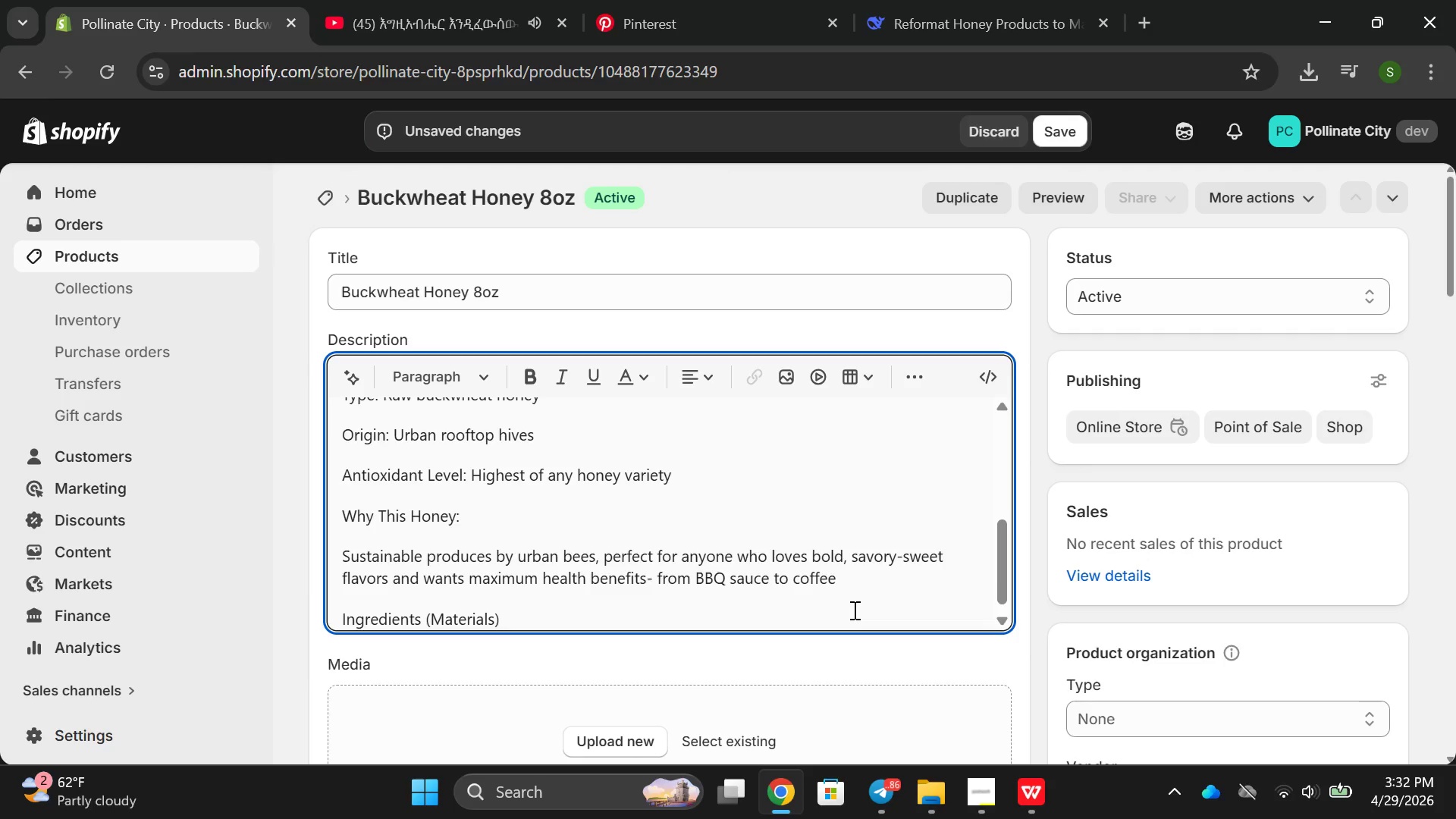 
 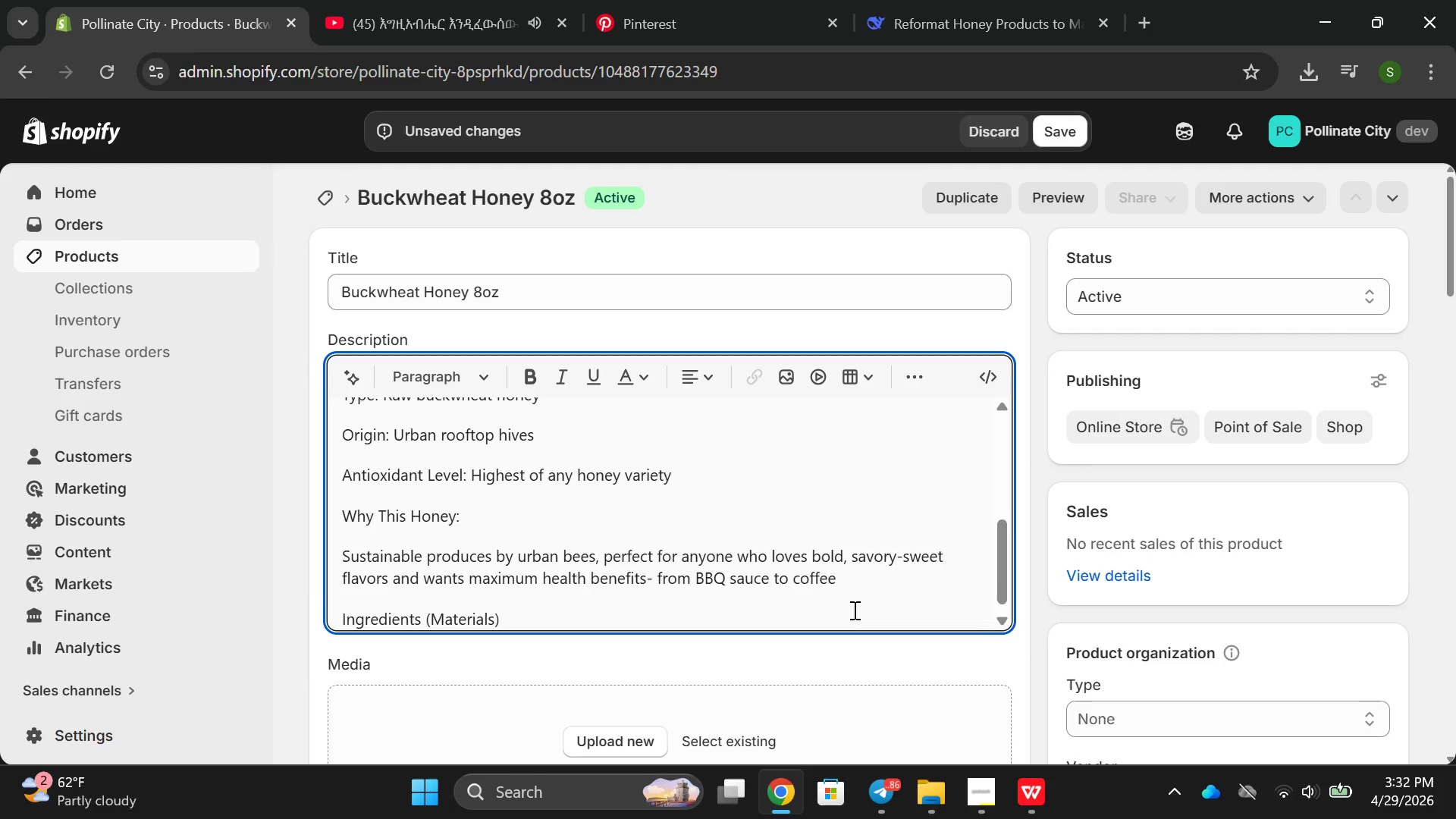 
key(Enter)
 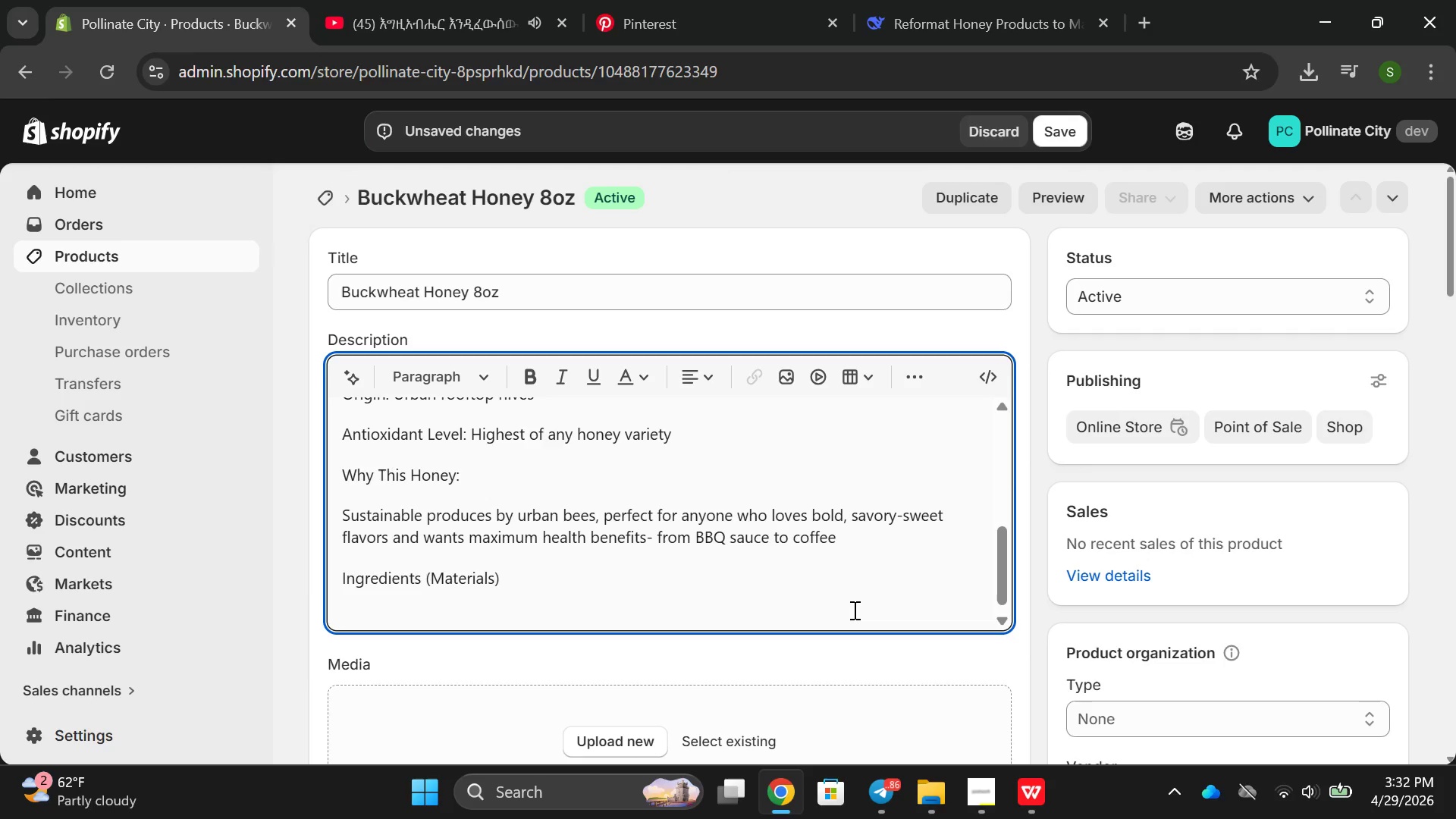 
key(Backspace)
 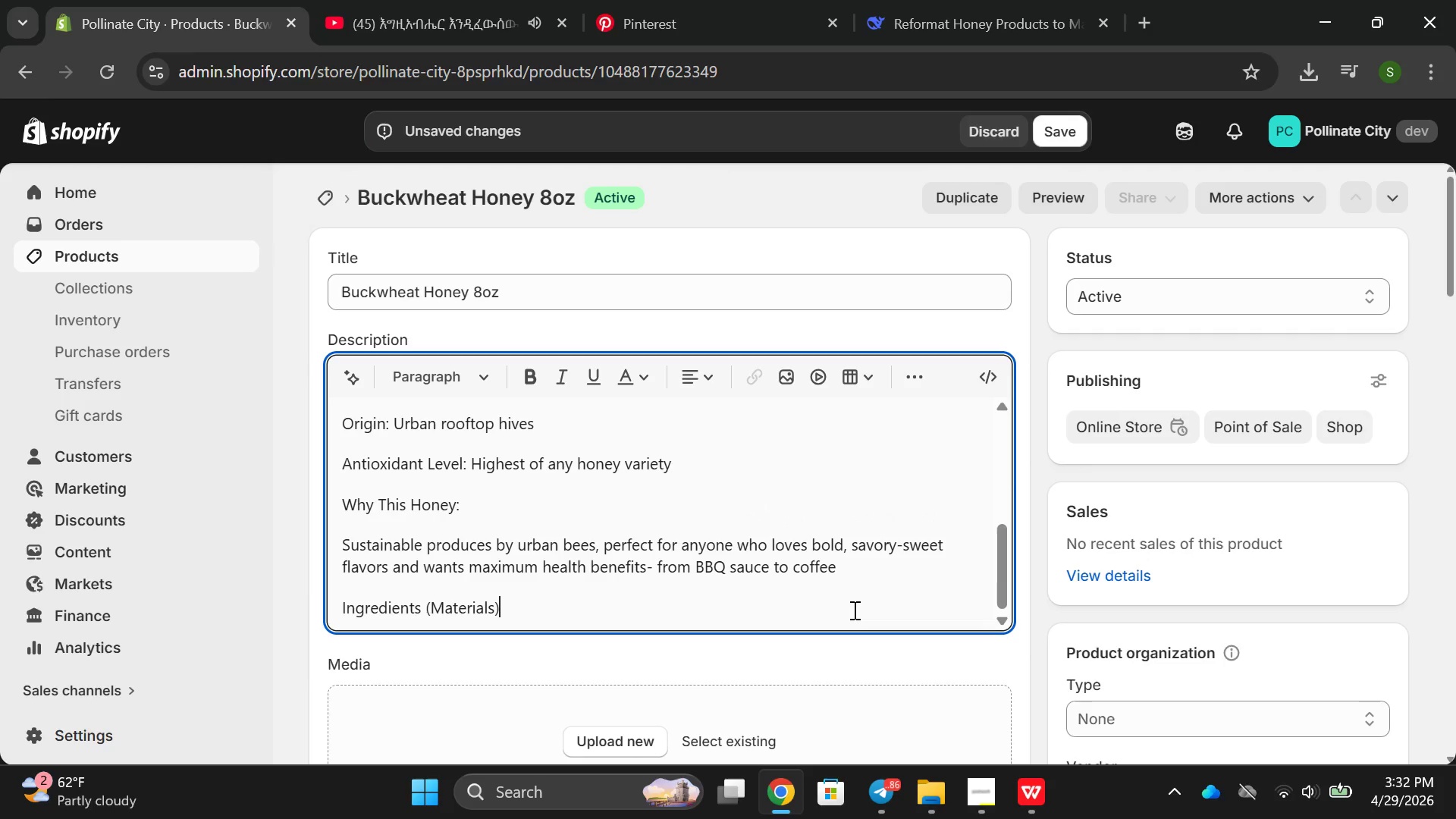 
key(Shift+Semicolon)
 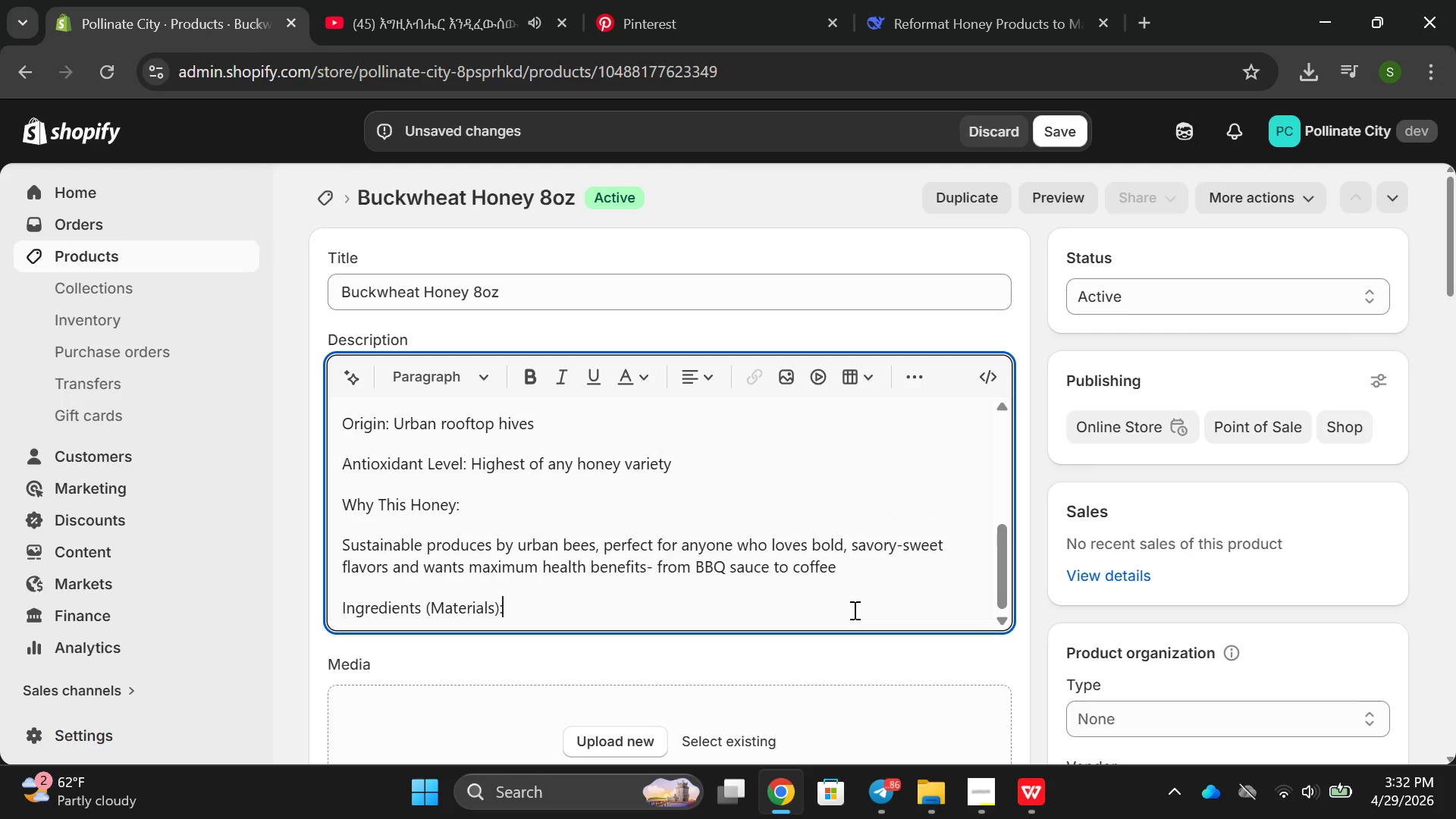 
key(Enter)
 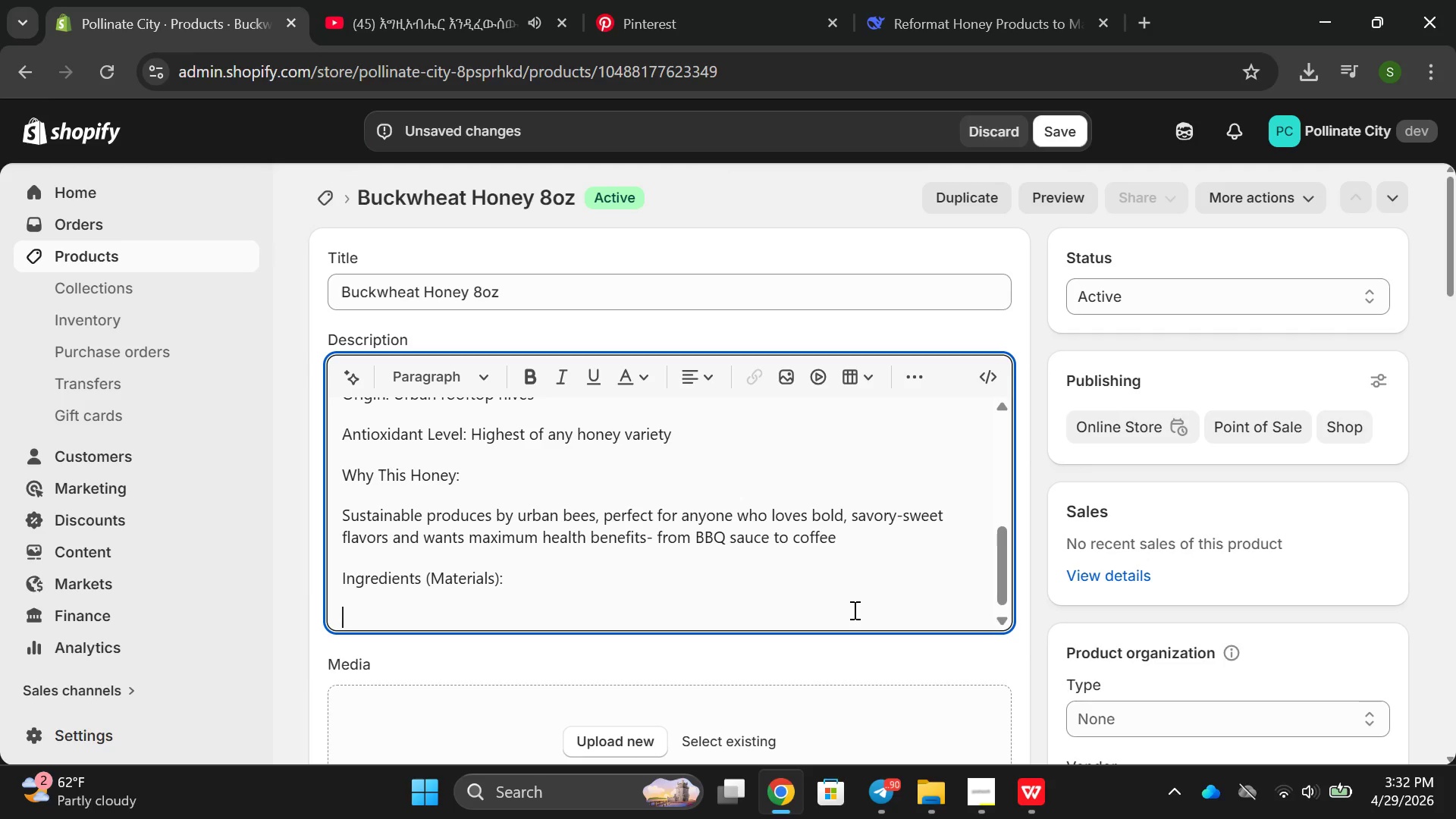 
type(100% raw buch)
key(Backspace)
key(Backspace)
type(ckwhear)
key(Backspace)
type(t honey.Naturally high in iron )
key(Backspace)
type(, zinc and anto)
key(Backspace)
type(ioxident)
key(Backspace)
key(Backspace)
key(Backspace)
type(ants )
key(Backspace)
type(.Donot )
key(Backspace)
key(Backspace)
key(Backspace)
key(Backspace)
key(Backspace)
key(Backspace)
type( Do not feed to infansts)
key(Backspace)
key(Backspace)
key(Backspace)
type(ts under 1 year )
 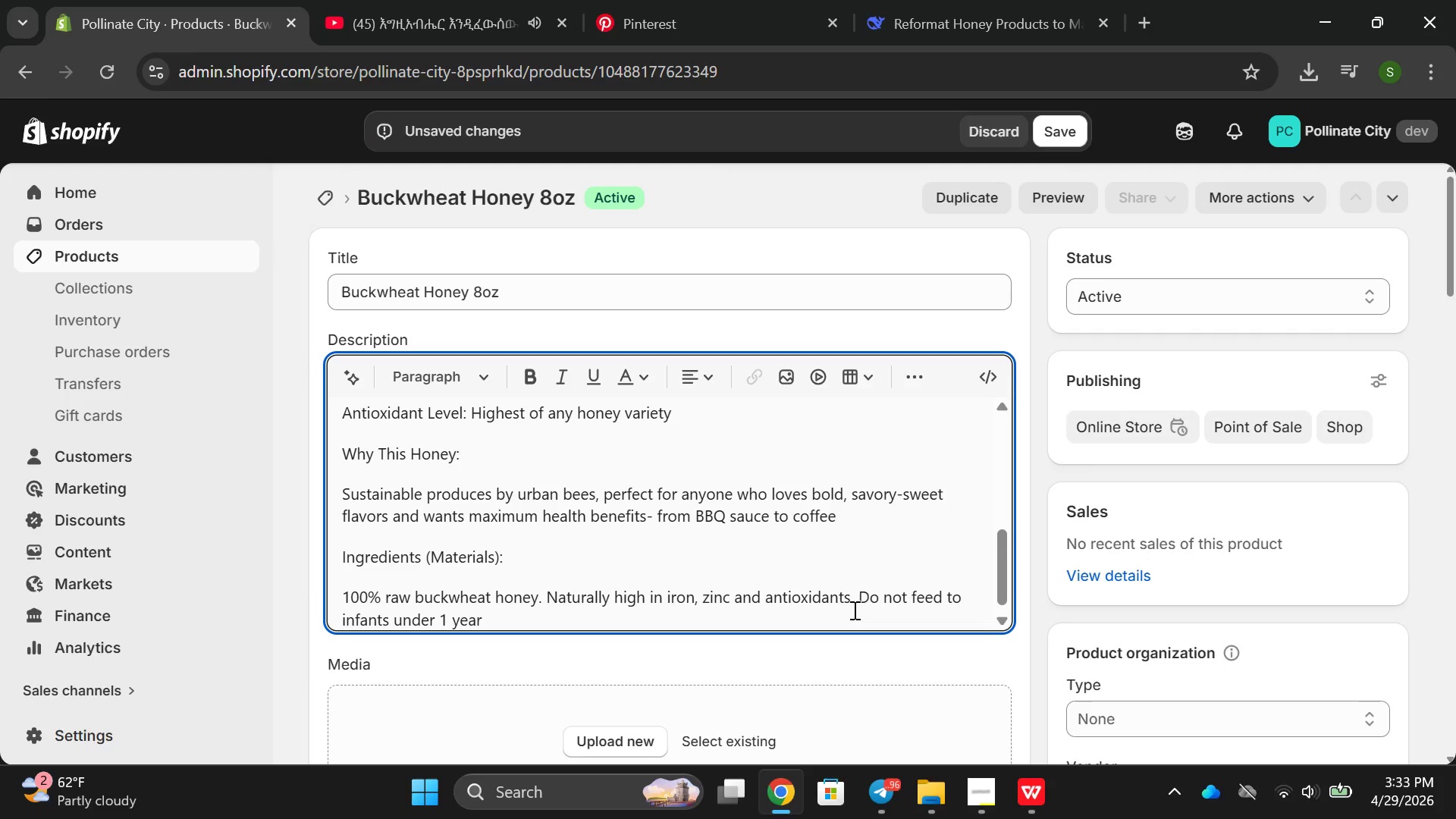 
wait(7.86)
 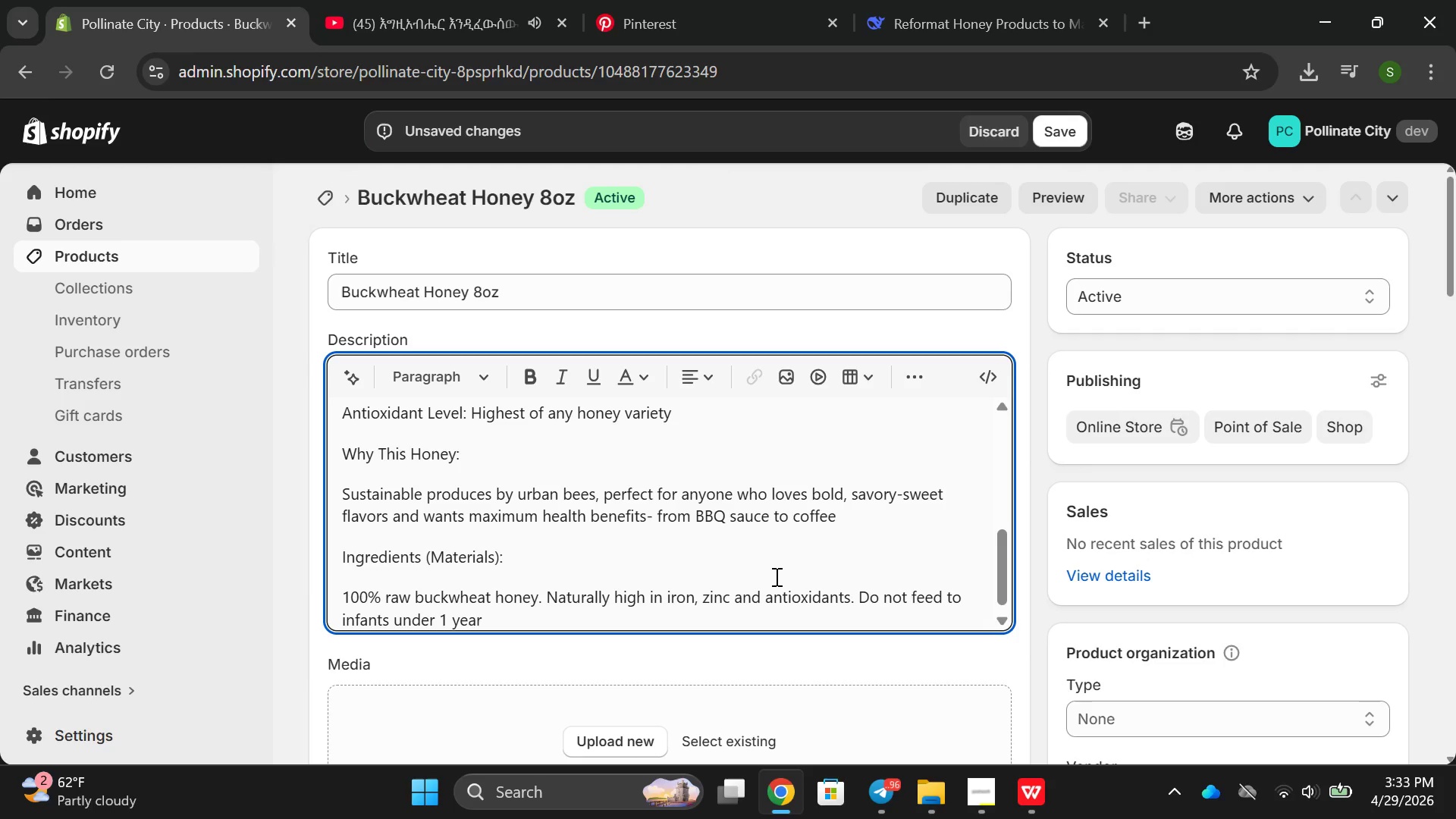 
double_click([472, 561])
 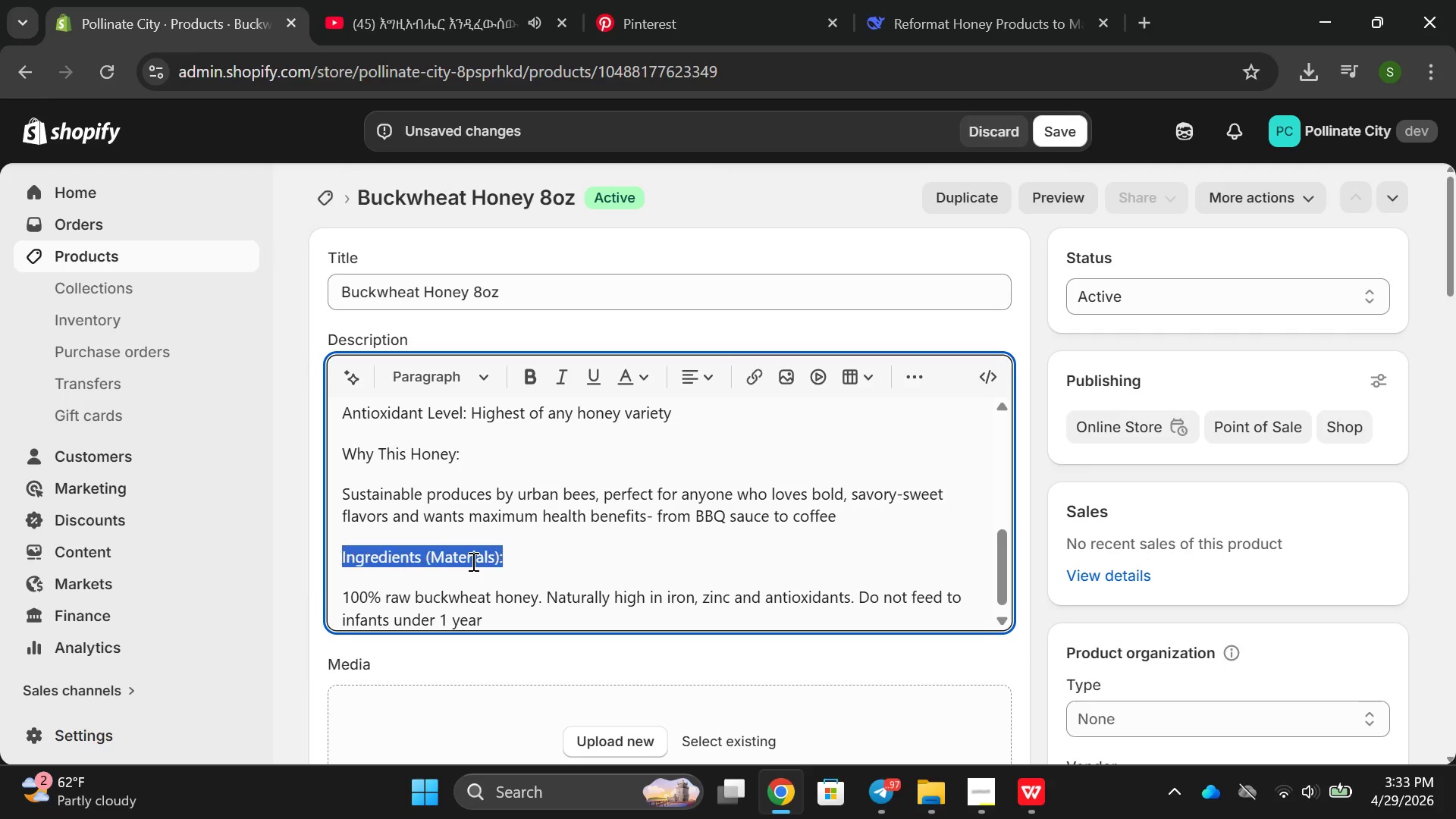 
triple_click([472, 561])
 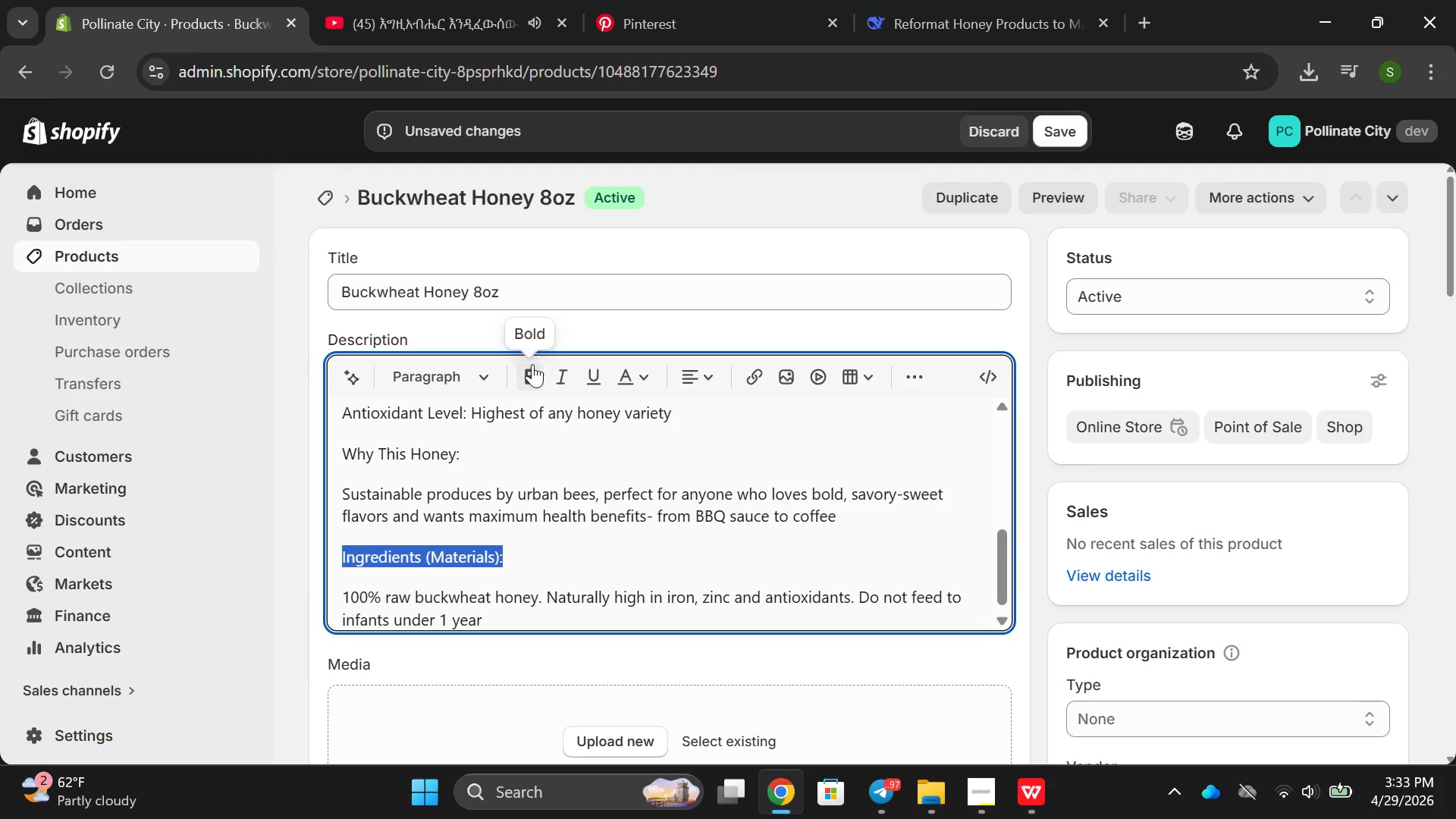 
left_click([532, 365])
 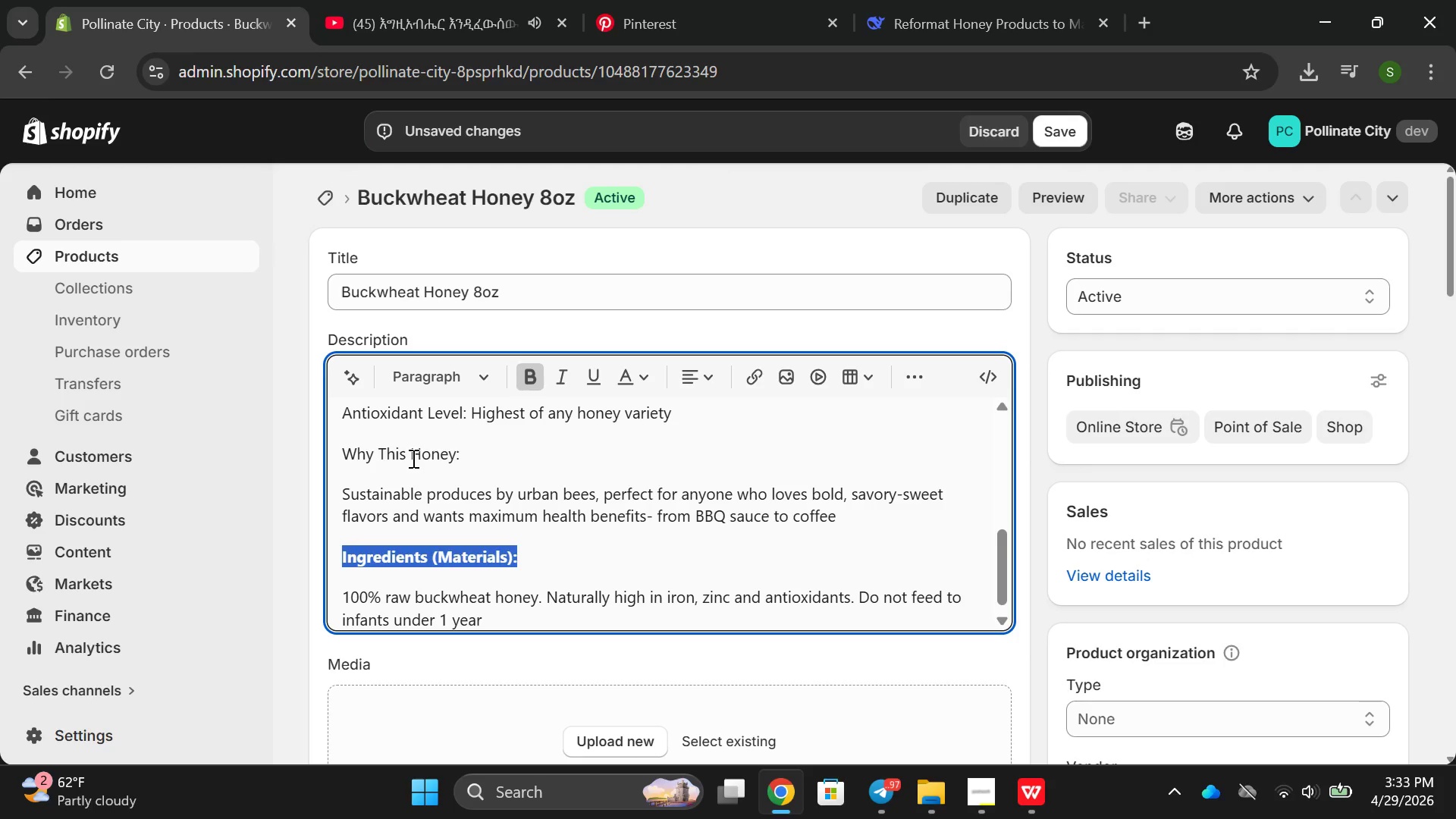 
double_click([412, 458])
 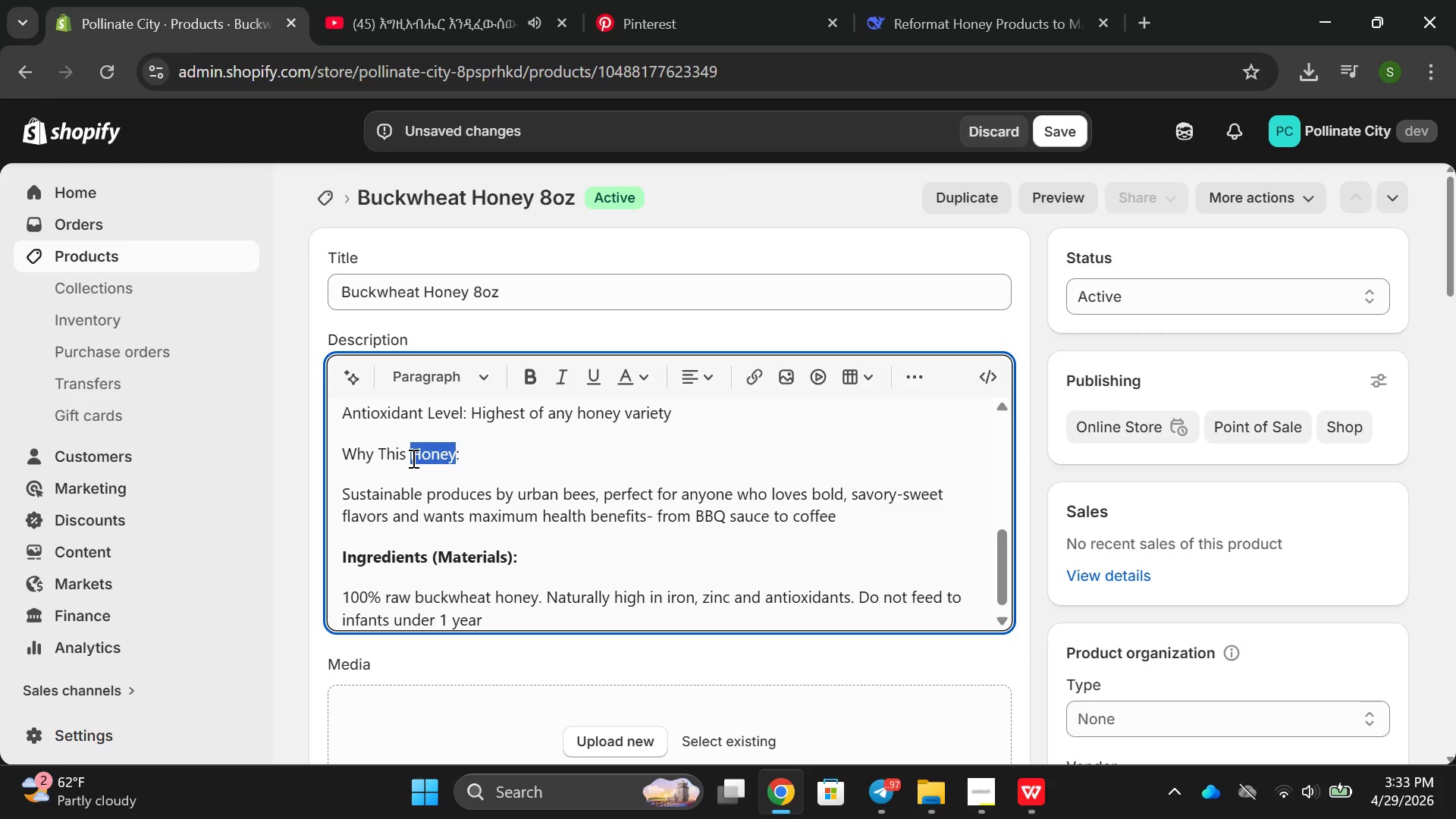 
triple_click([412, 458])
 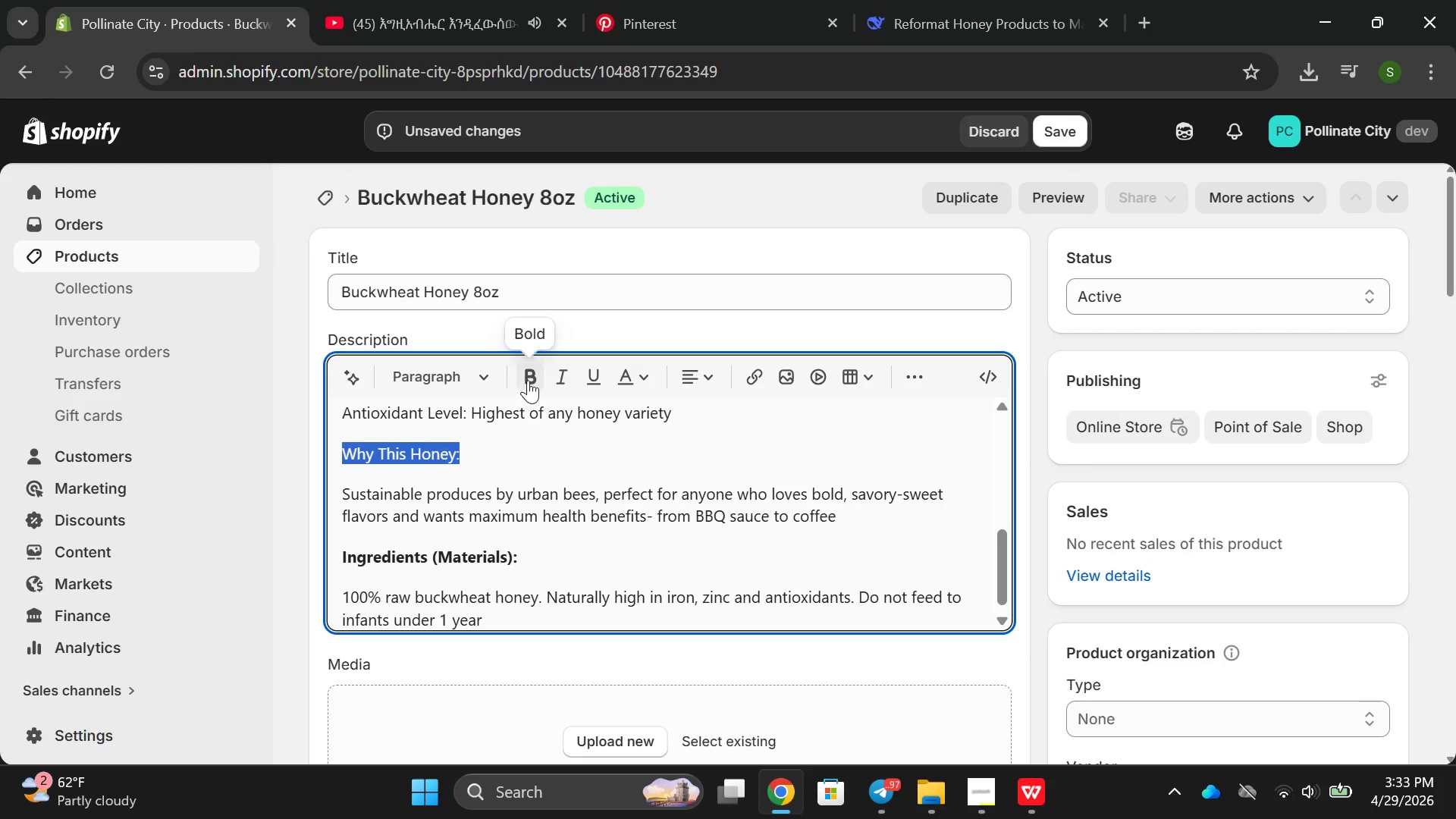 
left_click([529, 380])
 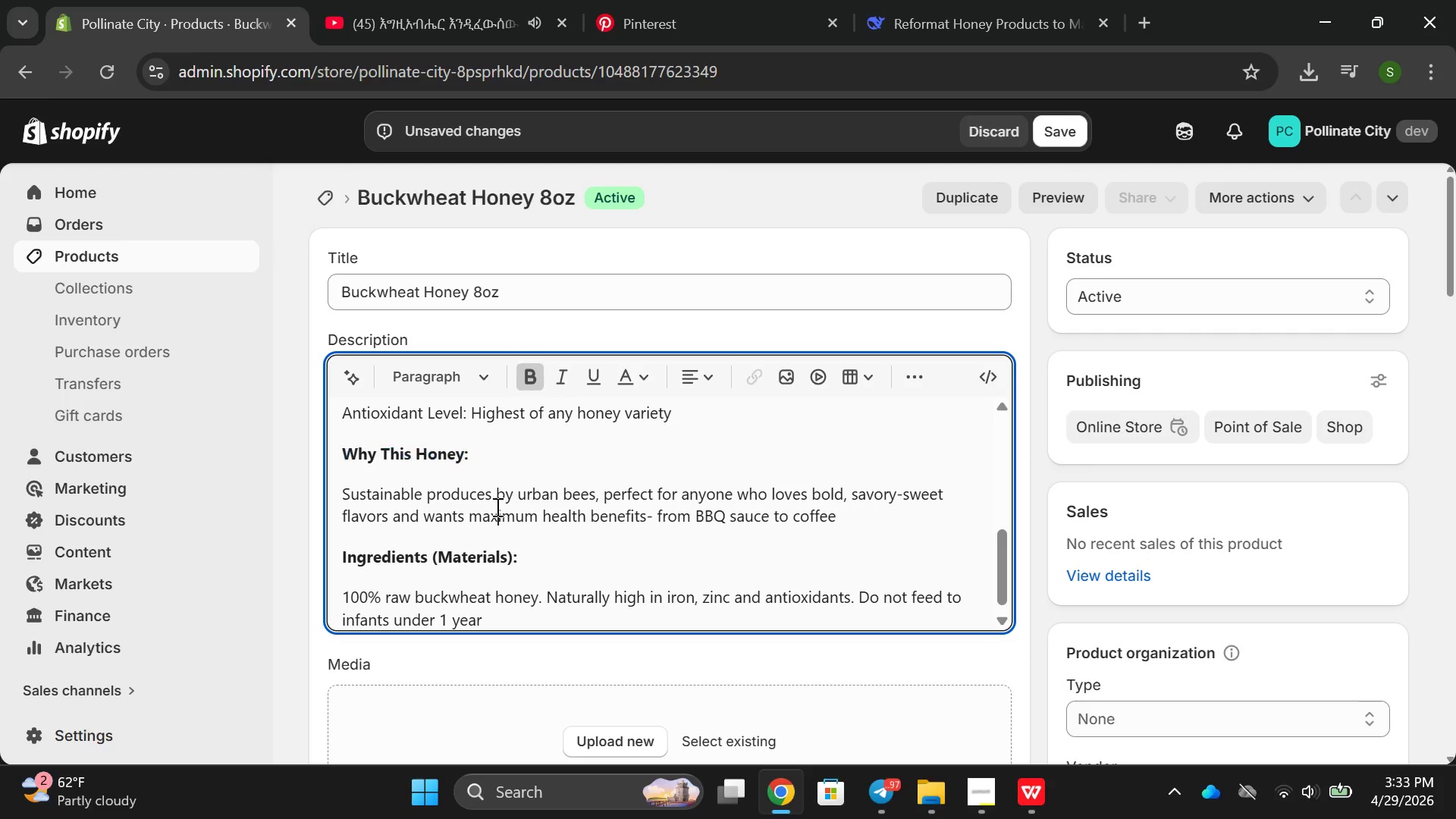 
double_click([496, 507])
 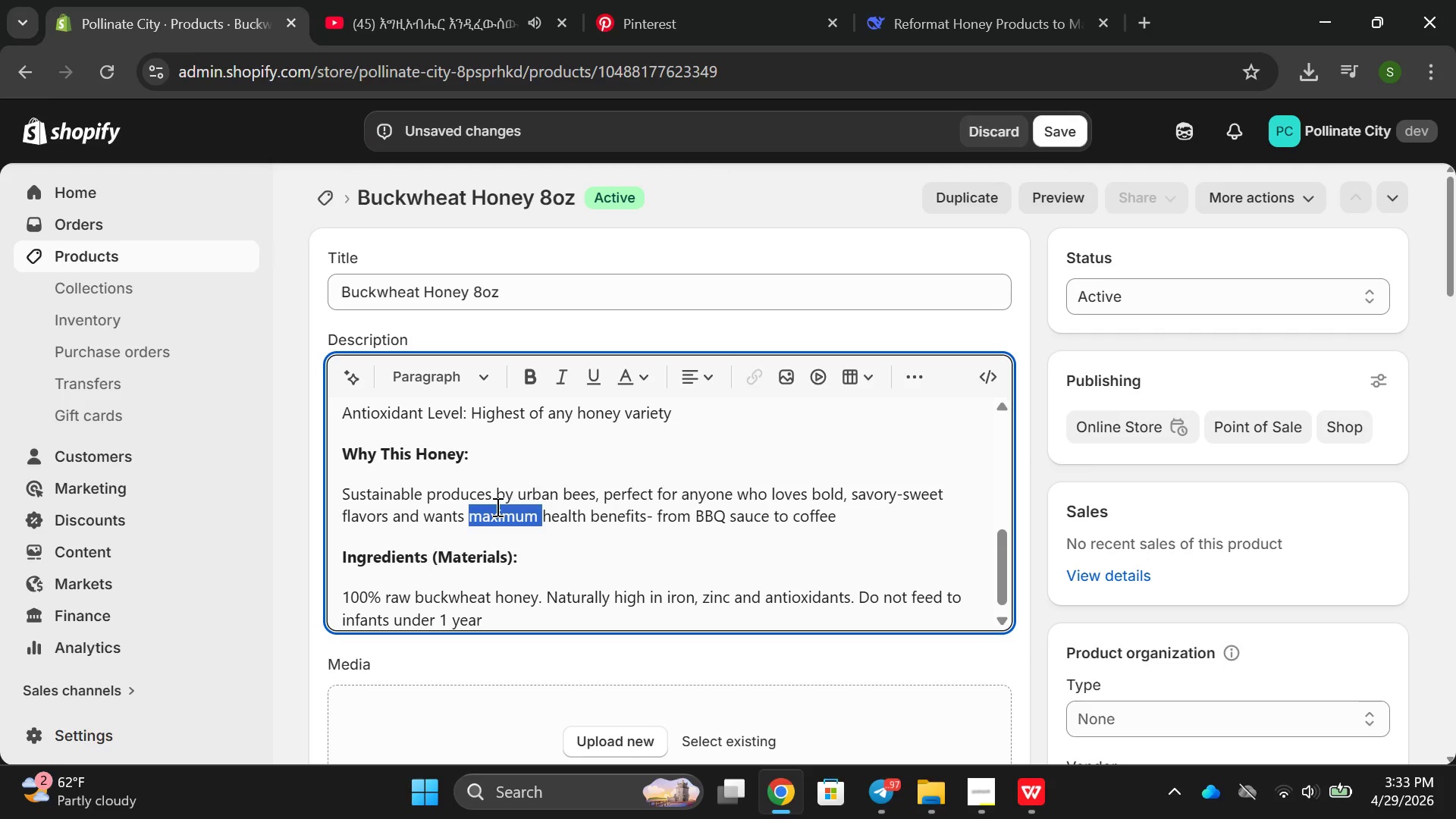 
triple_click([496, 507])
 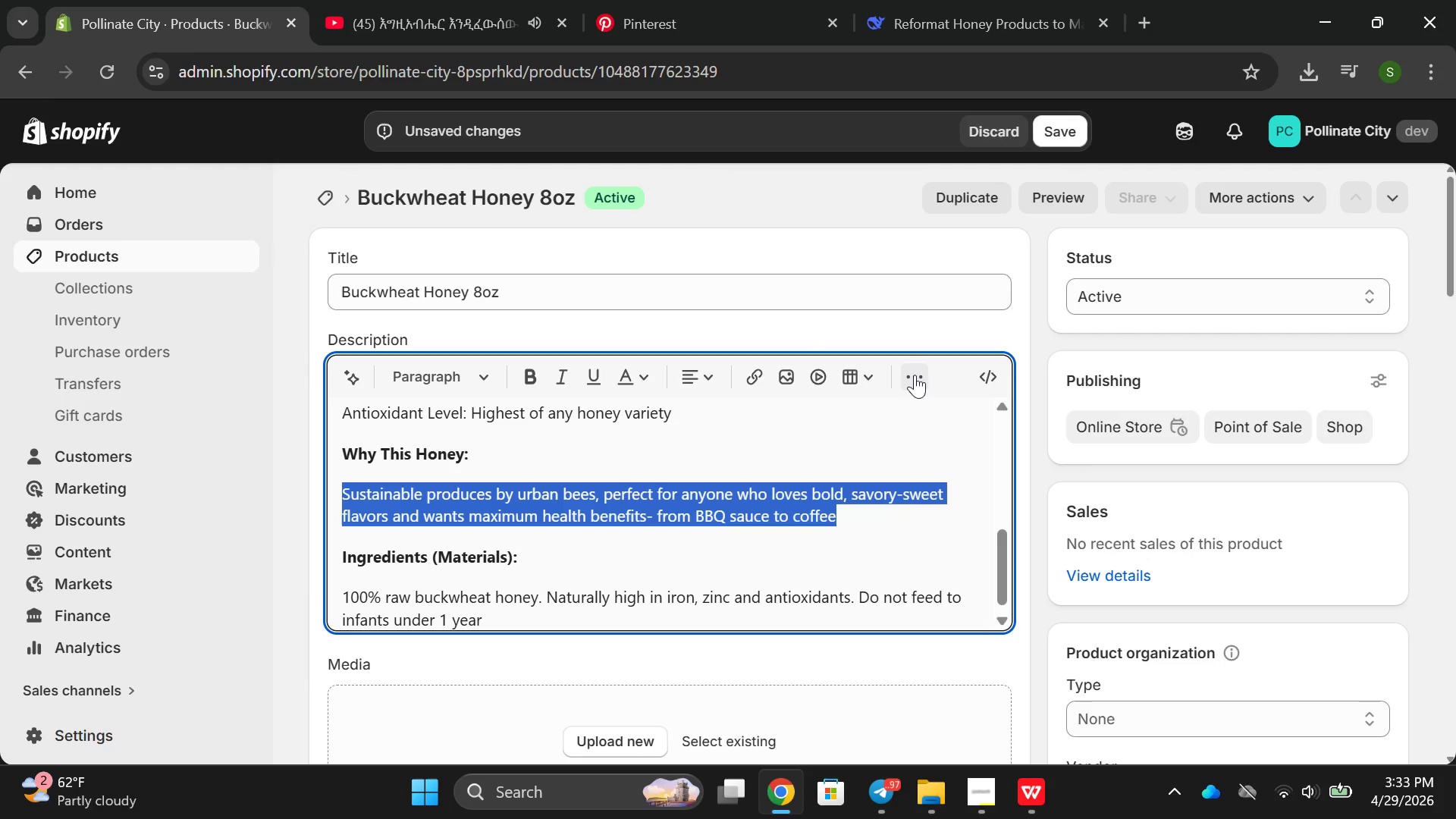 
left_click([921, 375])
 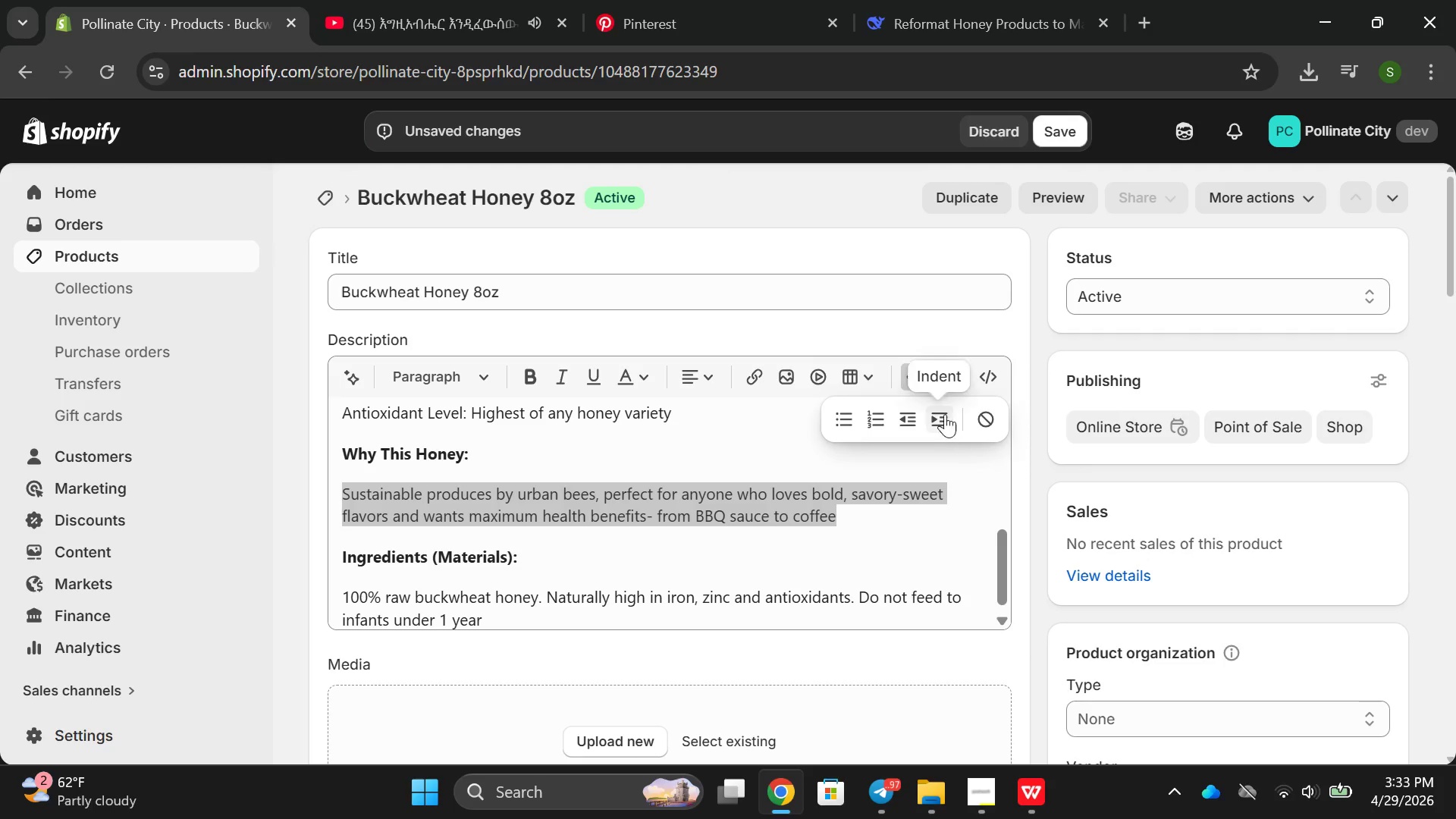 
left_click([944, 413])
 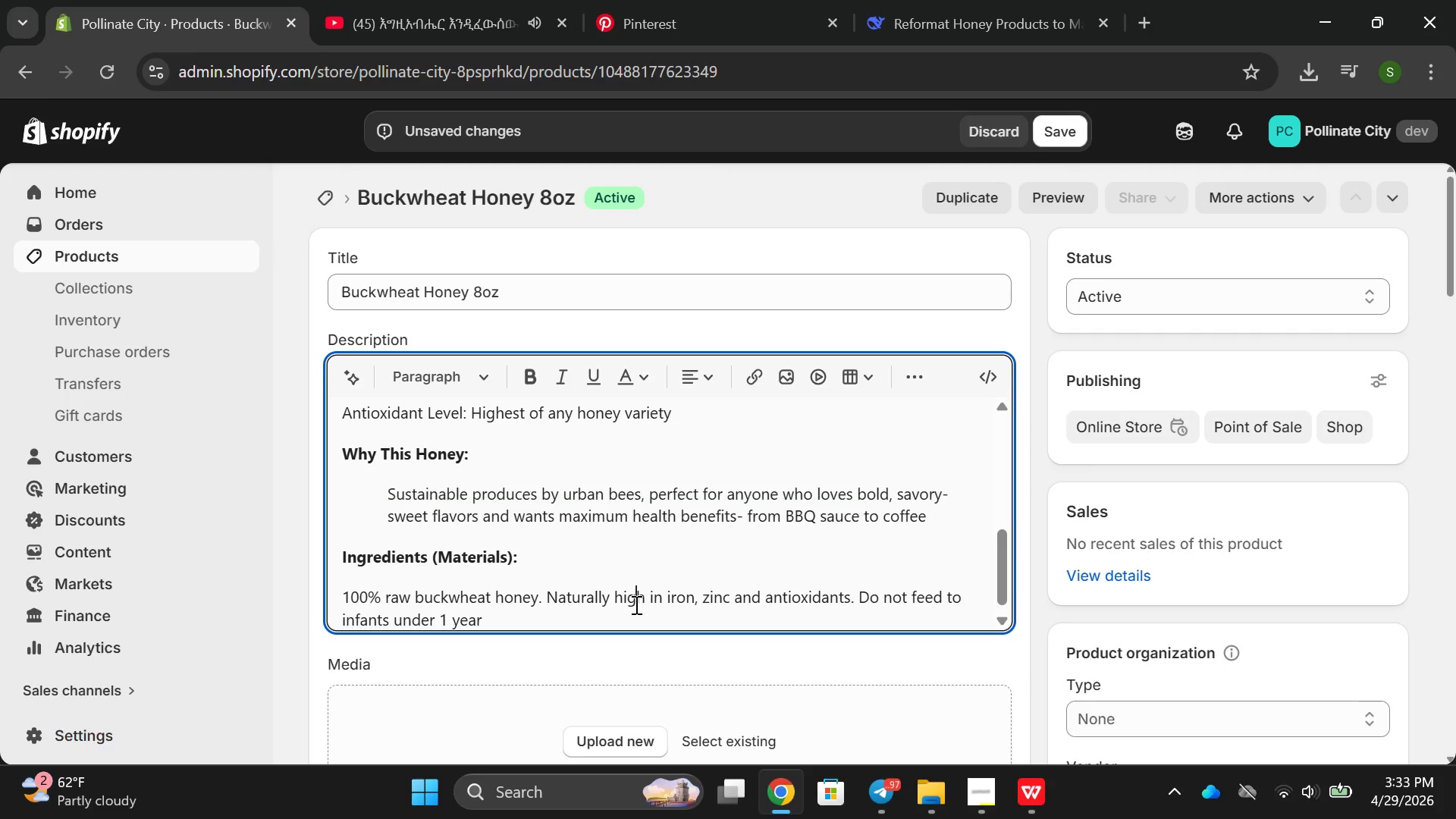 
double_click([635, 604])
 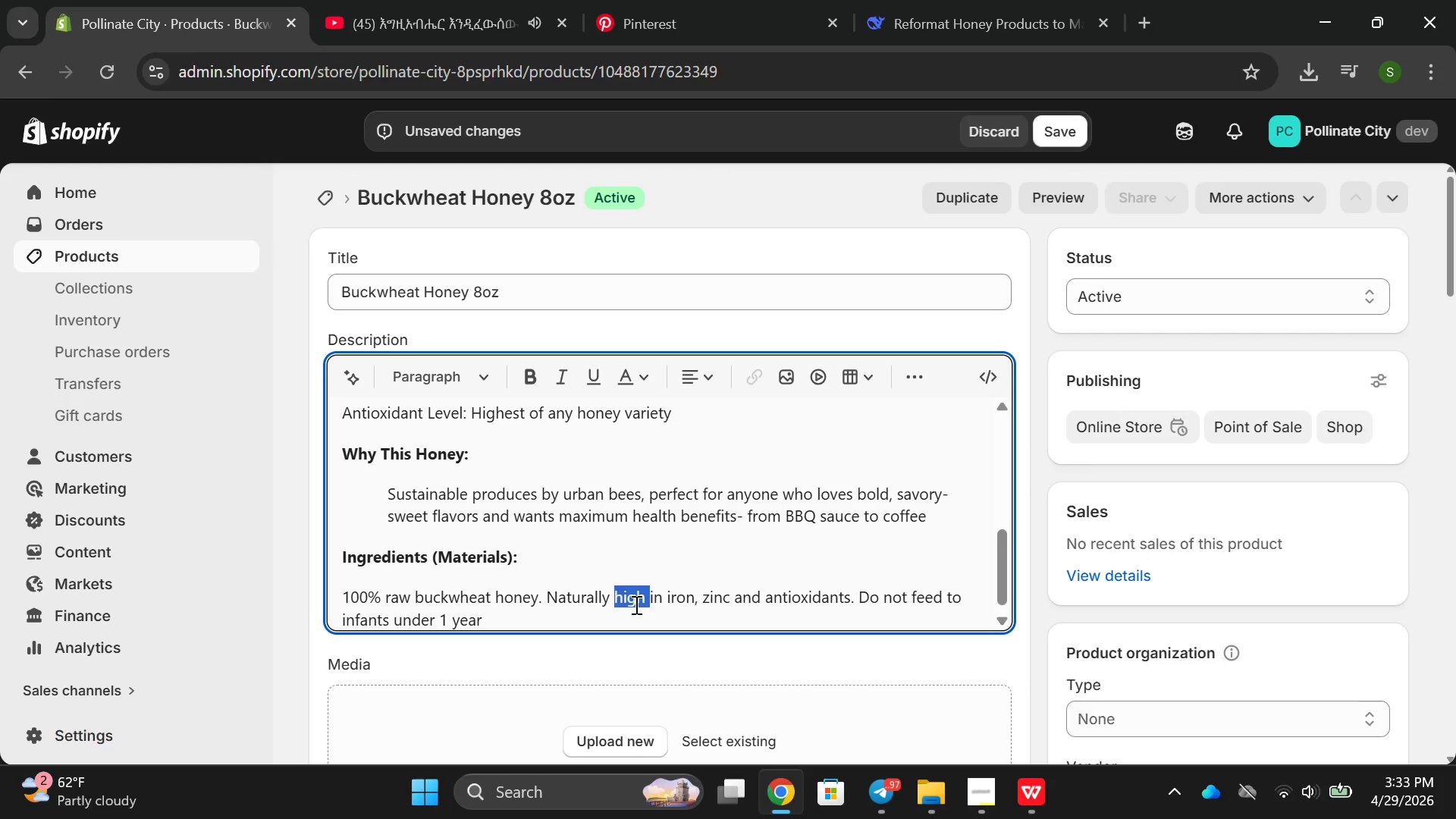 
triple_click([635, 604])
 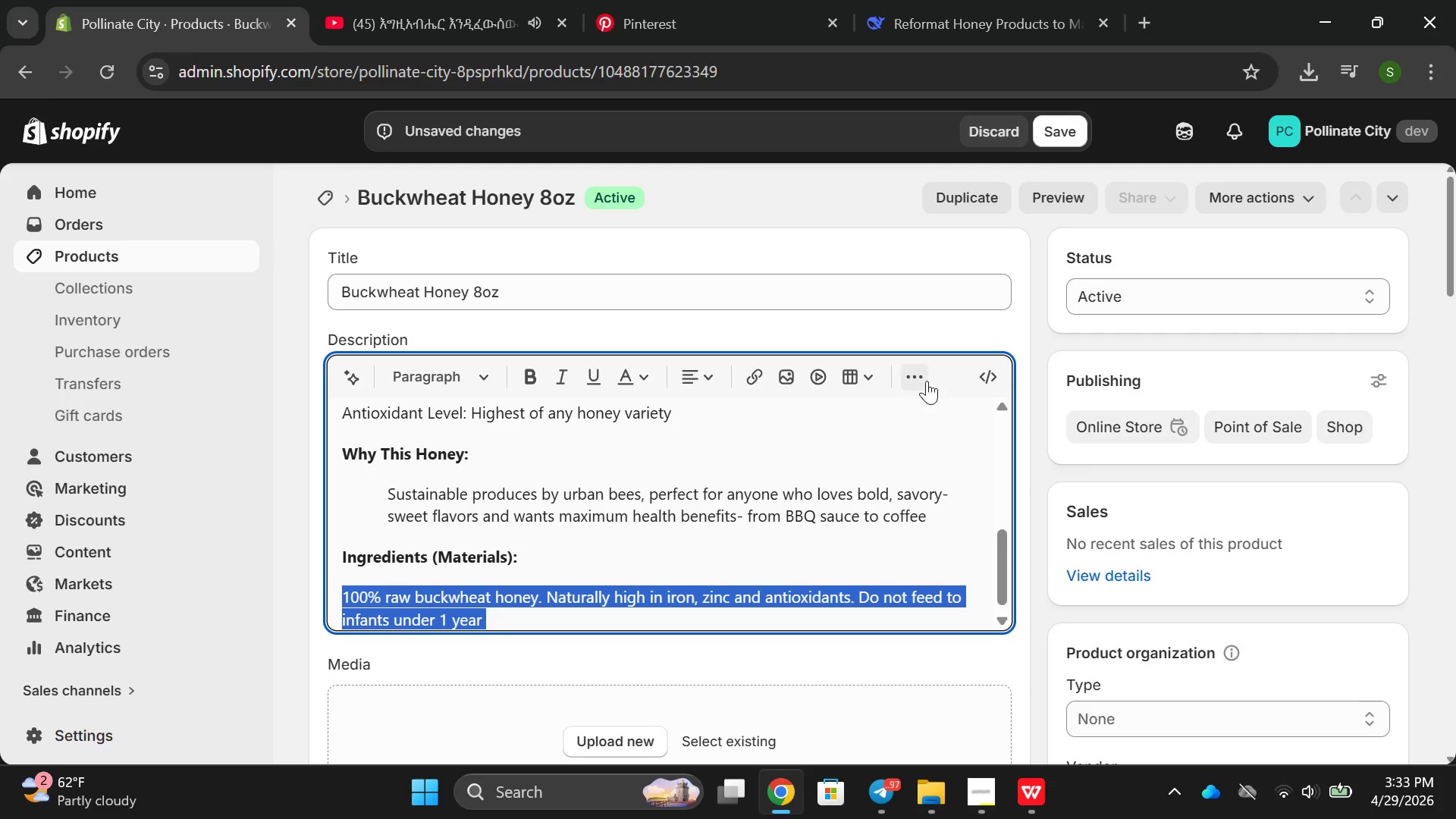 
left_click([927, 381])
 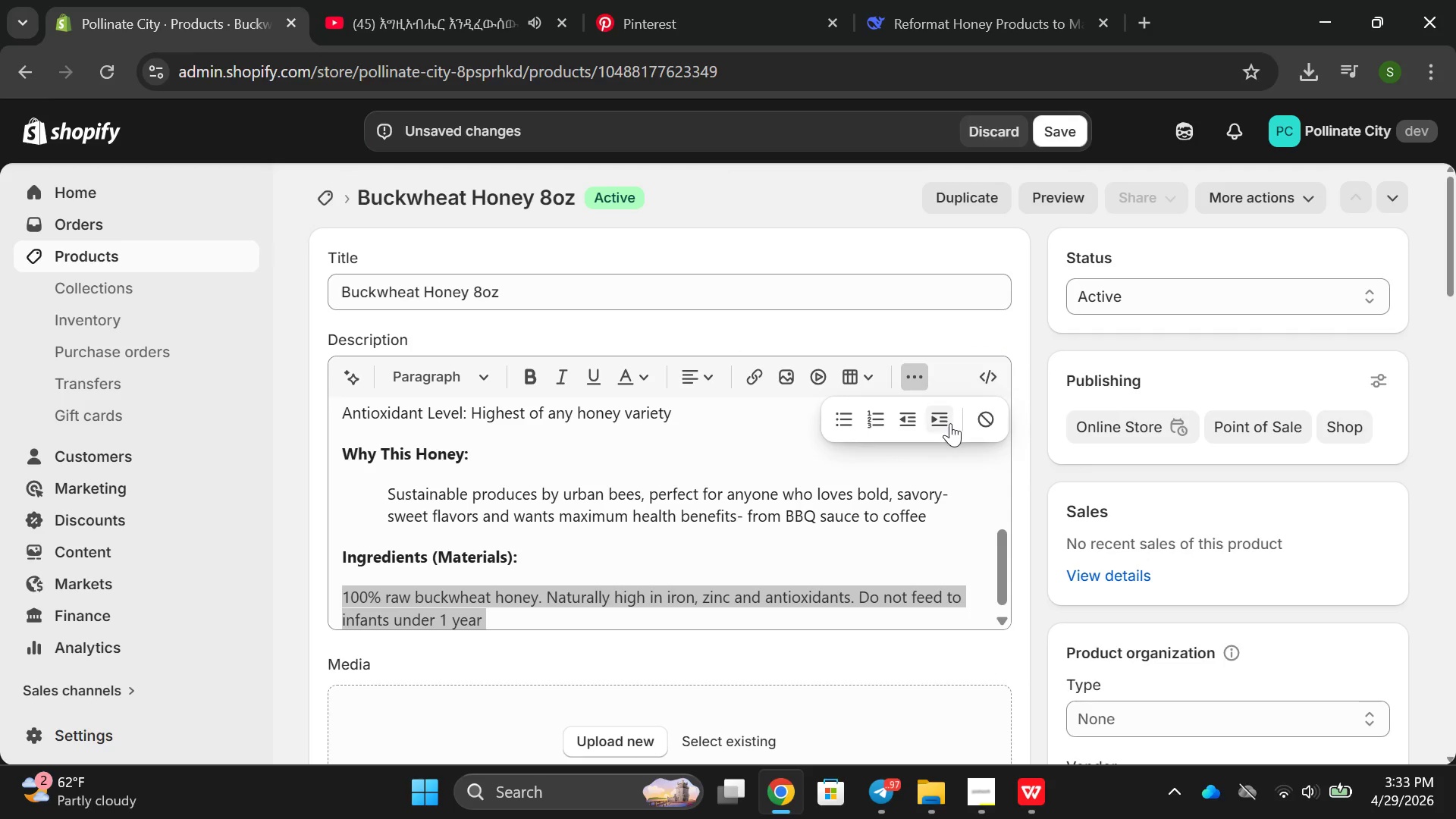 
left_click([950, 423])
 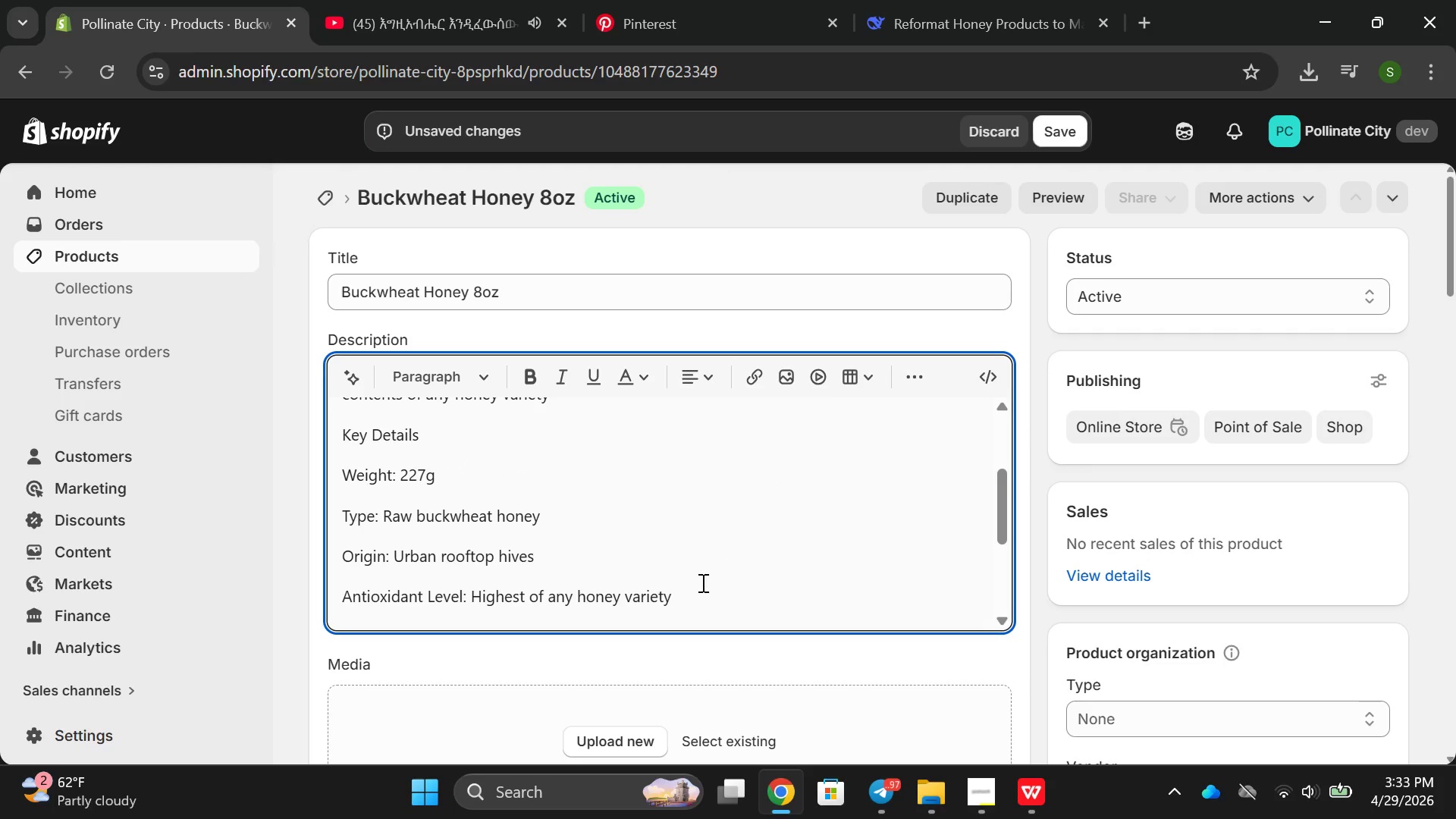 
left_click_drag(start_coordinate=[704, 597], to_coordinate=[347, 472])
 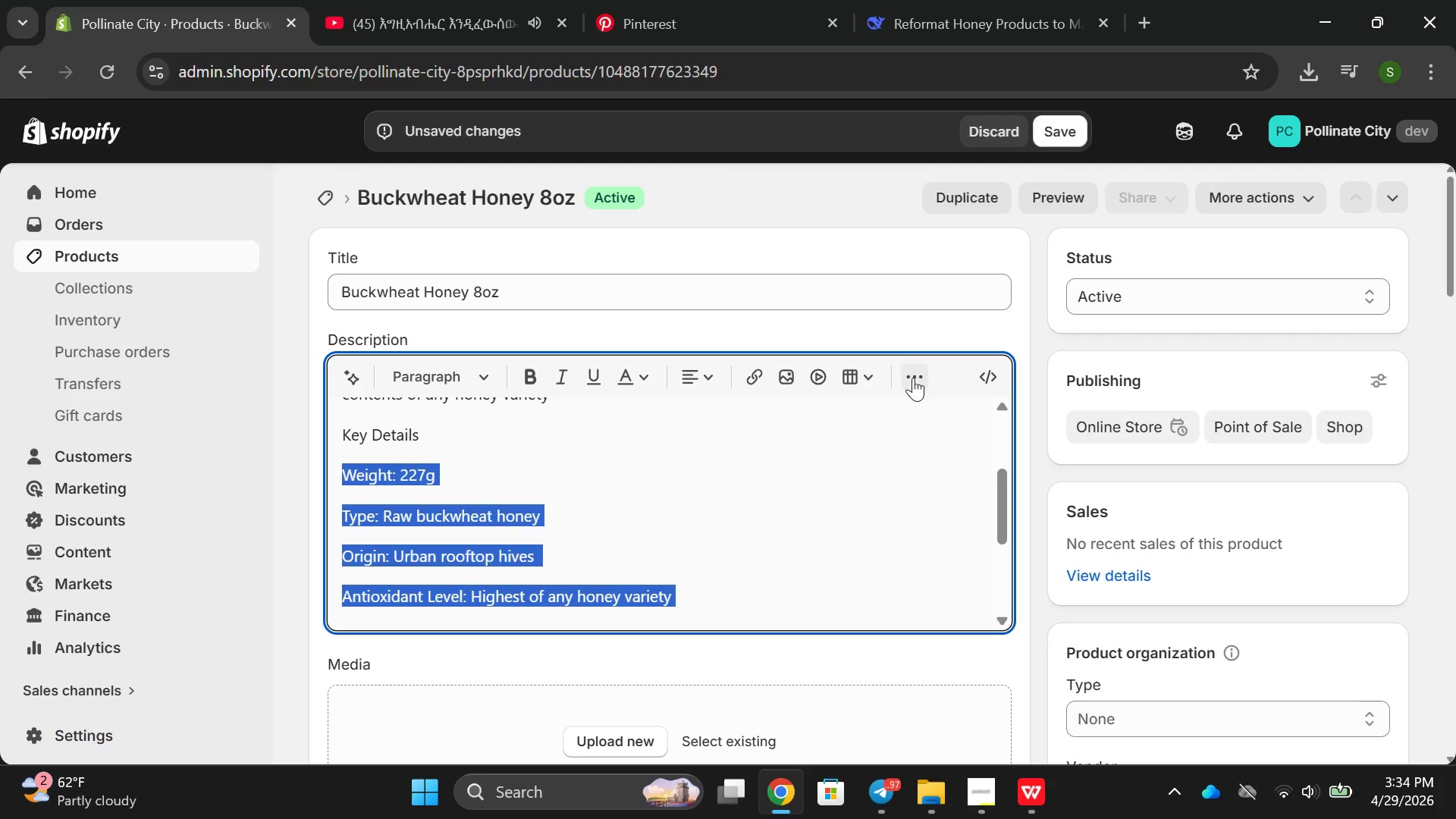 
left_click([912, 377])
 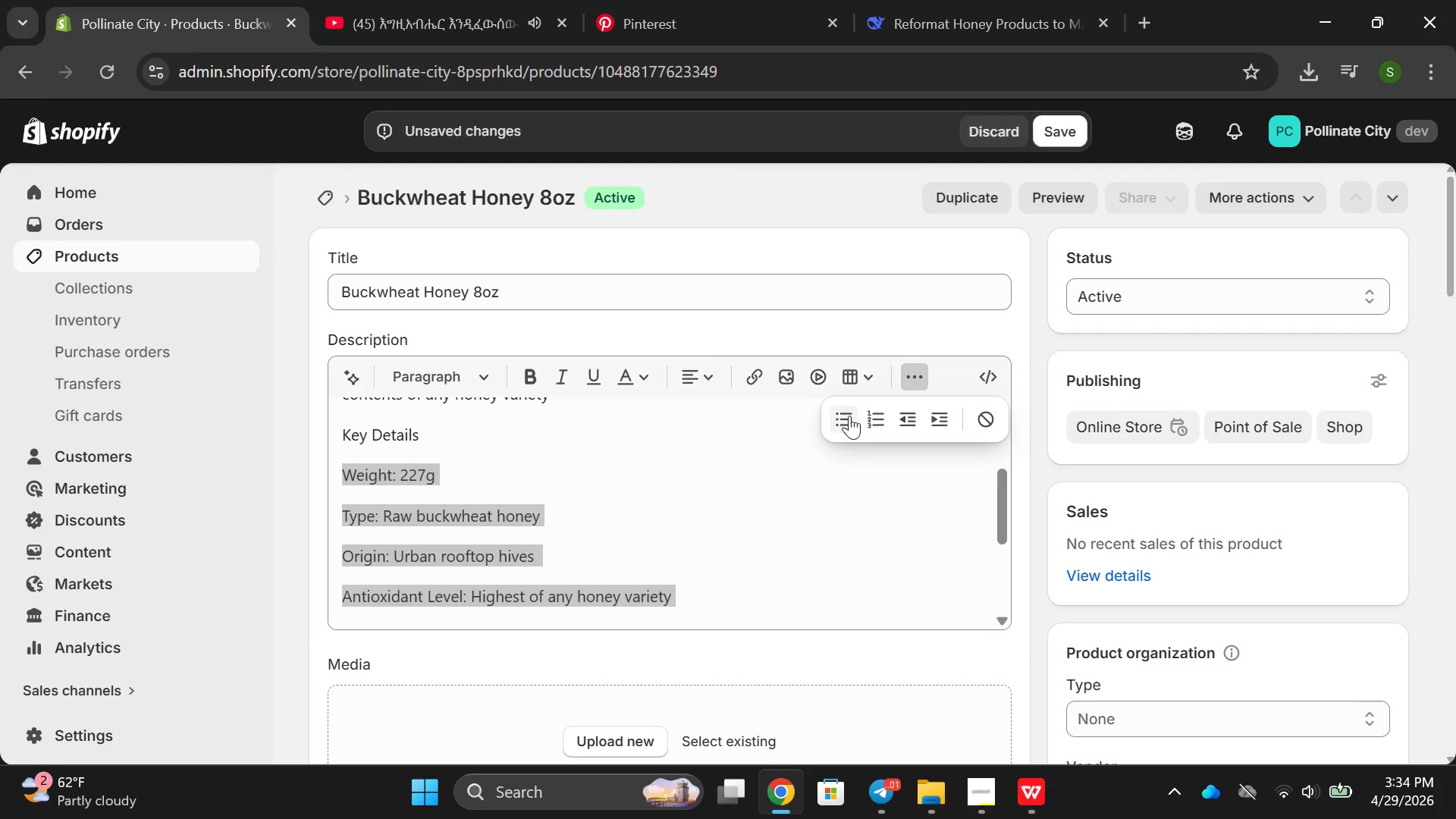 
left_click([849, 416])
 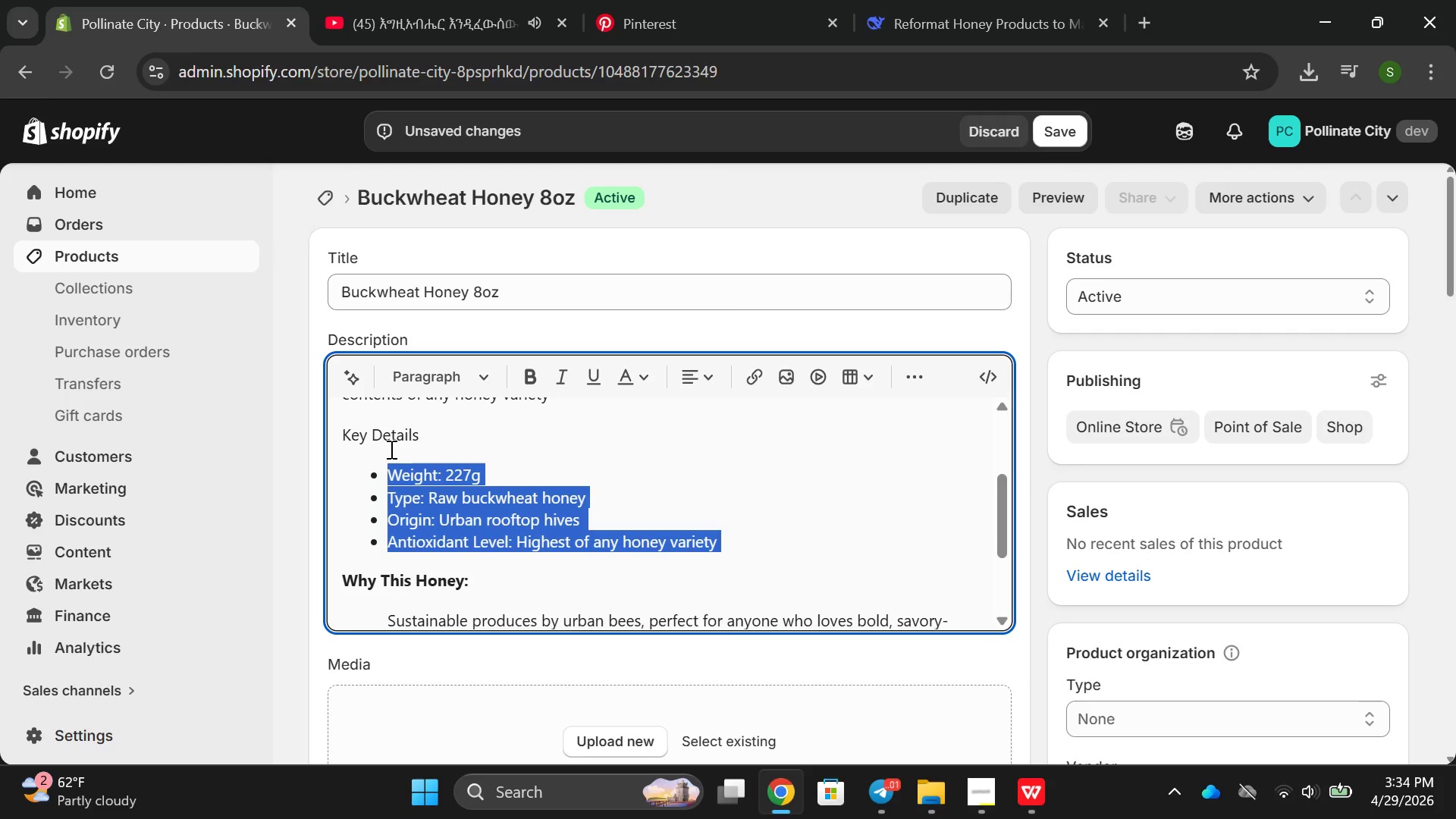 
double_click([390, 449])
 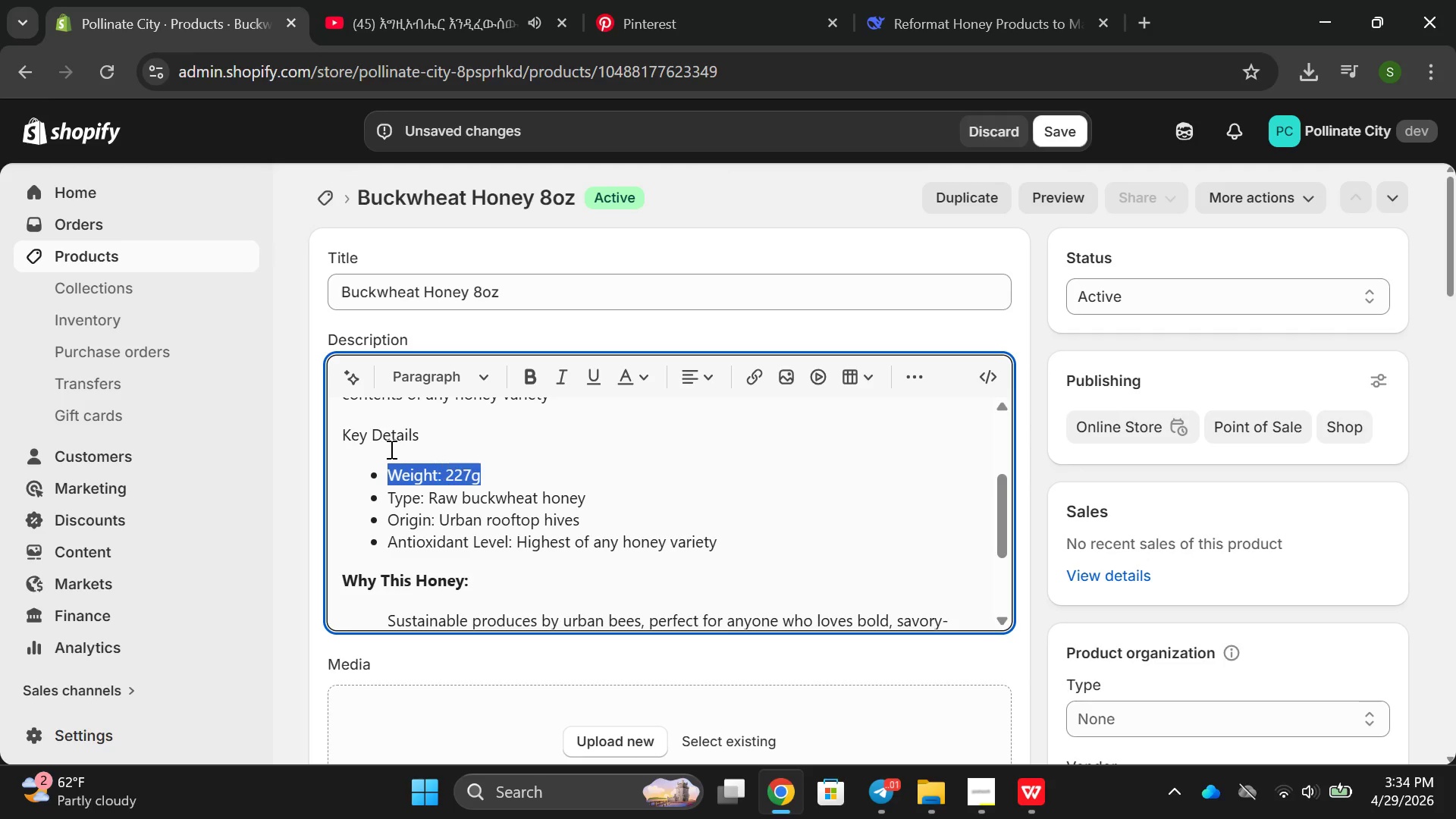 
triple_click([390, 449])
 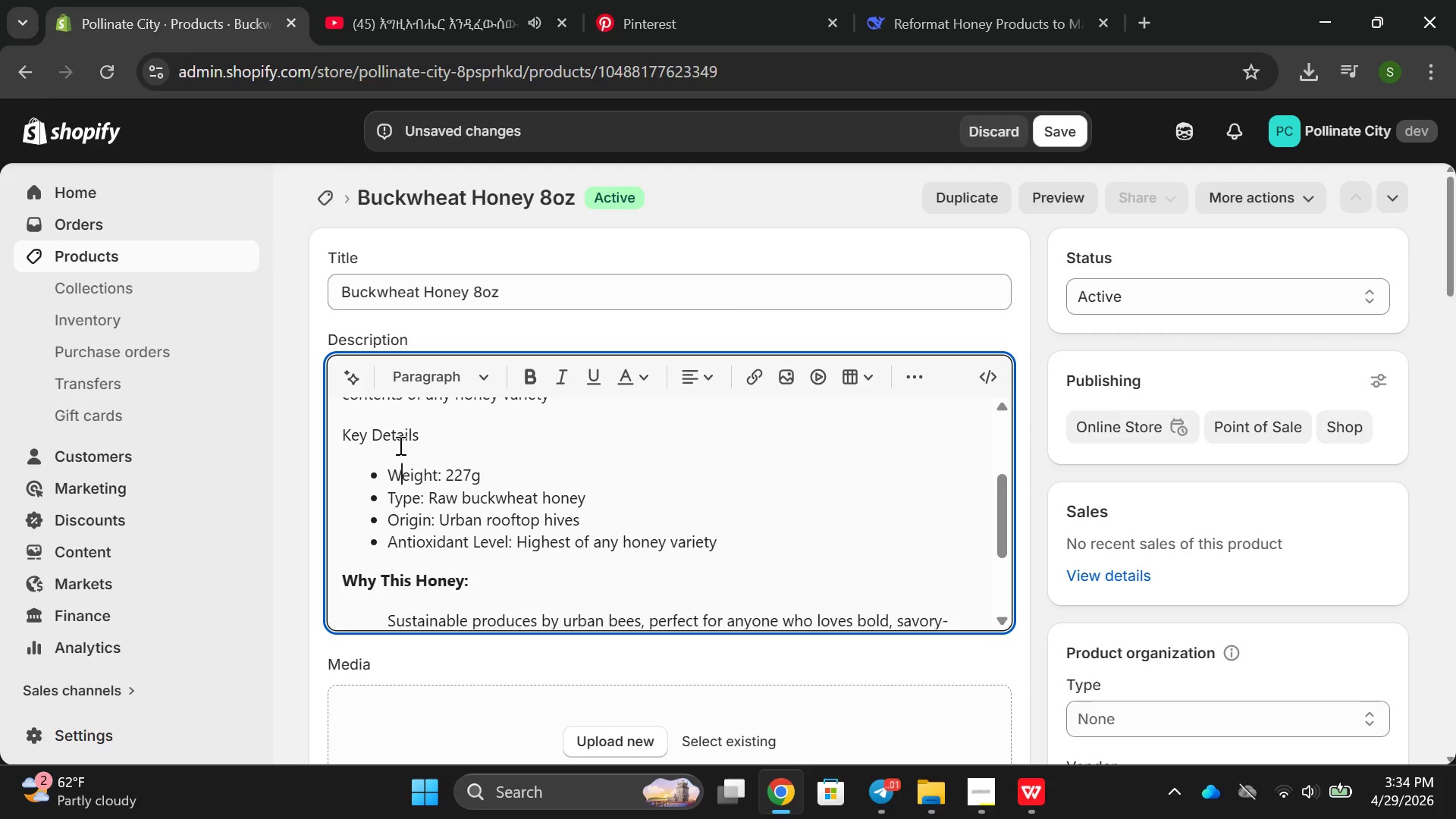 
double_click([399, 445])
 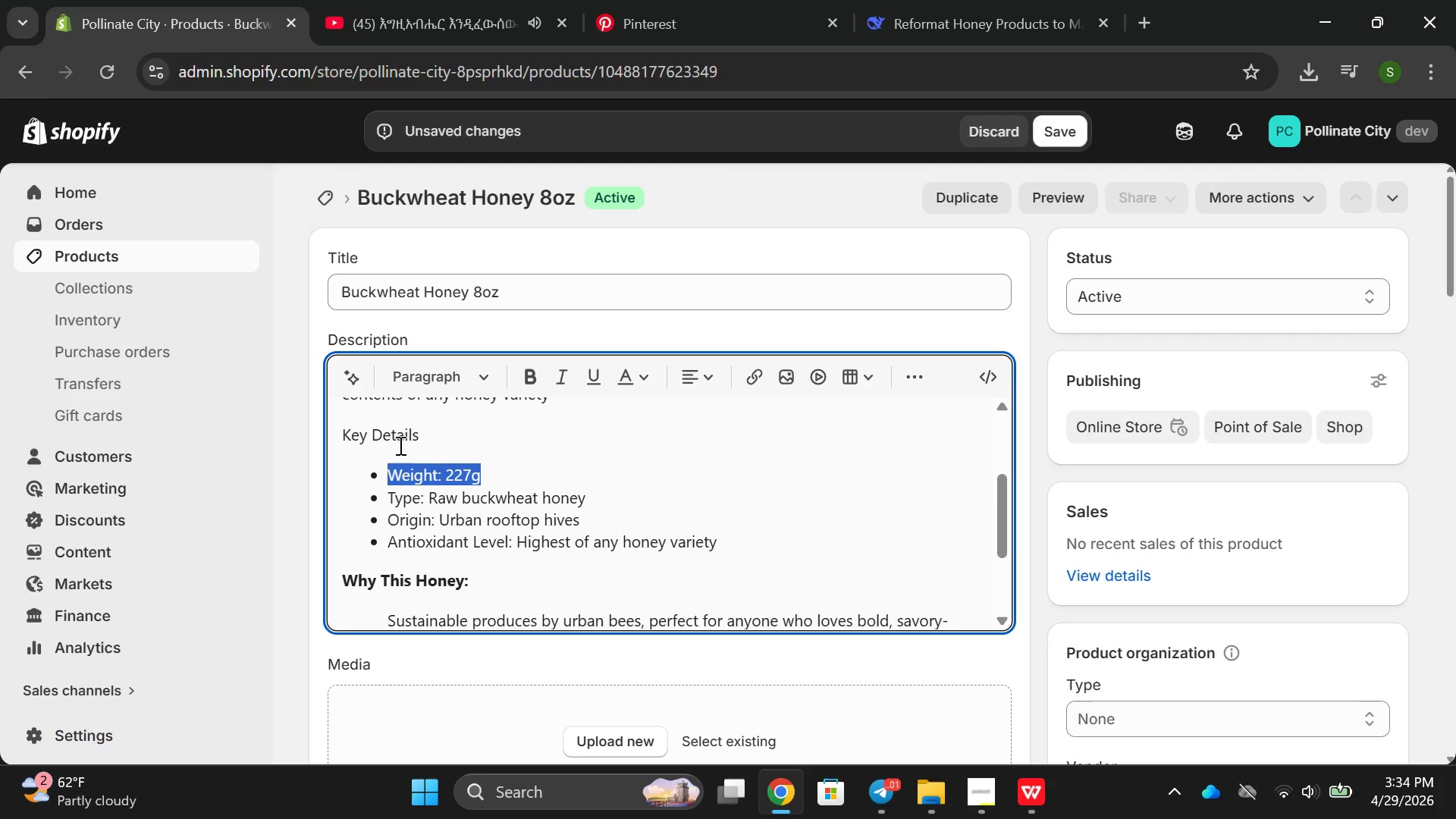 
triple_click([399, 445])
 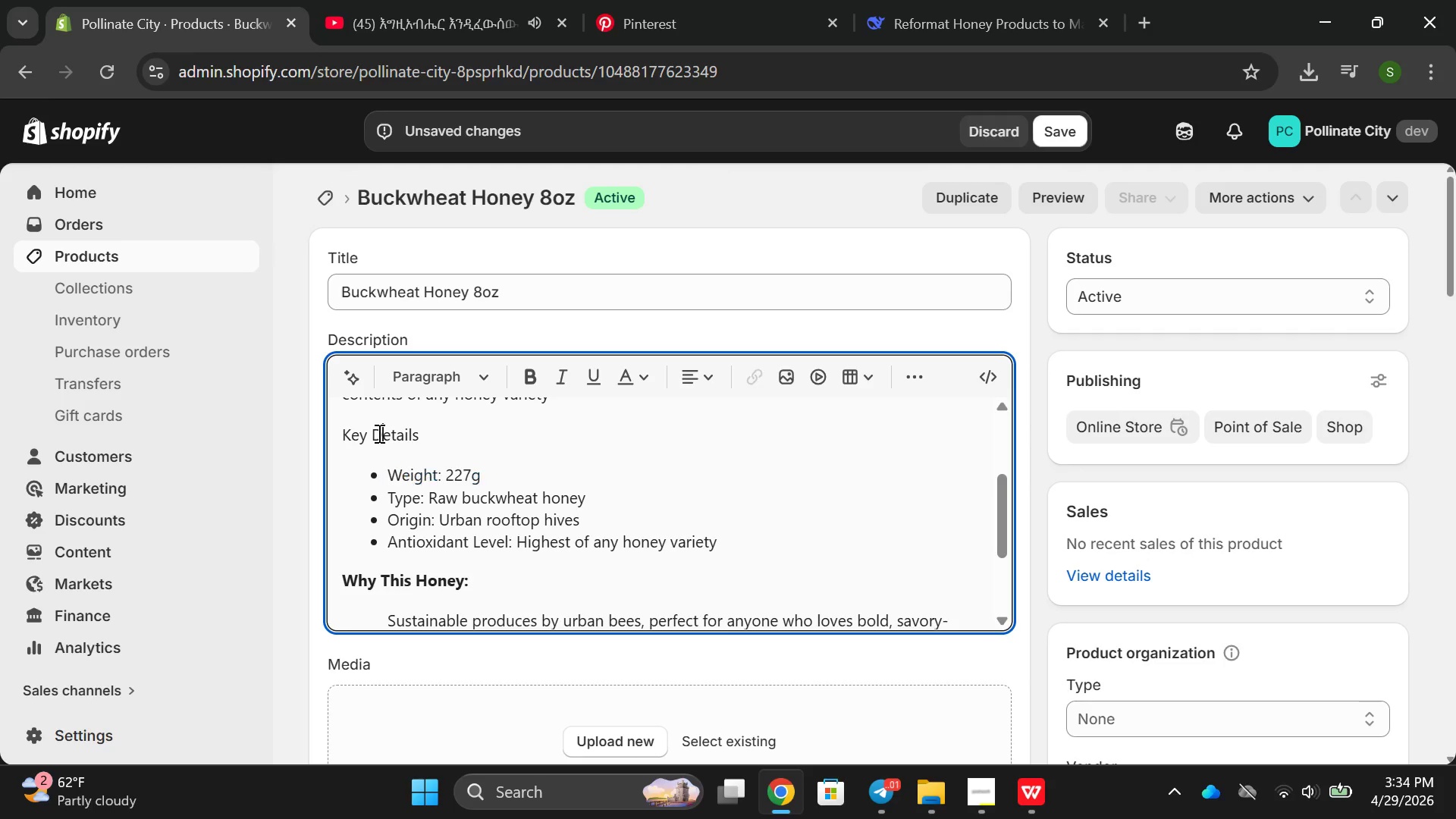 
double_click([378, 433])
 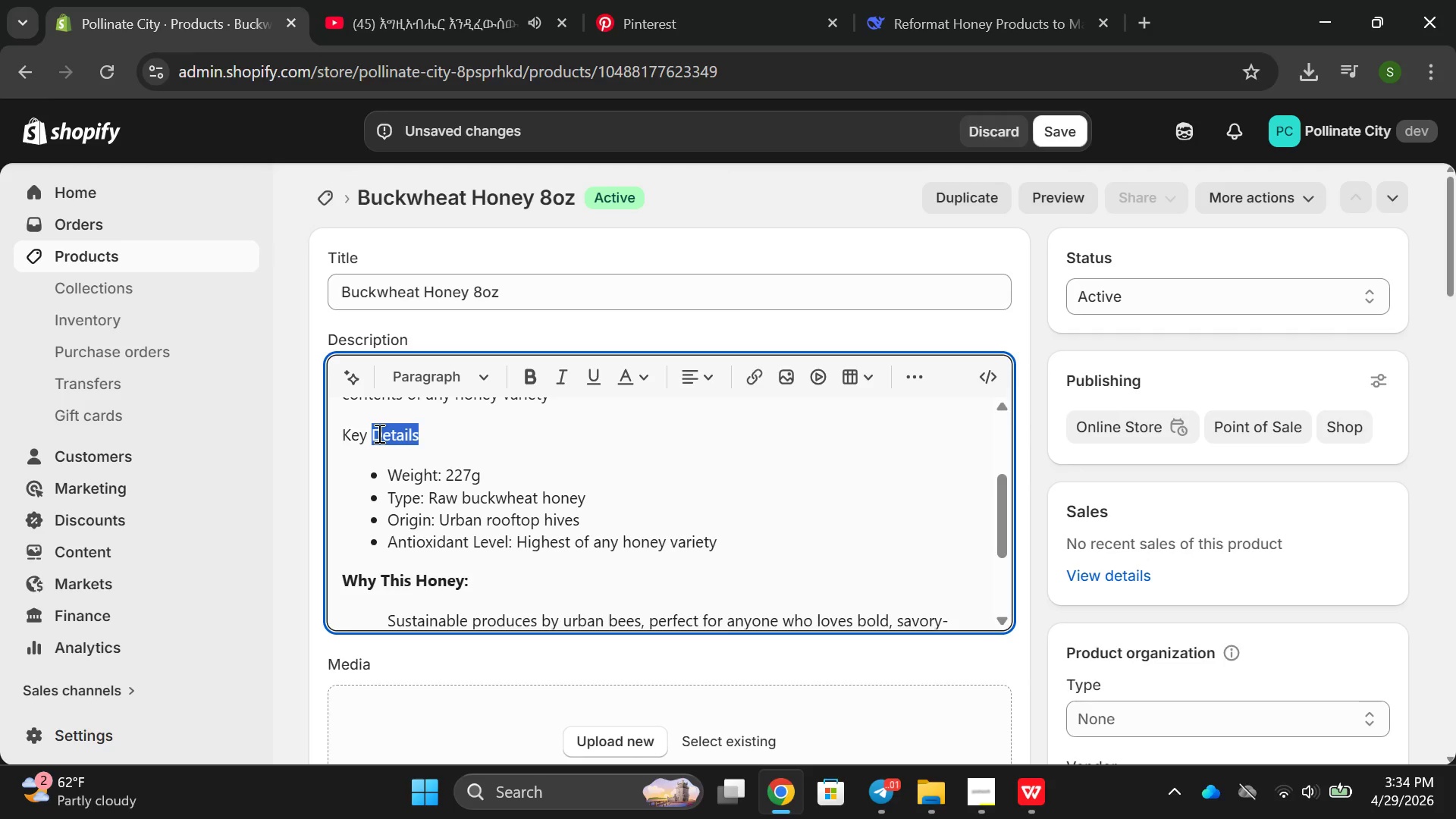 
left_click_drag(start_coordinate=[378, 433], to_coordinate=[521, 381])
 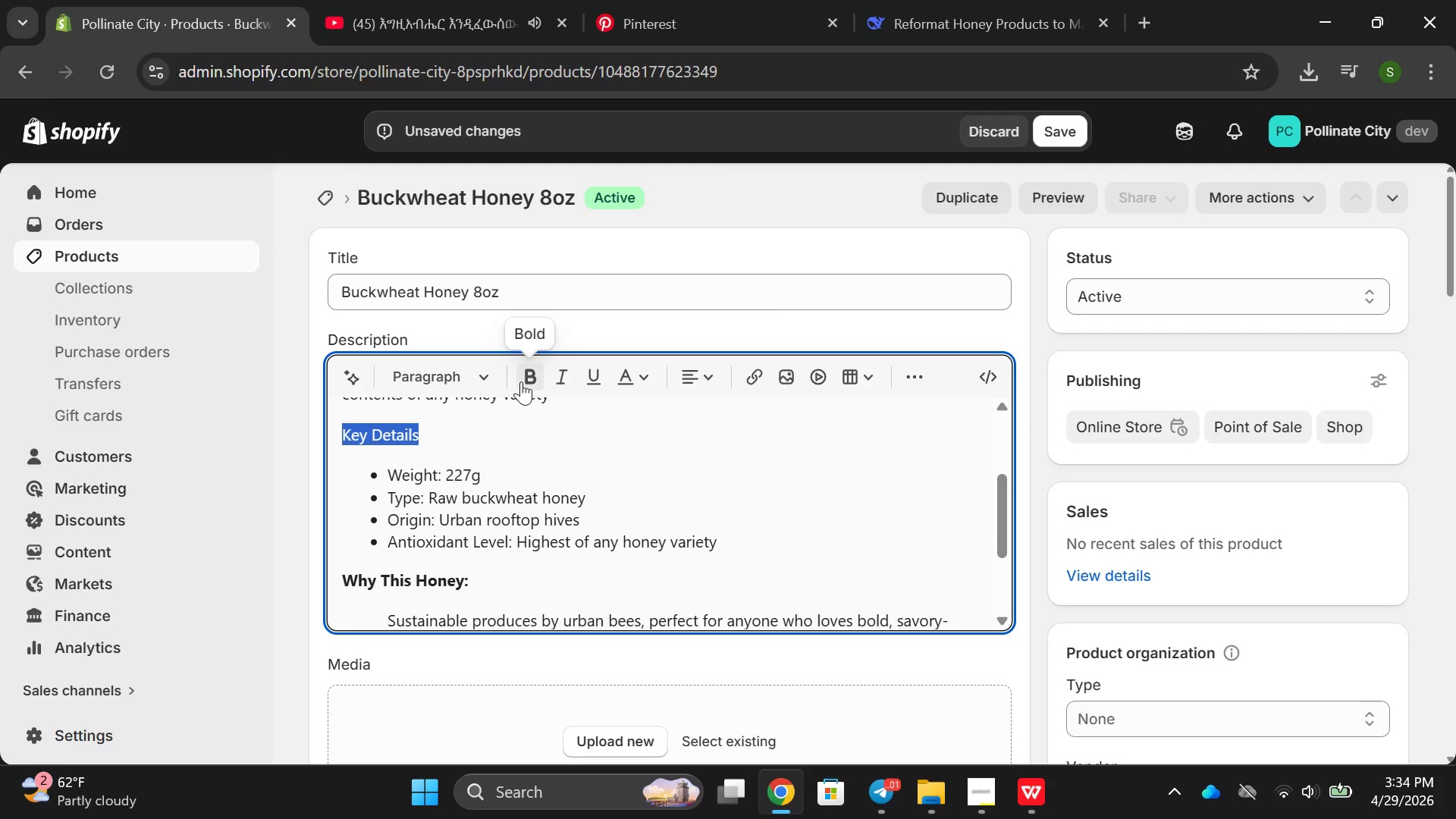 
left_click([521, 381])
 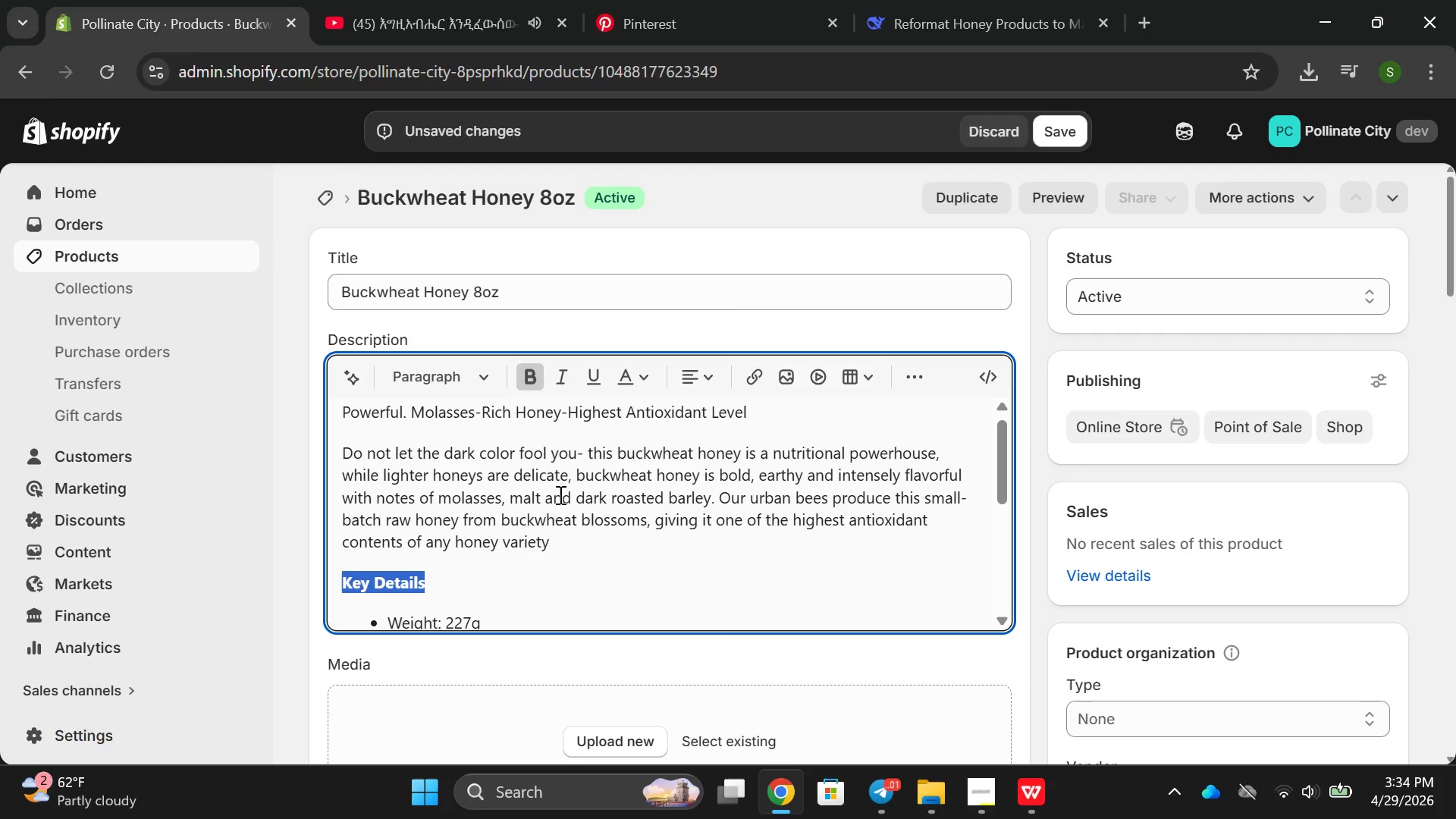 
double_click([559, 494])
 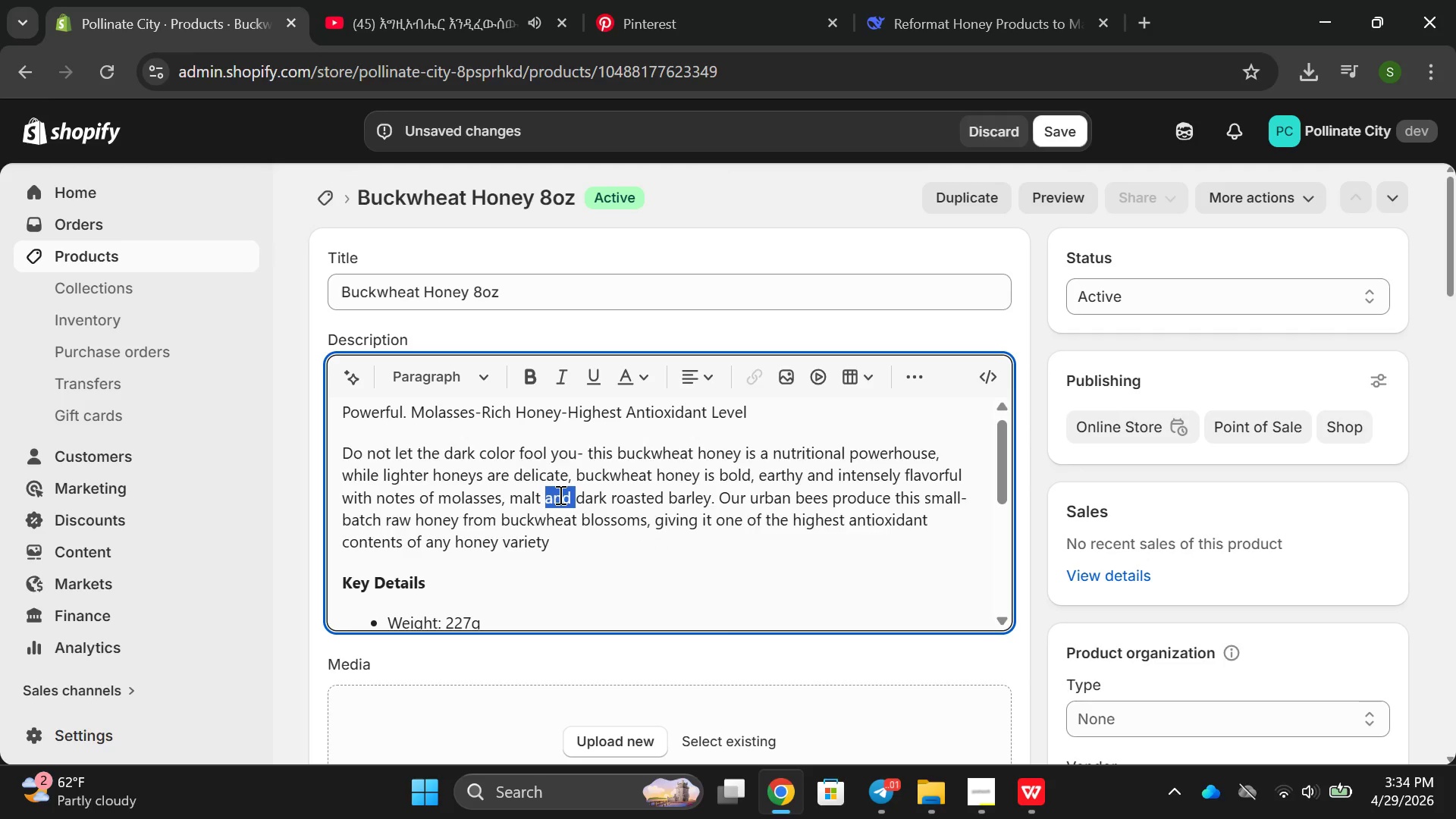 
triple_click([559, 494])
 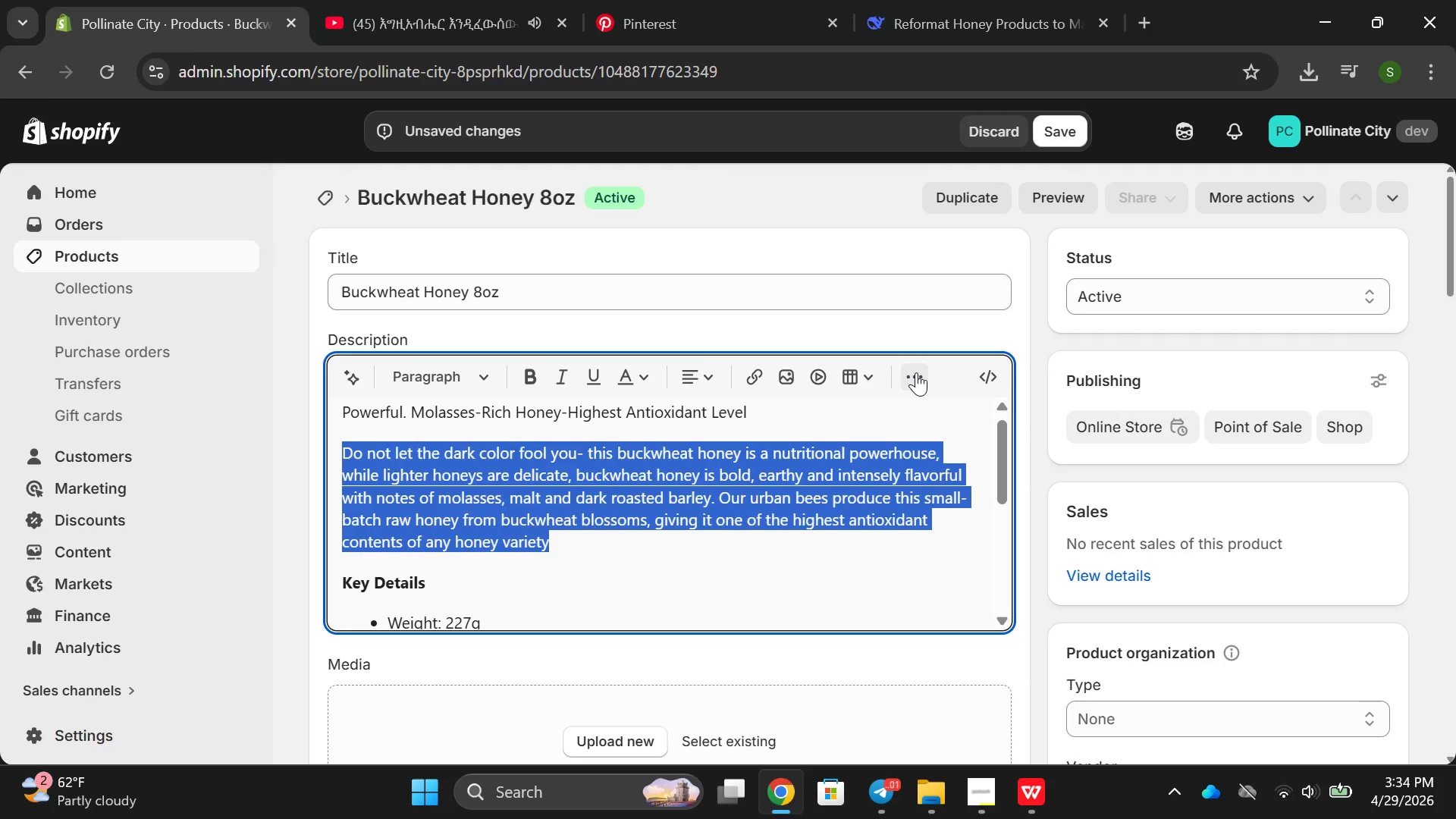 
left_click([916, 372])
 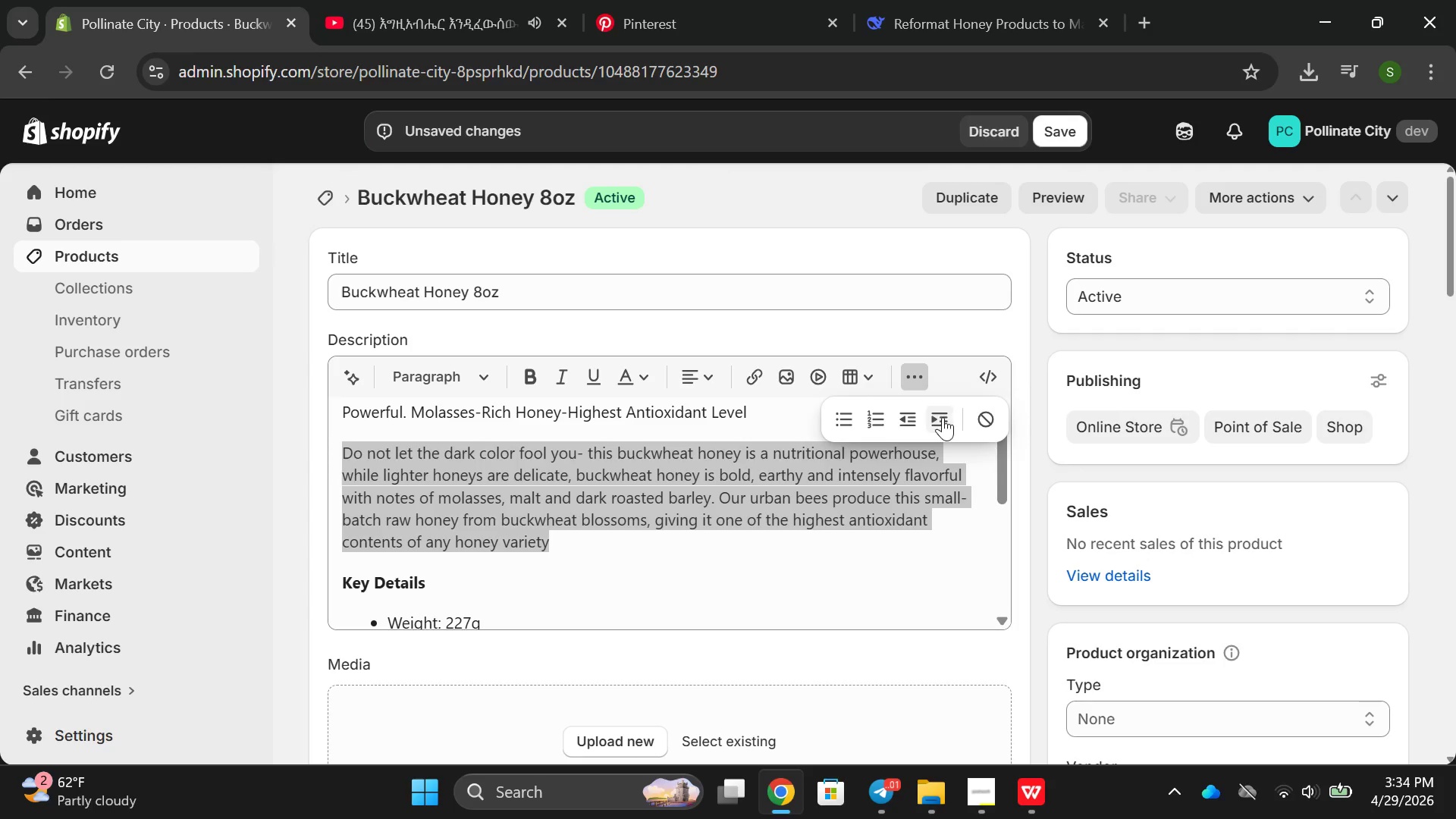 
left_click([943, 417])
 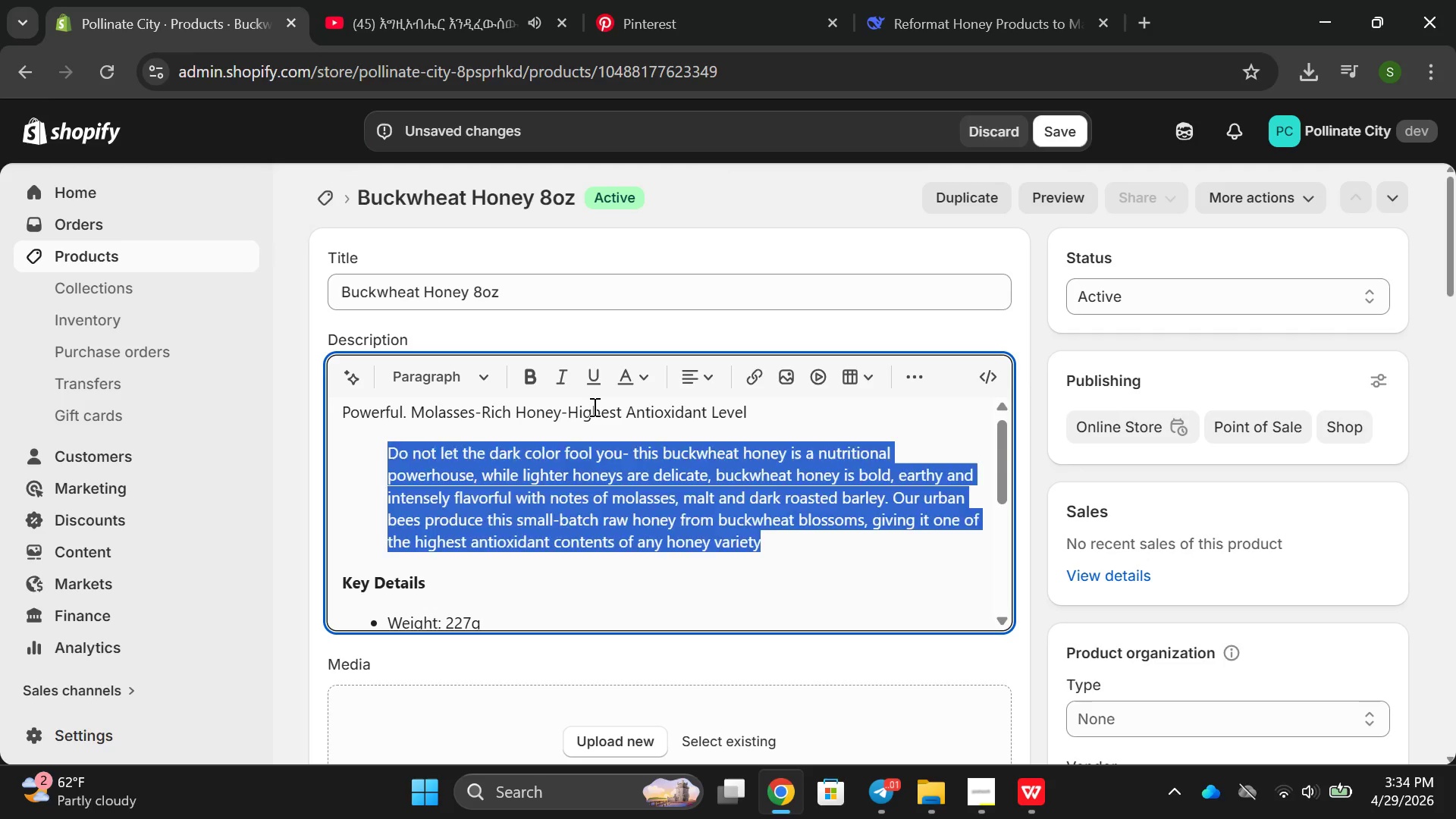 
double_click([593, 406])
 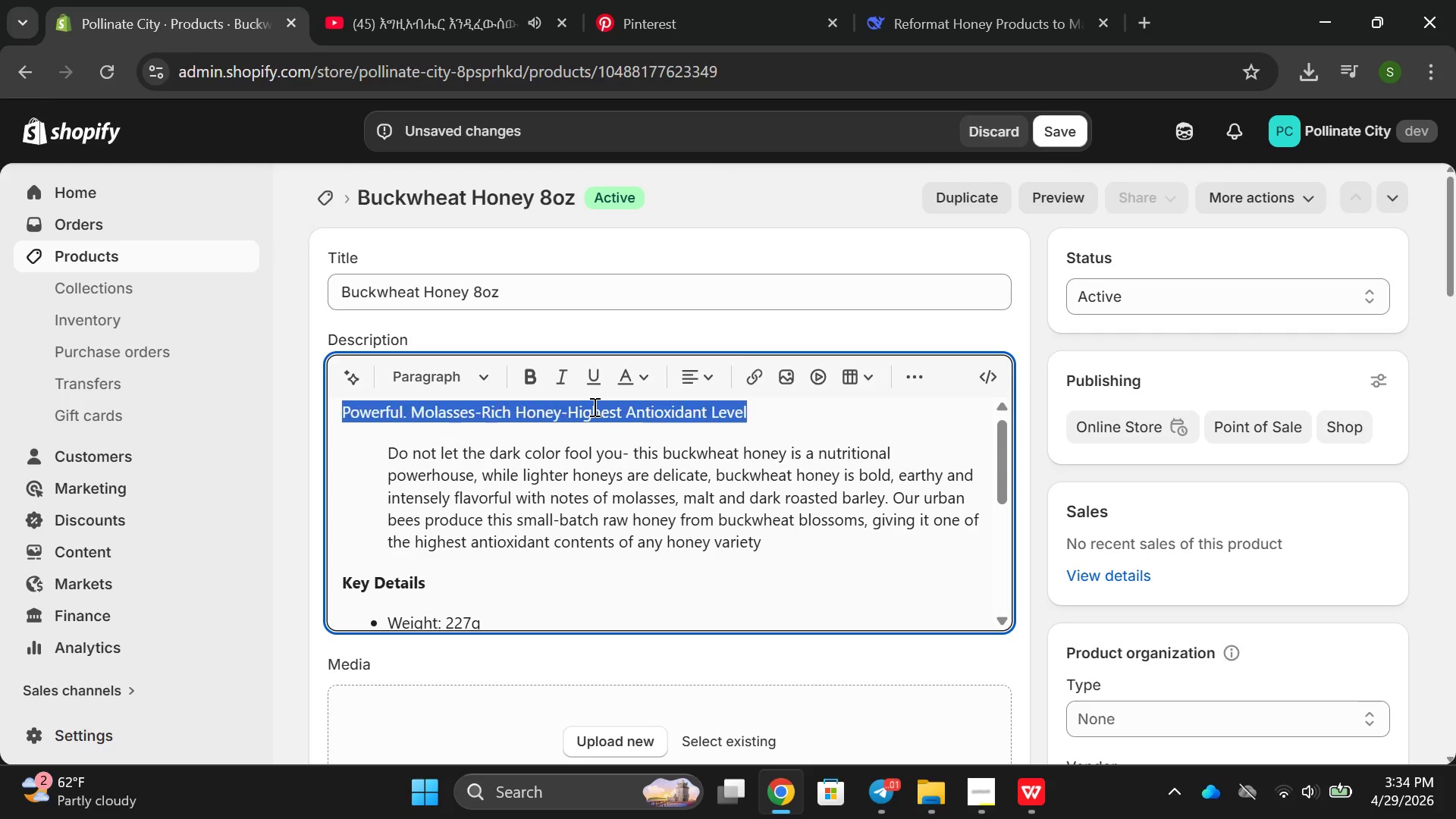 
triple_click([593, 406])
 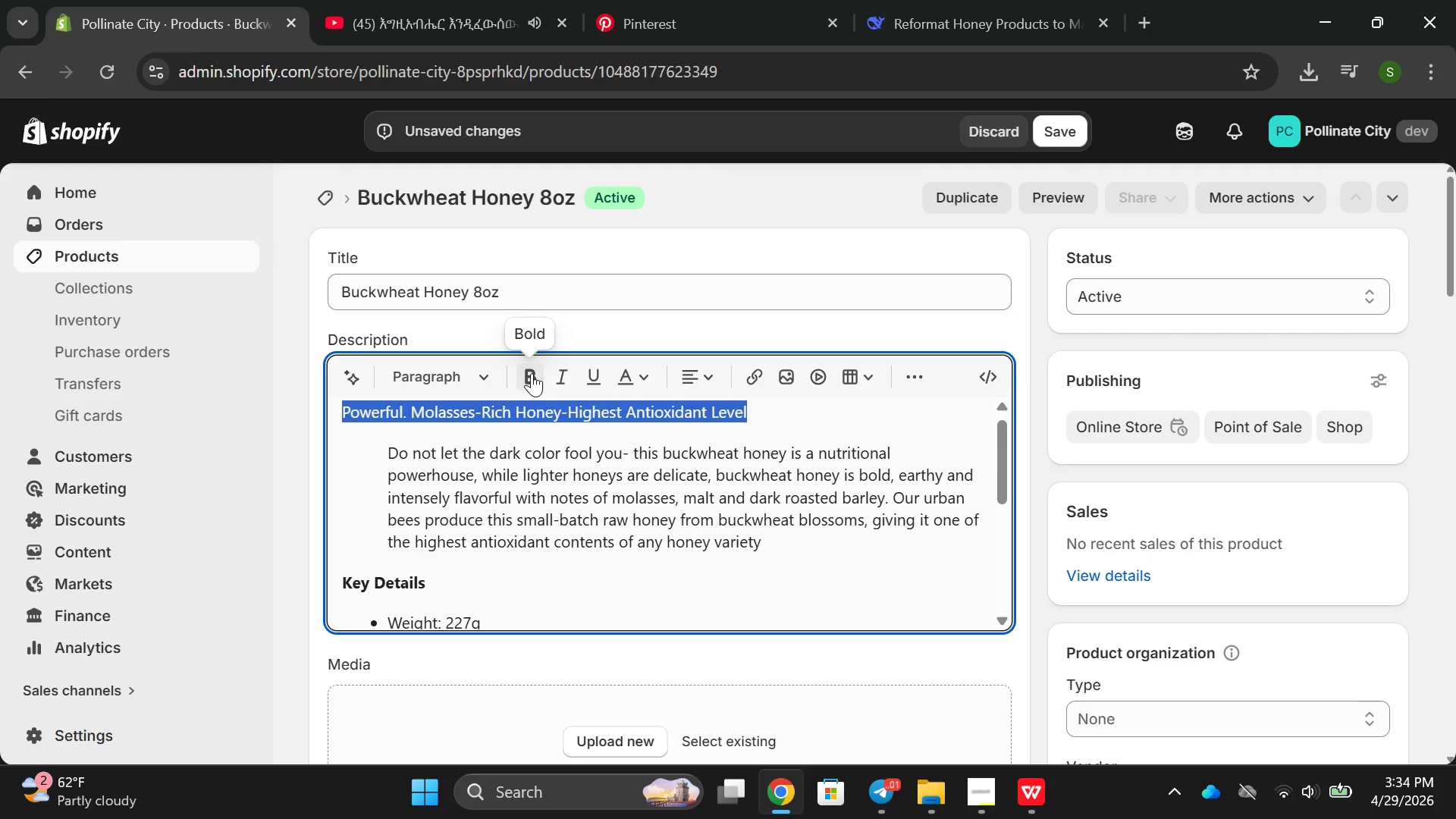 
left_click([532, 373])
 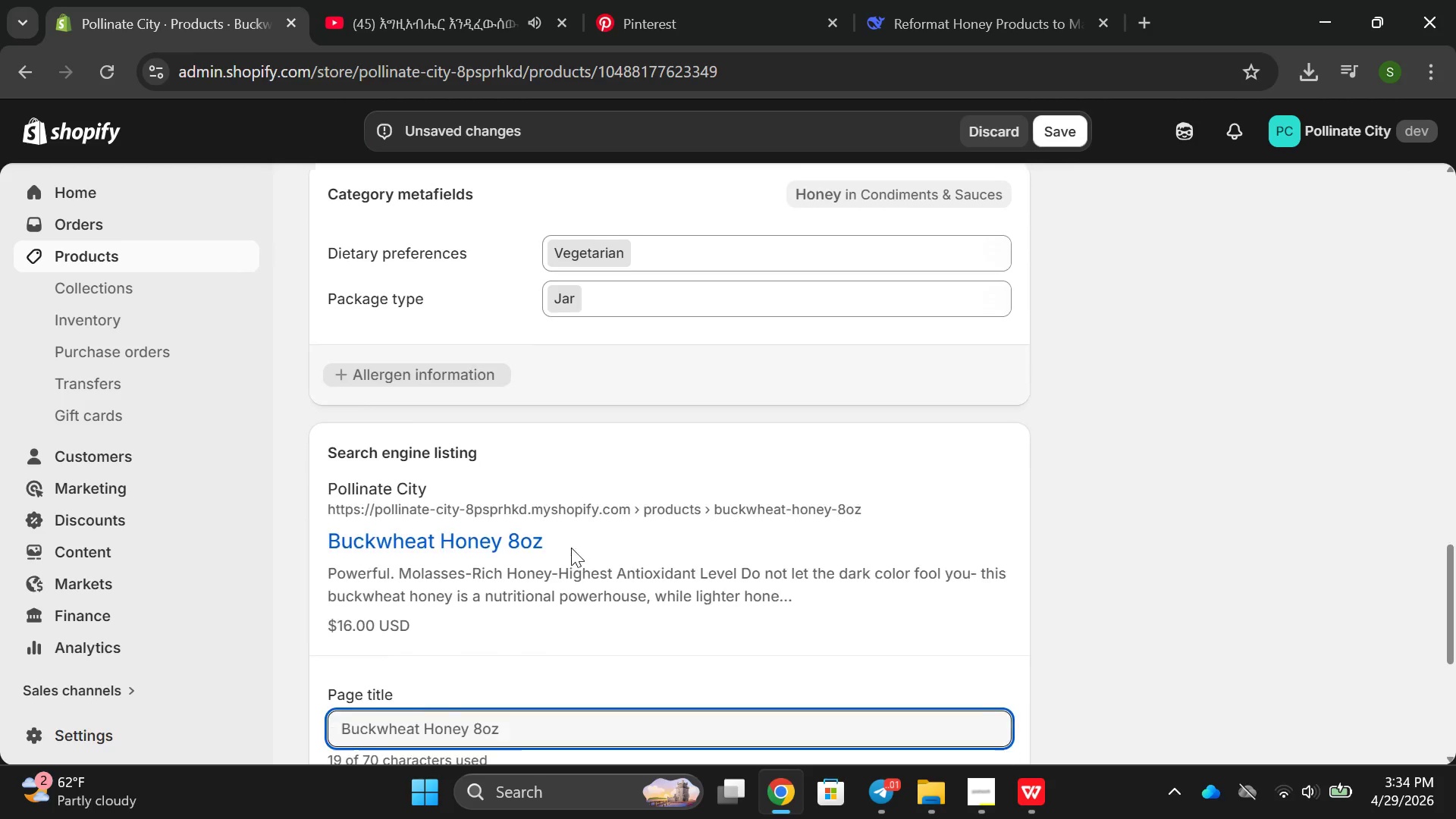 
wait(7.27)
 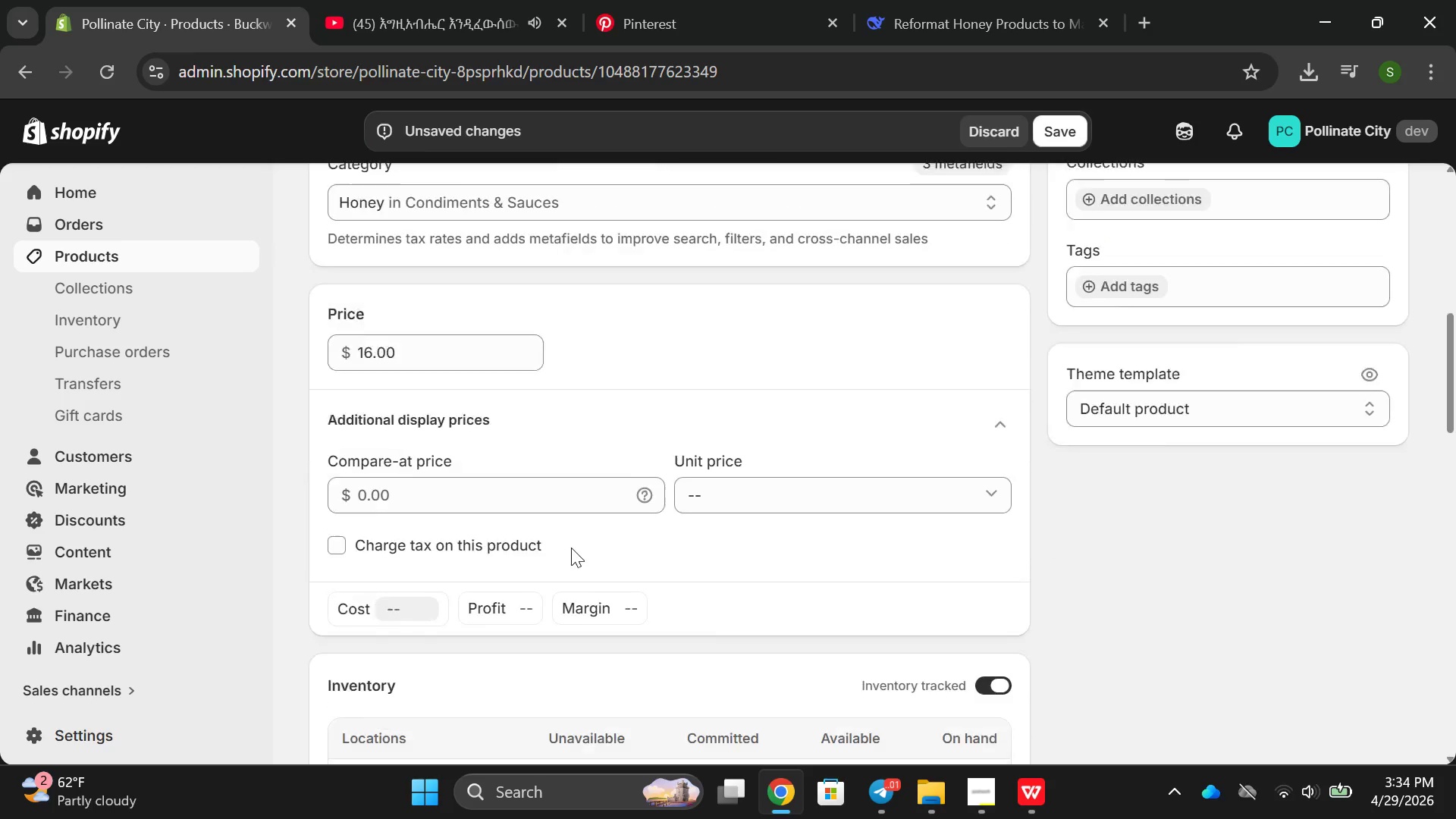 
left_click([664, 437])
 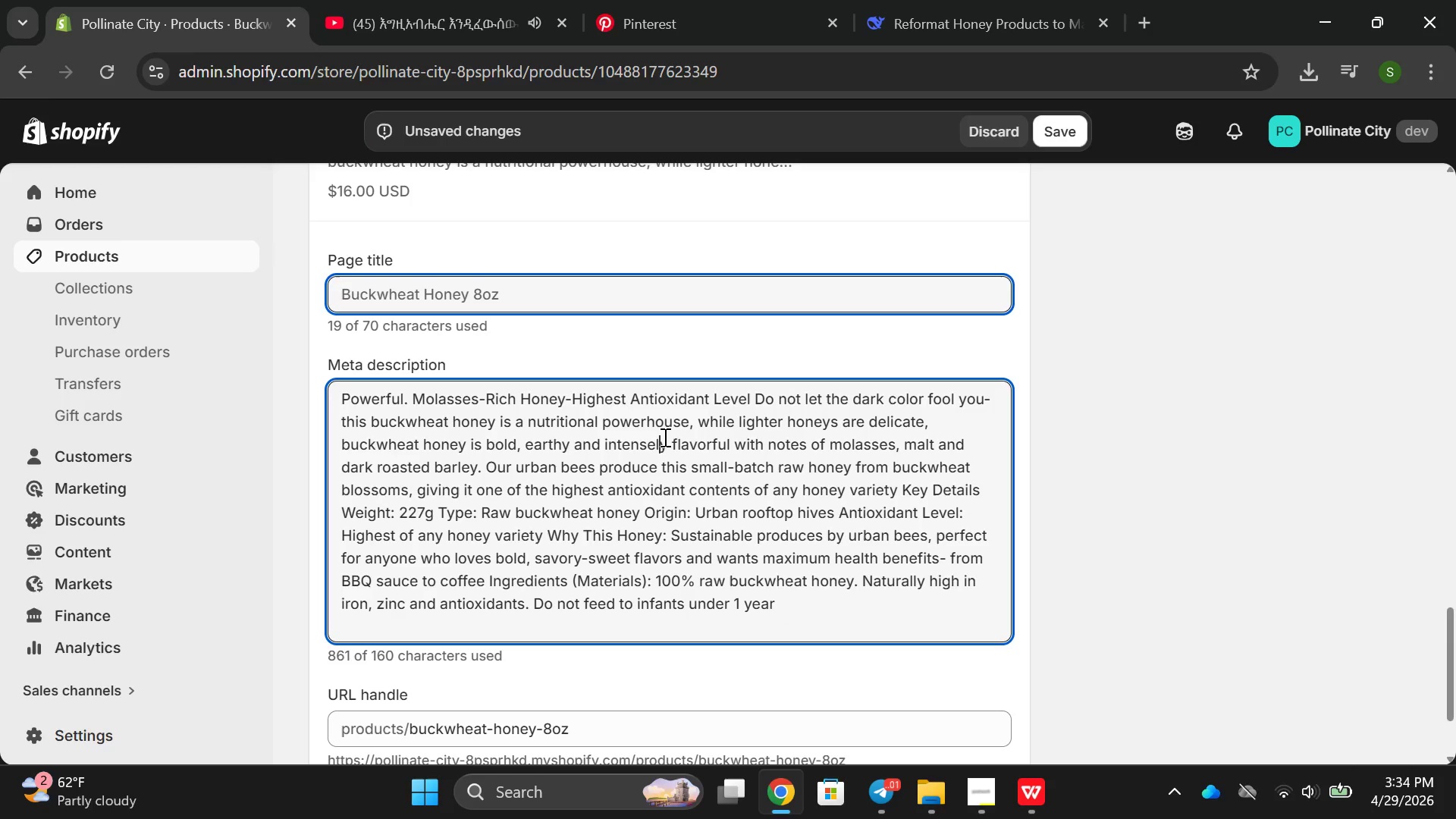 
double_click([664, 437])
 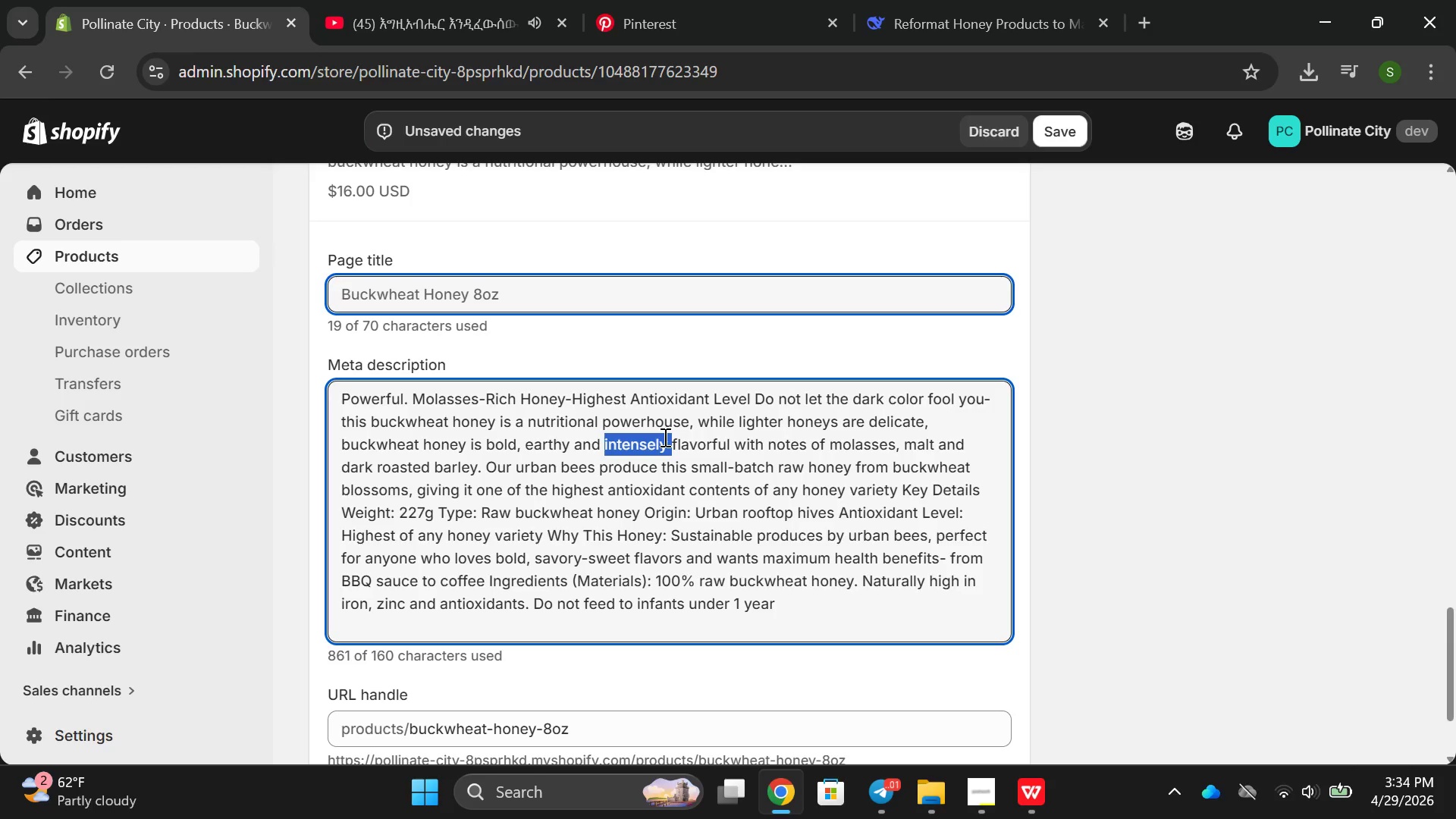 
triple_click([664, 437])
 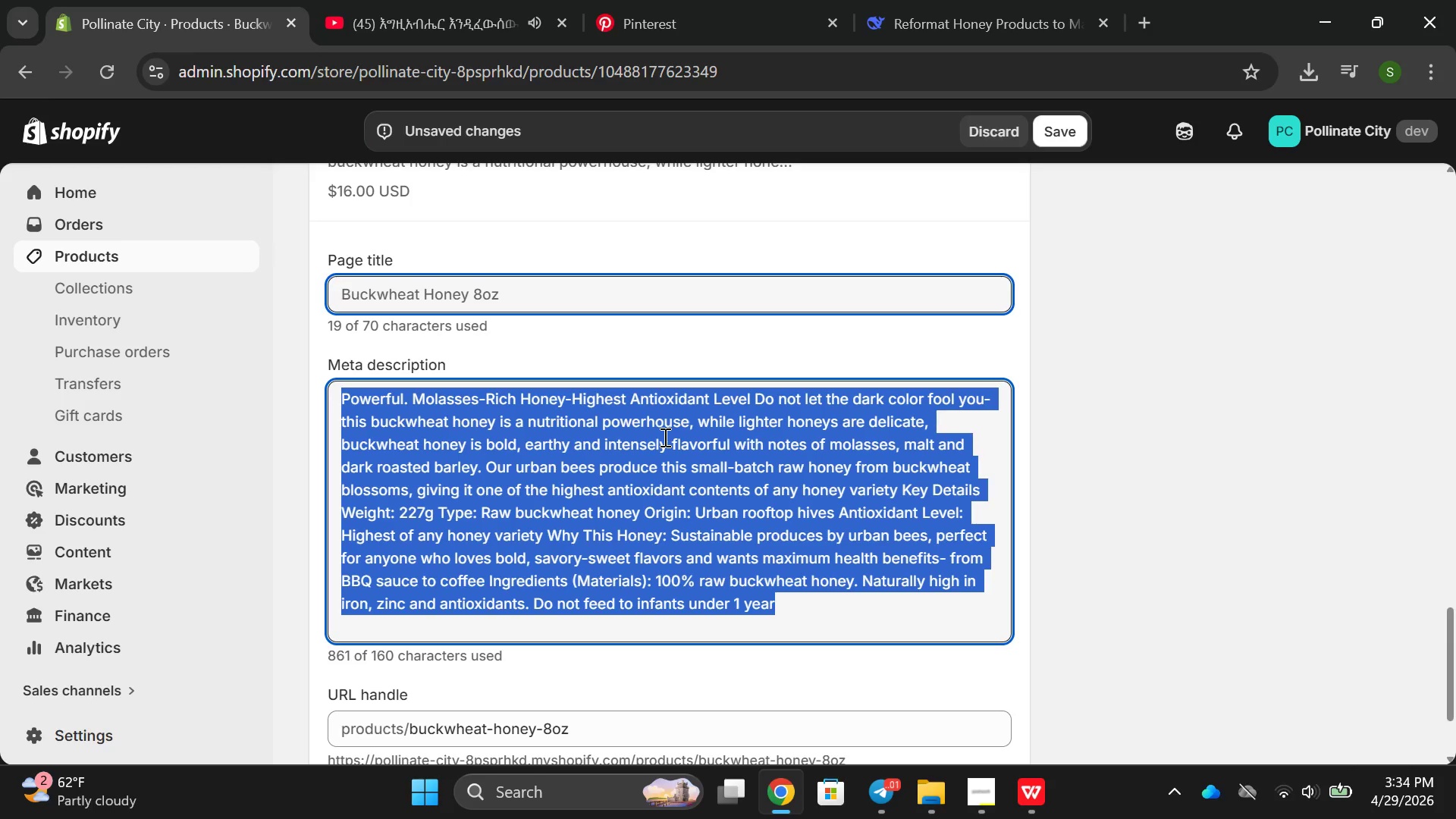 
triple_click([664, 437])
 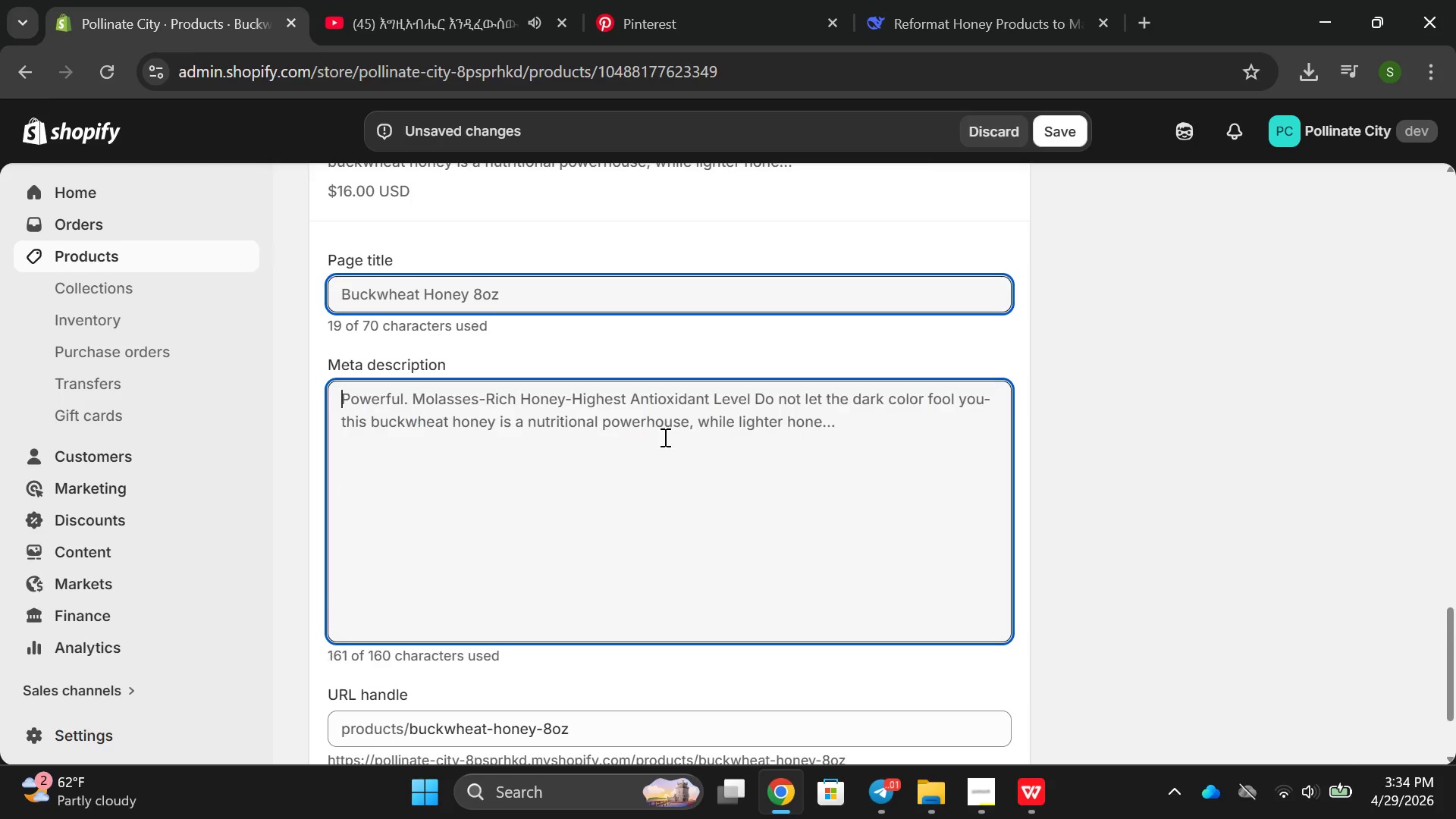 
key(Backspace)
 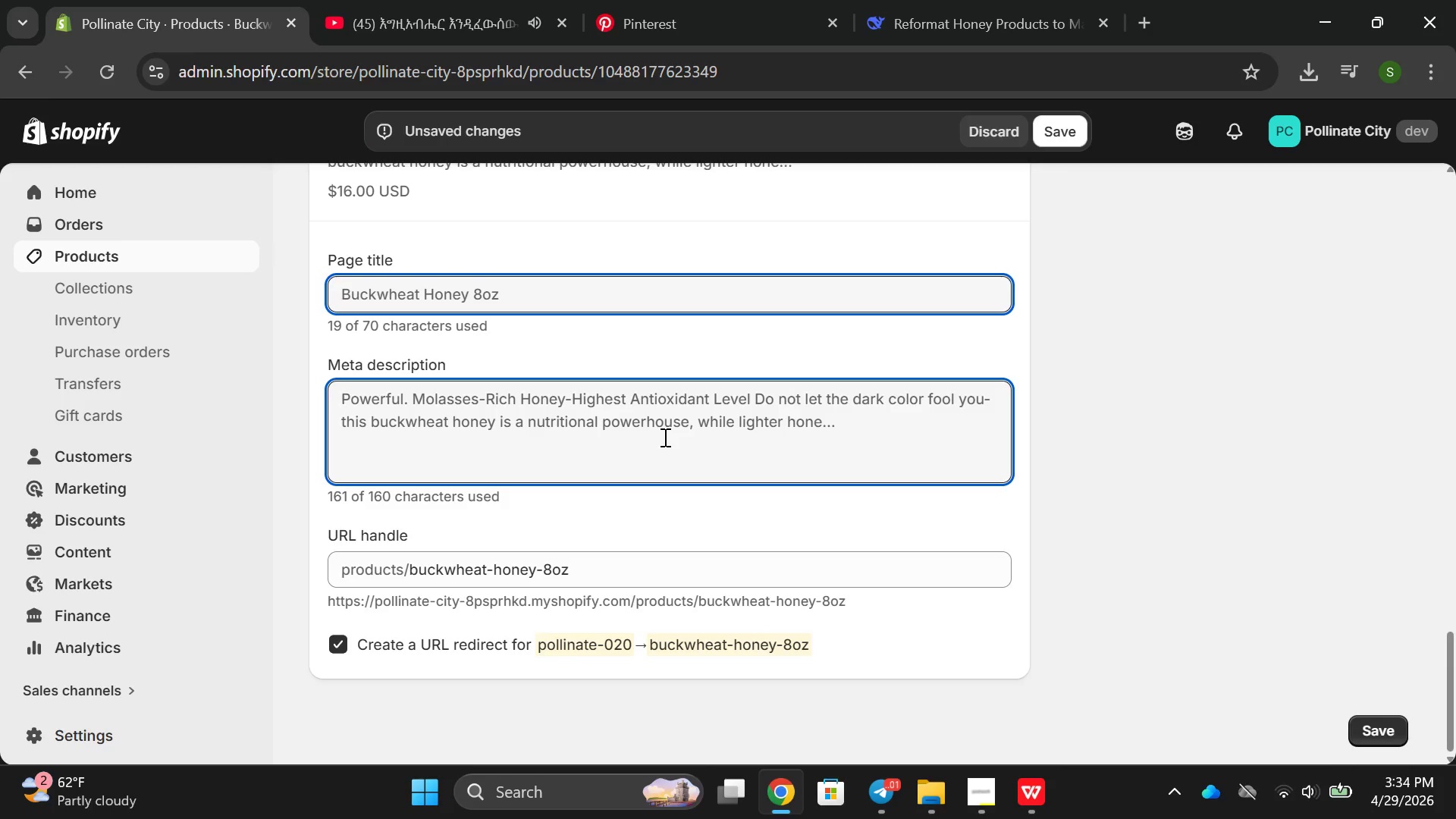 
wait(8.28)
 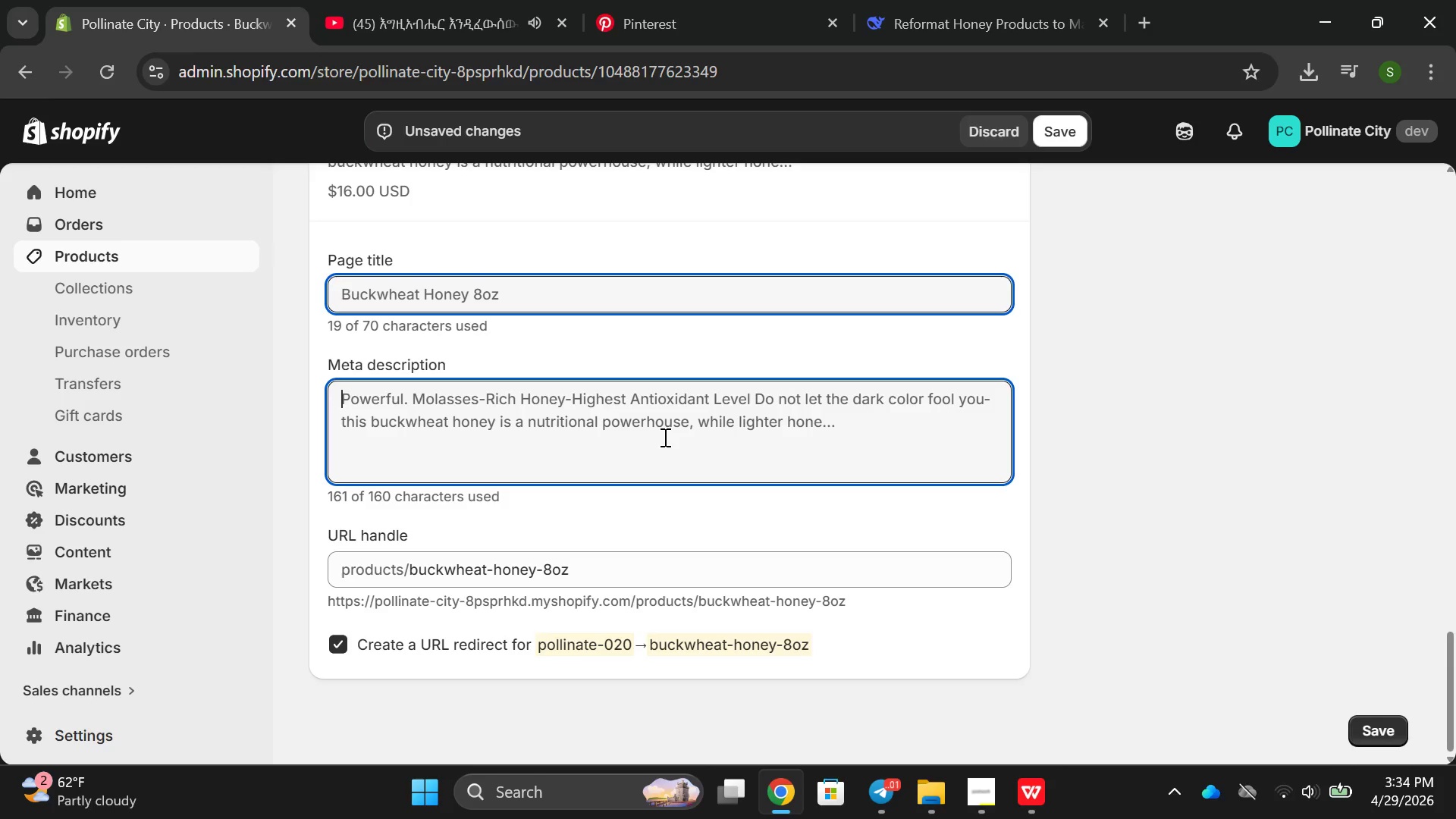 
type(Dark. Robust u)
key(Backspace)
type(busck)
key(Backspace)
key(Backspace)
key(Backspace)
key(Backspace)
type(uckwheat honey with g)
key(Backspace)
type(high antion)
key(Backspace)
type(zideant )
key(Backspace)
key(Backspace)
key(Backspace)
key(Backspace)
key(Backspace)
type(nt)
key(Backspace)
key(Backspace)
type(ent )
key(Backspace)
key(Backspace)
key(Backspace)
key(Backspace)
key(Backspace)
type(xisen)
key(Backspace)
key(Backspace)
key(Backspace)
type(dent)
 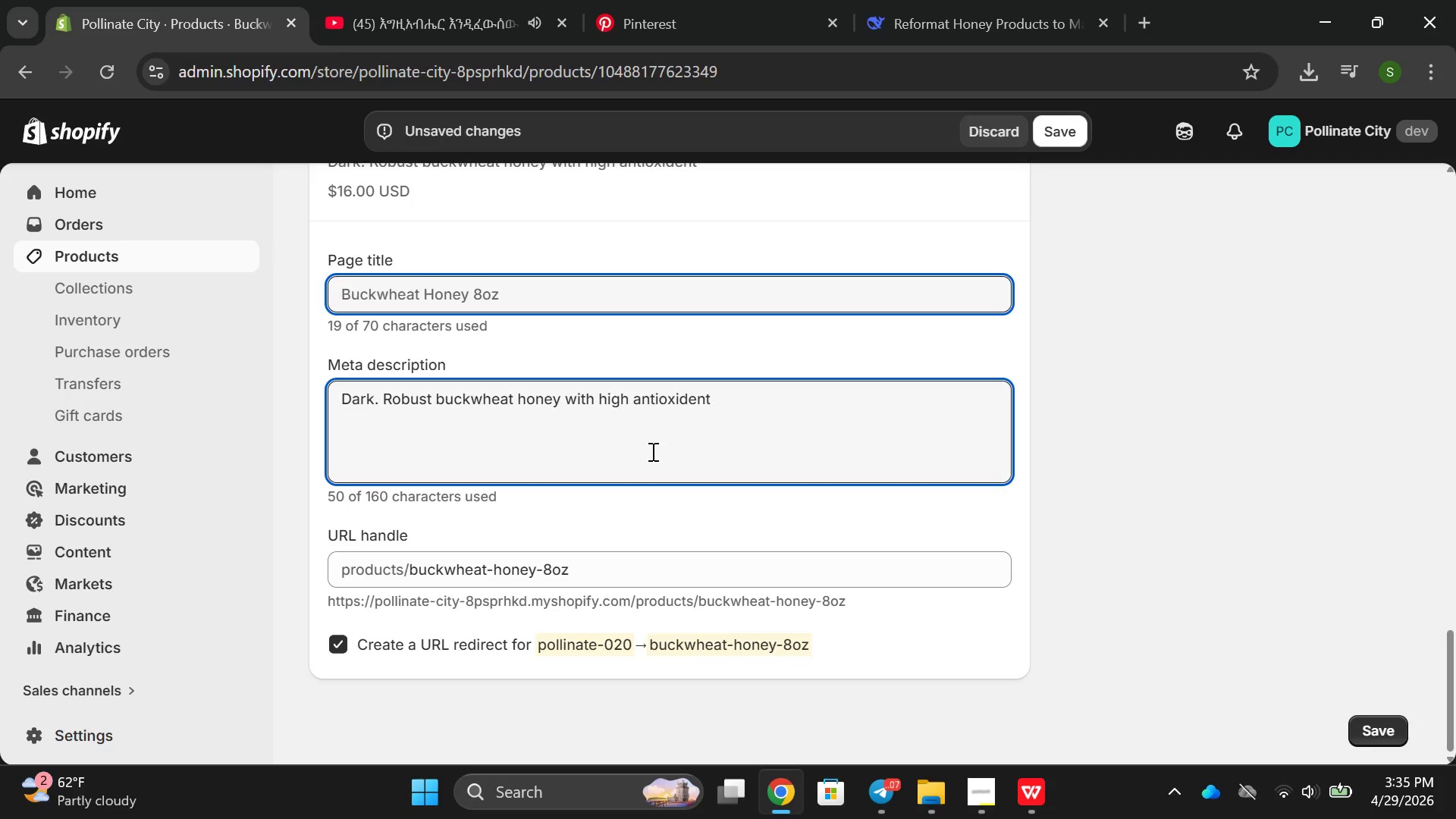 
wait(6.86)
 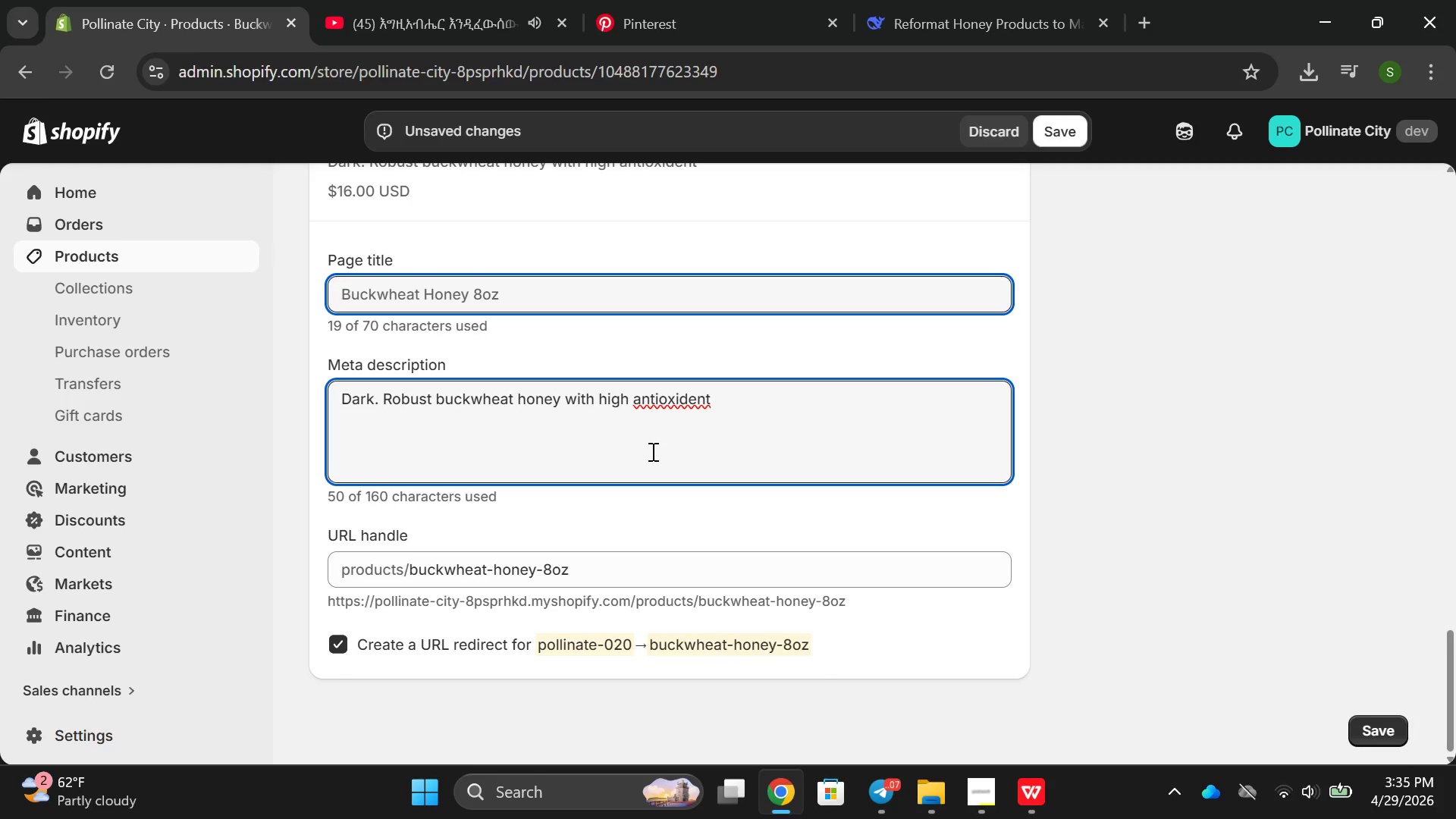 
key(Backspace)
 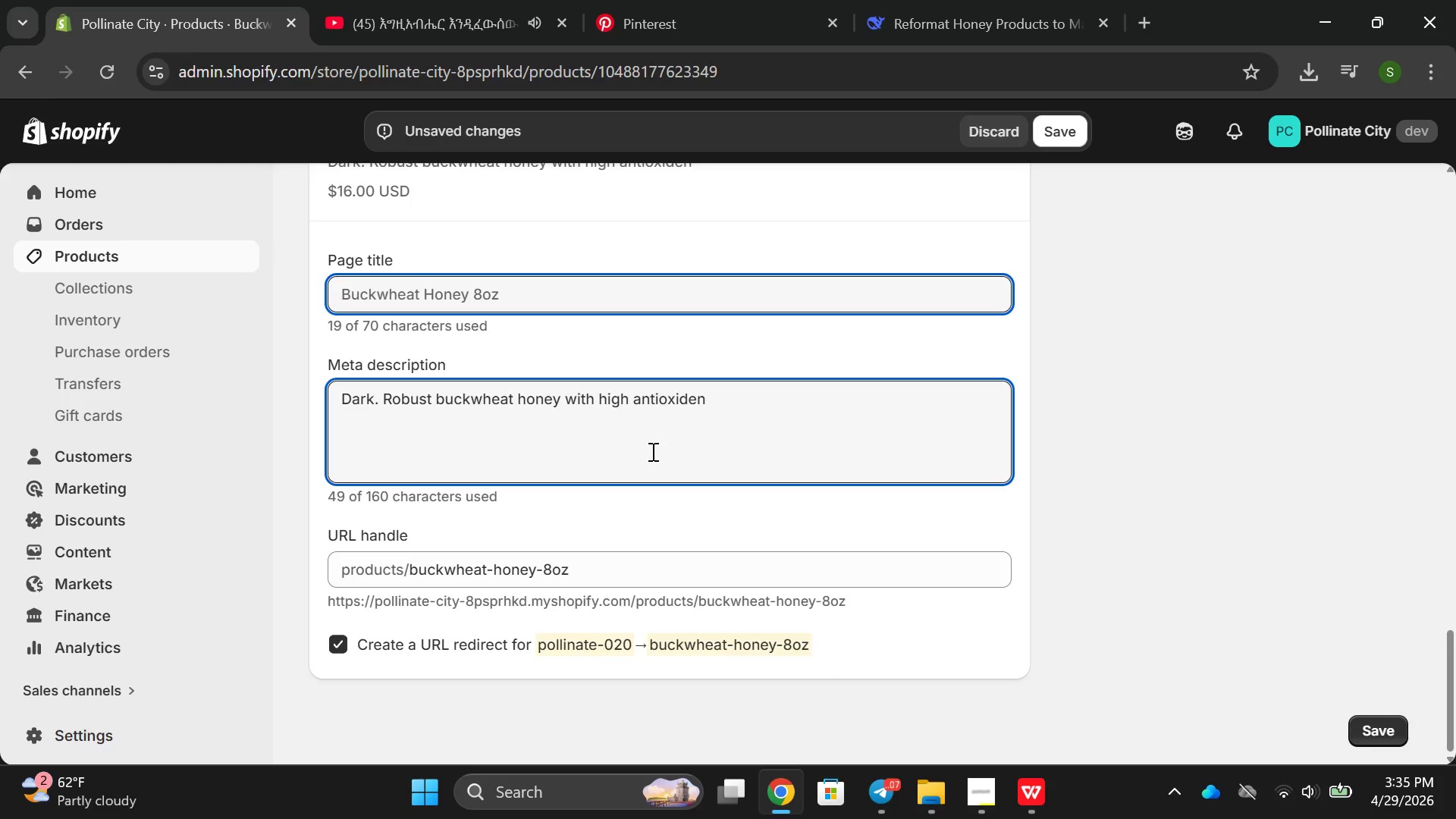 
hold_key(key=Backspace, duration=0.75)
 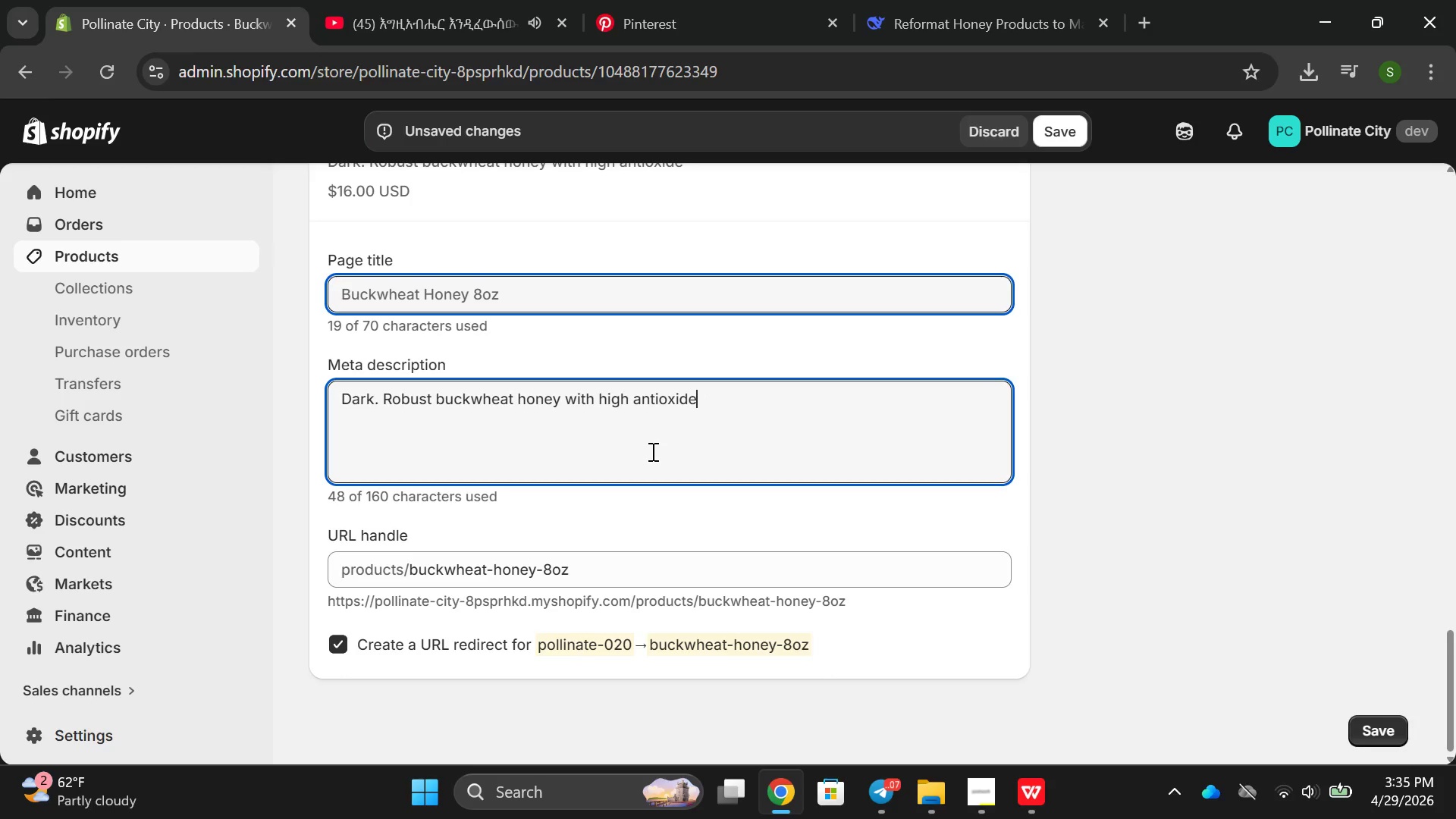 
key(Backspace)
 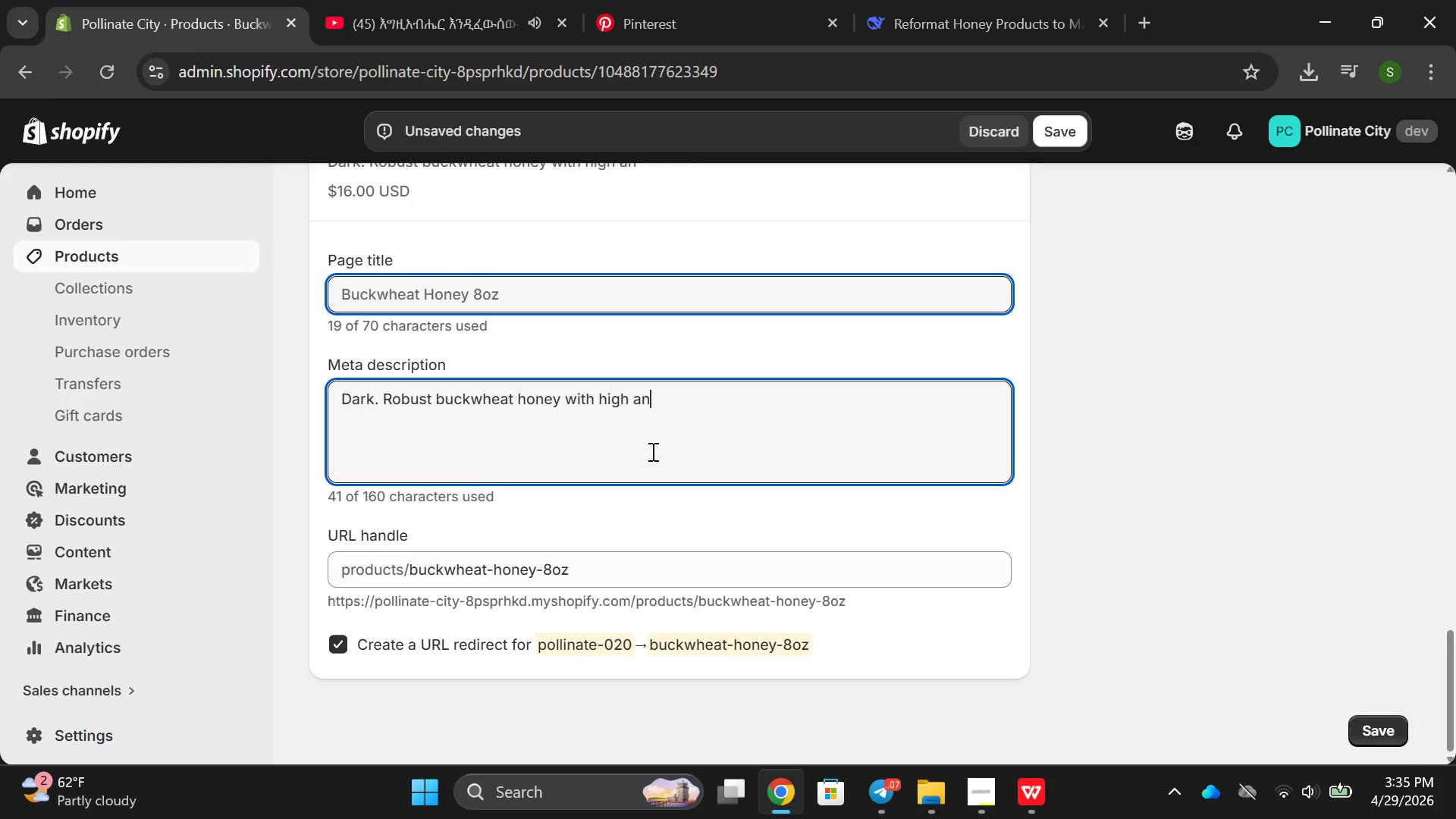 
key(Backspace)
 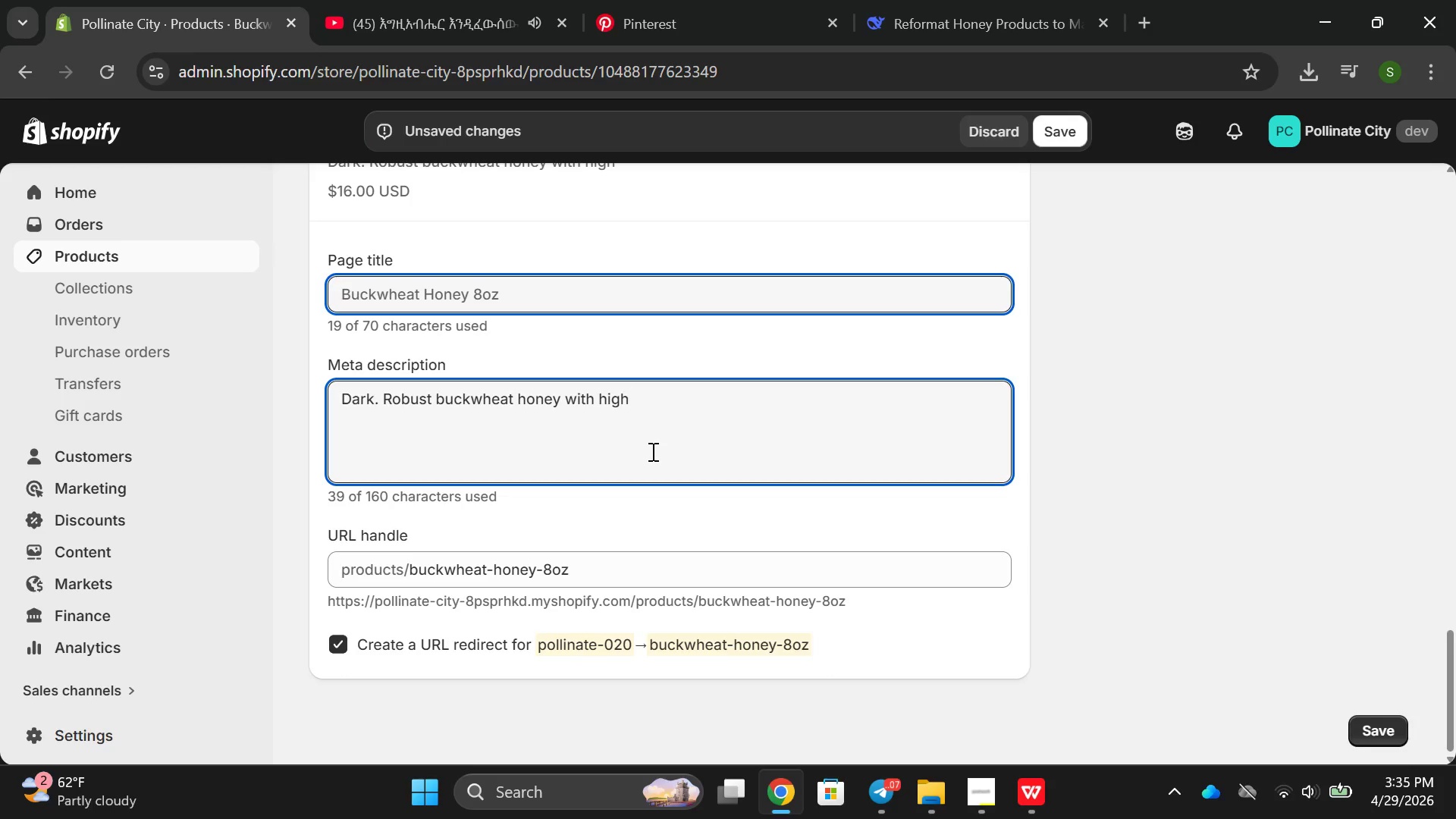 
wait(6.75)
 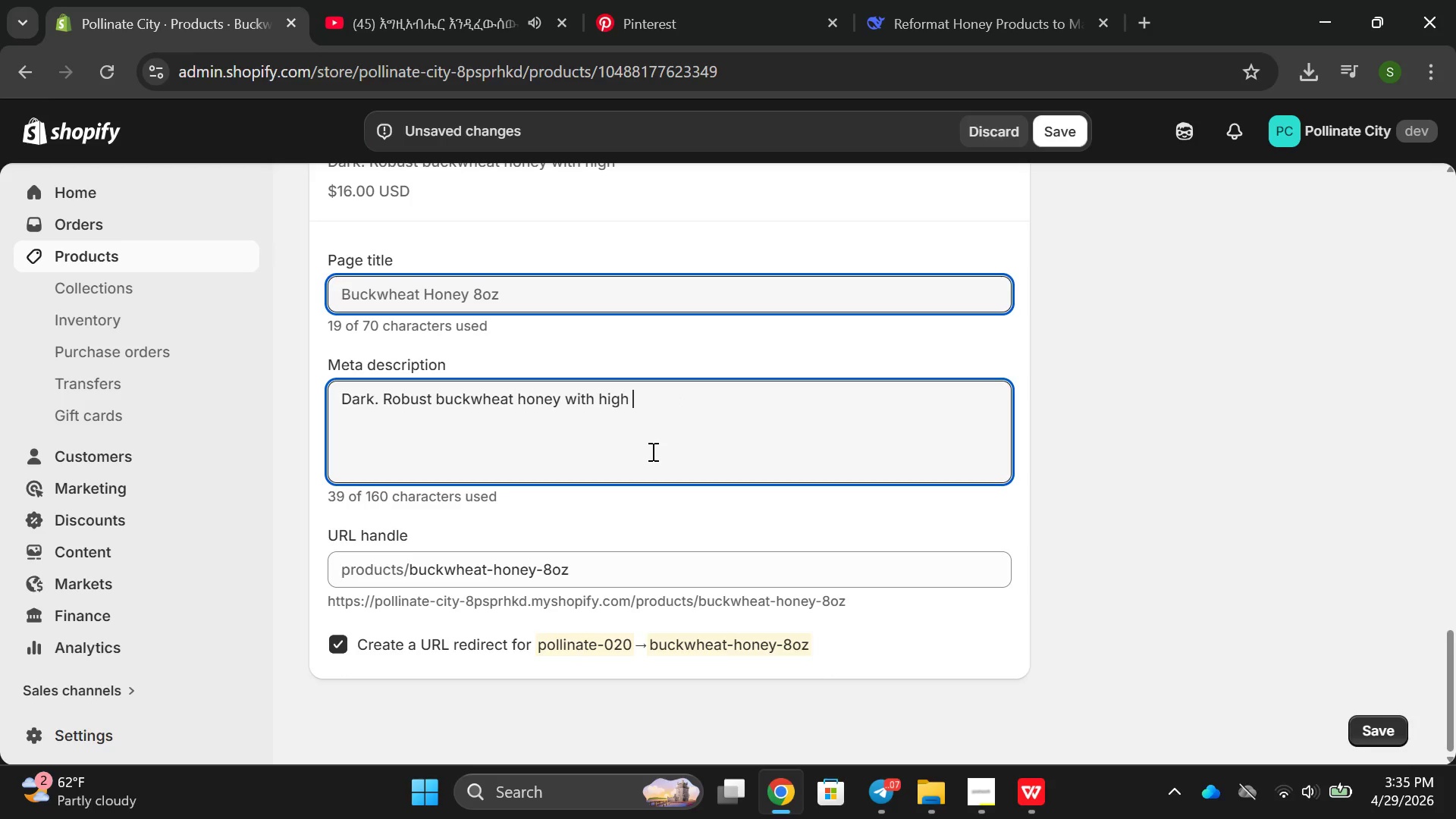 
type(antioxidant content. Nola)
key(Backspace)
key(Backspace)
key(Backspace)
key(Backspace)
type(Molasses flavour )
key(Backspace)
key(Backspace)
key(Backspace)
type(r, Sustainably produced by urban bees, Raw 8x)
key(Backspace)
type(ox)
key(Backspace)
type(z jar.)
 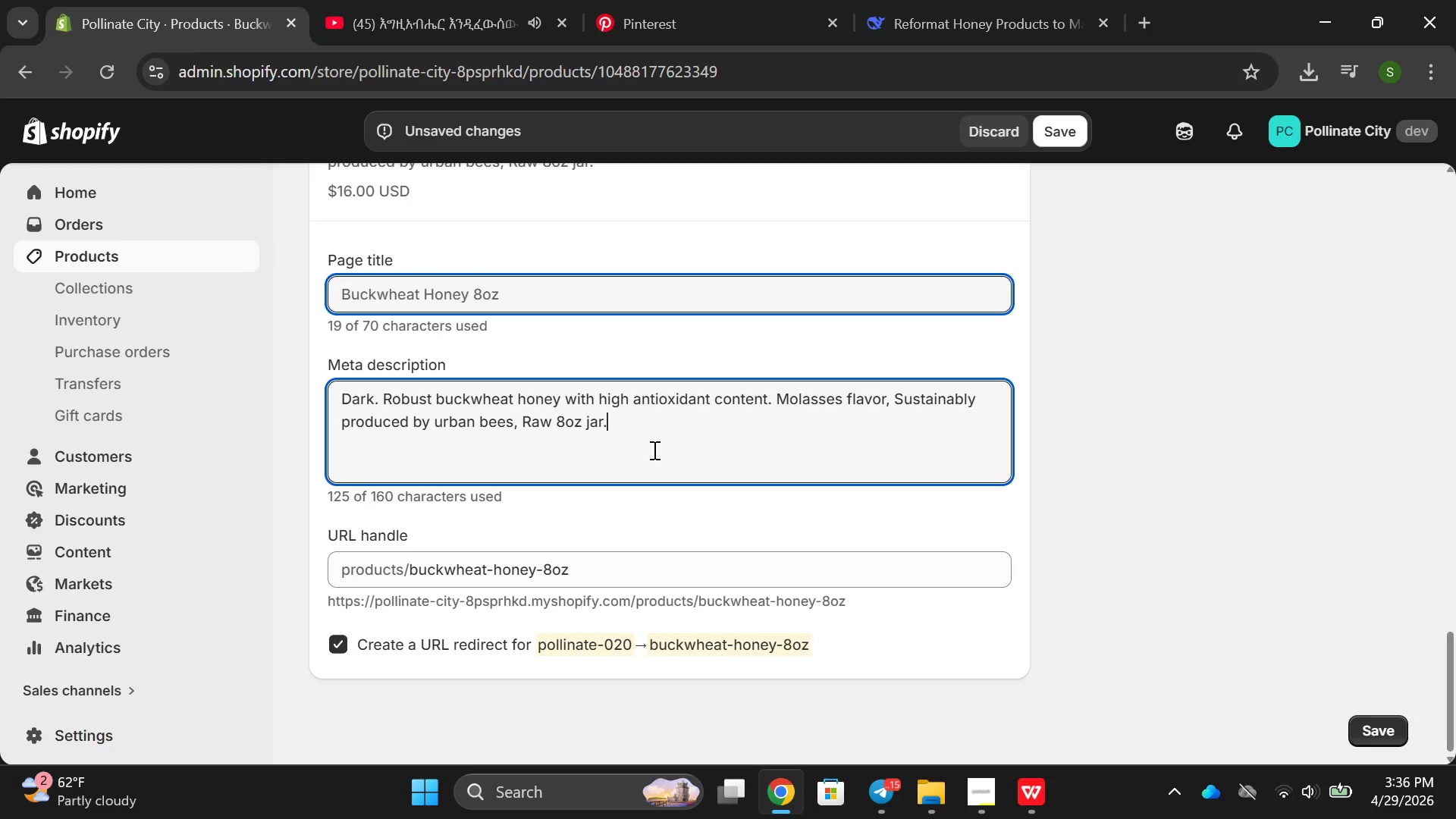 
left_click([1090, 425])
 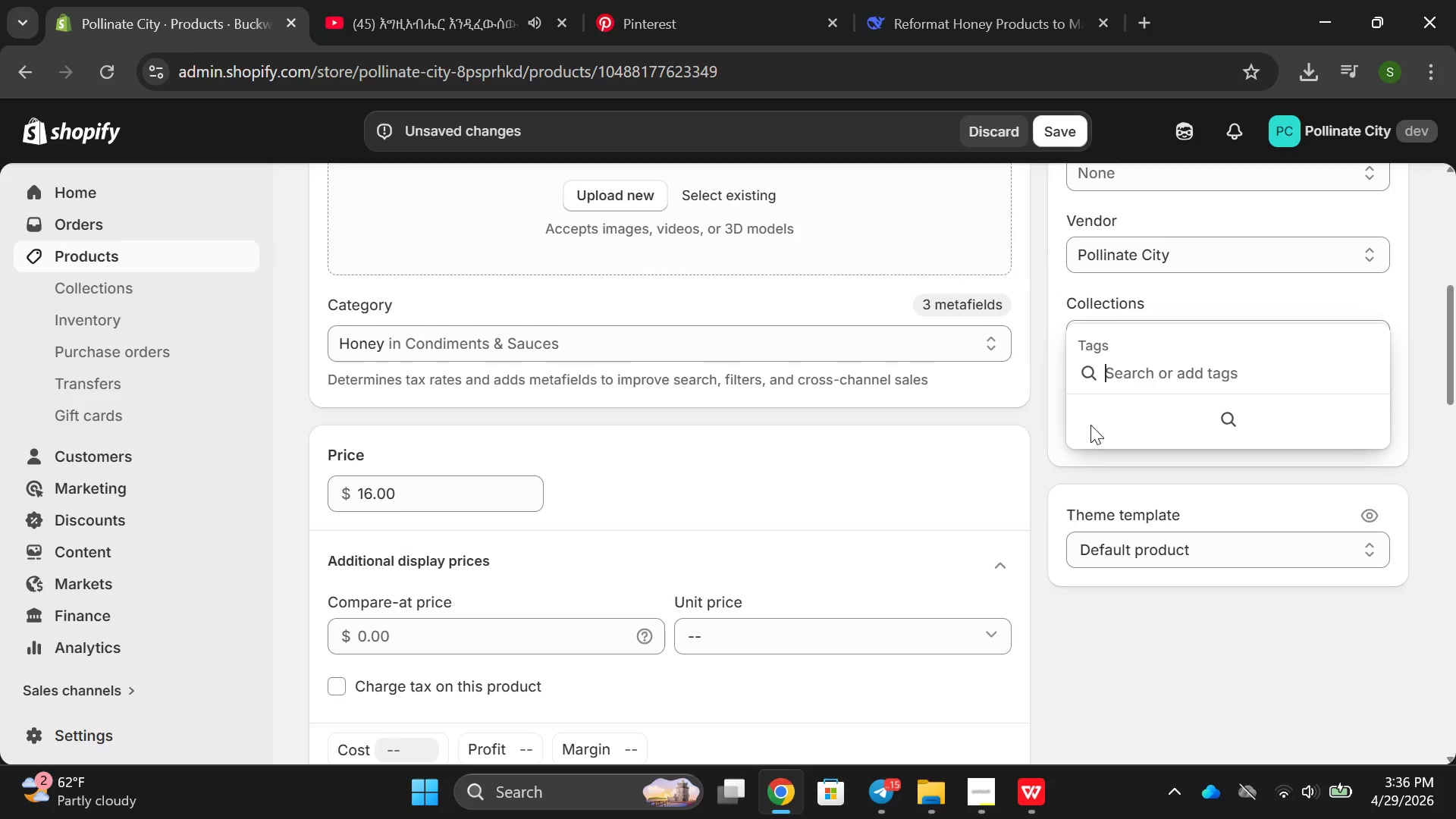 
type(B)
key(Backspace)
type(u)
key(Backspace)
type(buckwher)
key(Backspace)
type(at honey, dark honey, anr)
key(Backspace)
type(tioxidents)
key(Backspace)
key(Backspace)
key(Backspace)
key(Backspace)
type(ant honeu)
key(Backspace)
type(y, robust honey, molasses honey, raw honey, urban beekeeping )
key(Backspace)
type(, bold hoeny)
key(Backspace)
key(Backspace)
key(Backspace)
key(Backspace)
type(oney)
 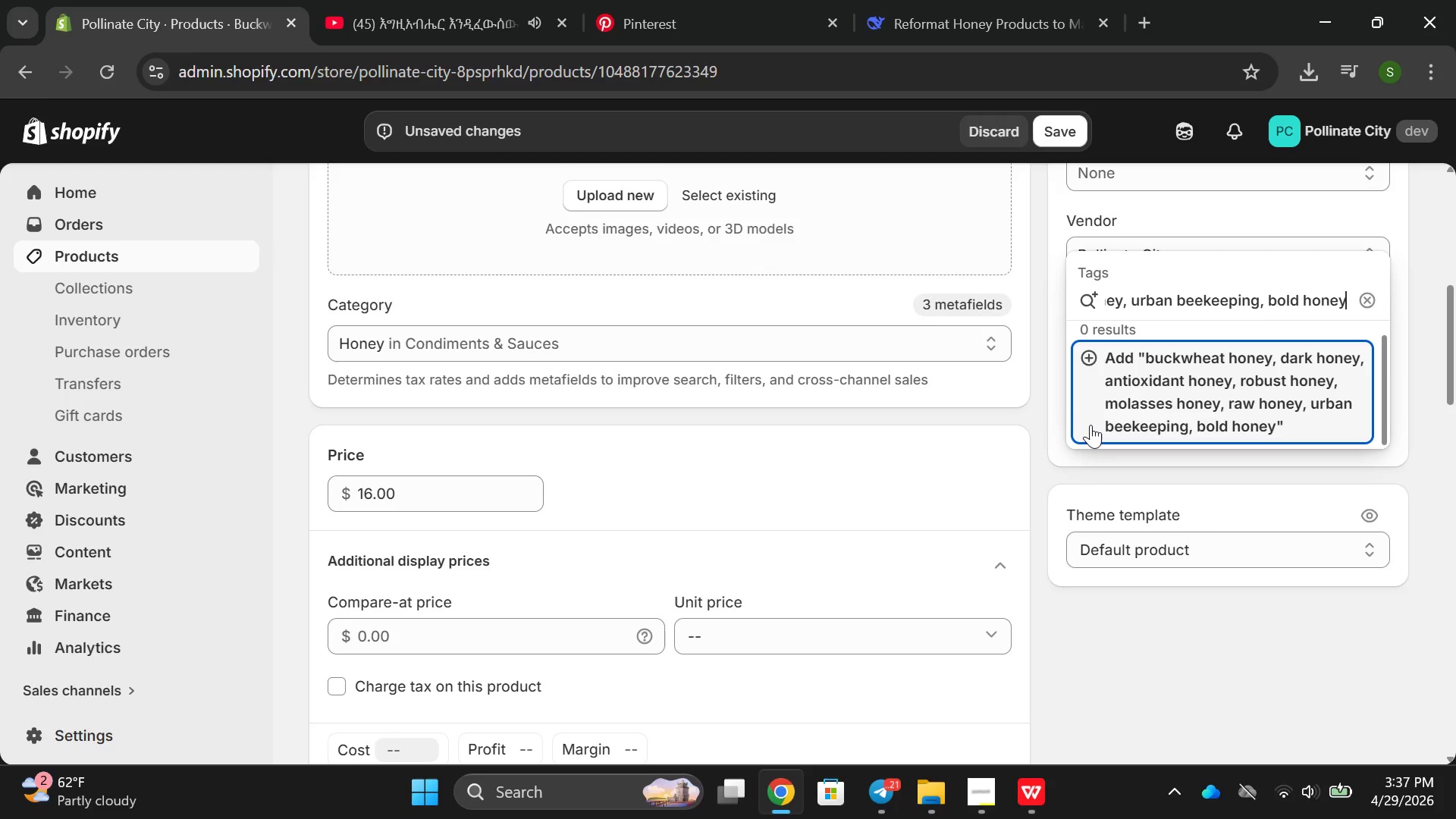 
key(Enter)
 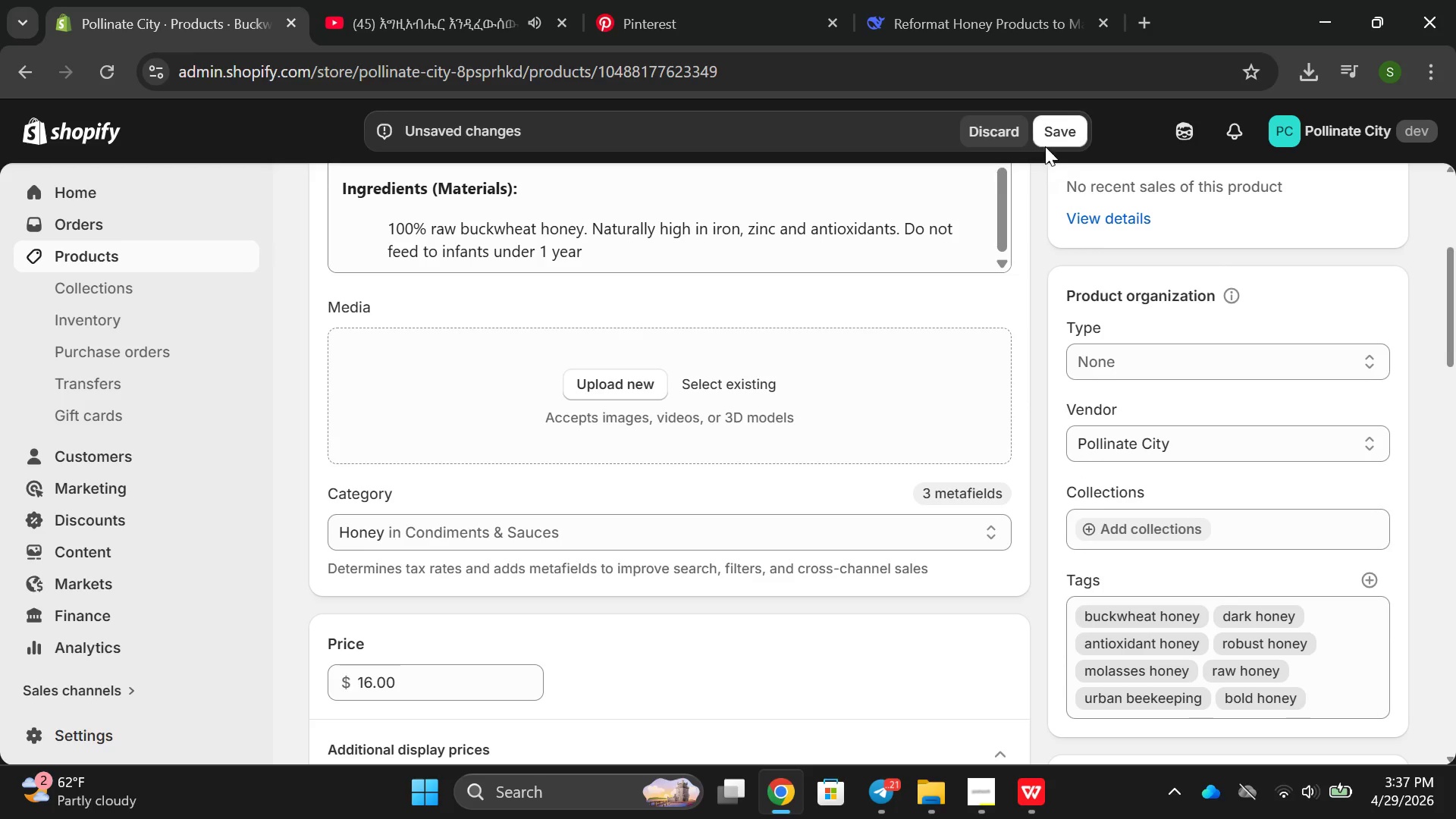 
left_click([1062, 131])
 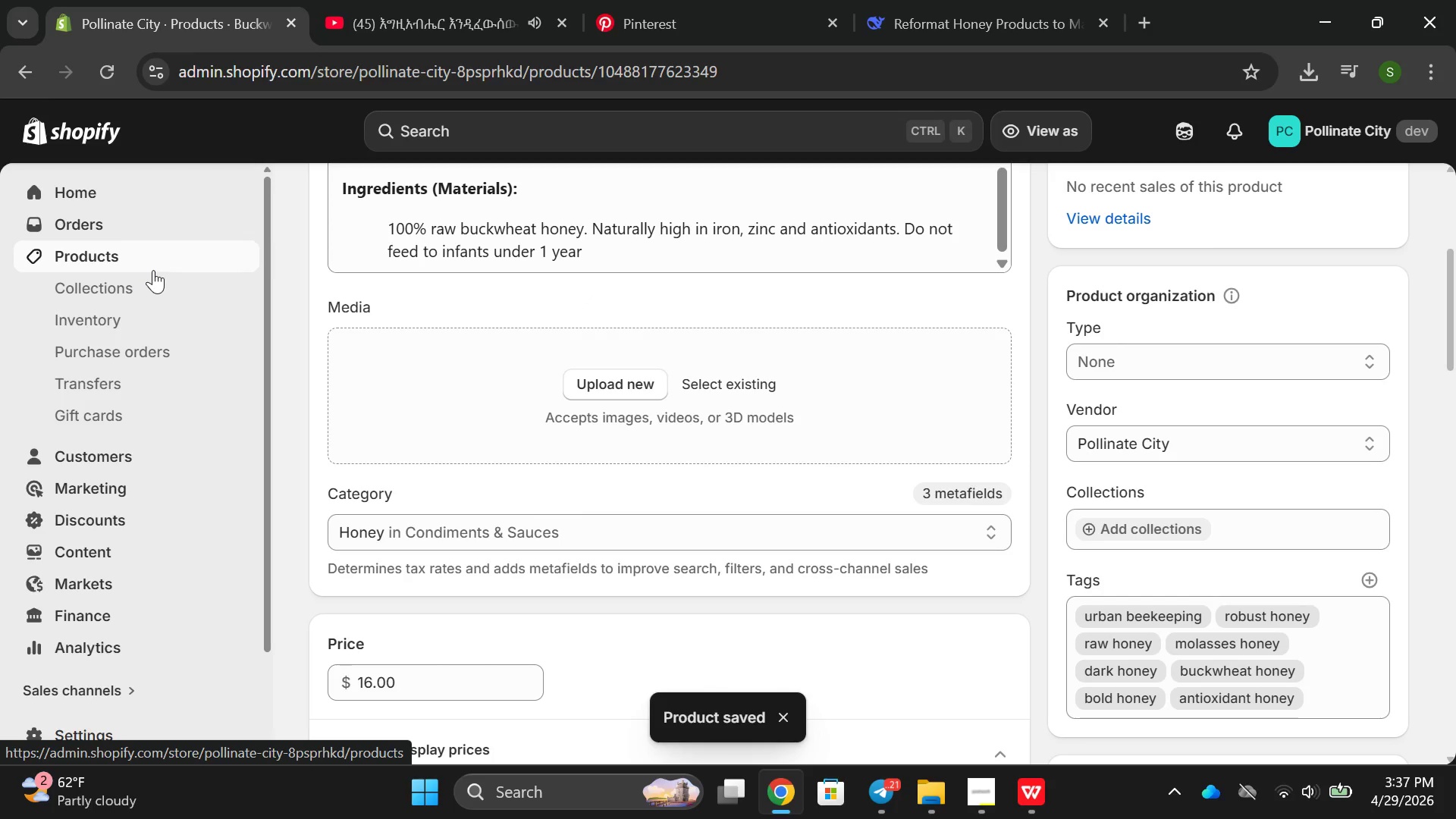 
wait(7.98)
 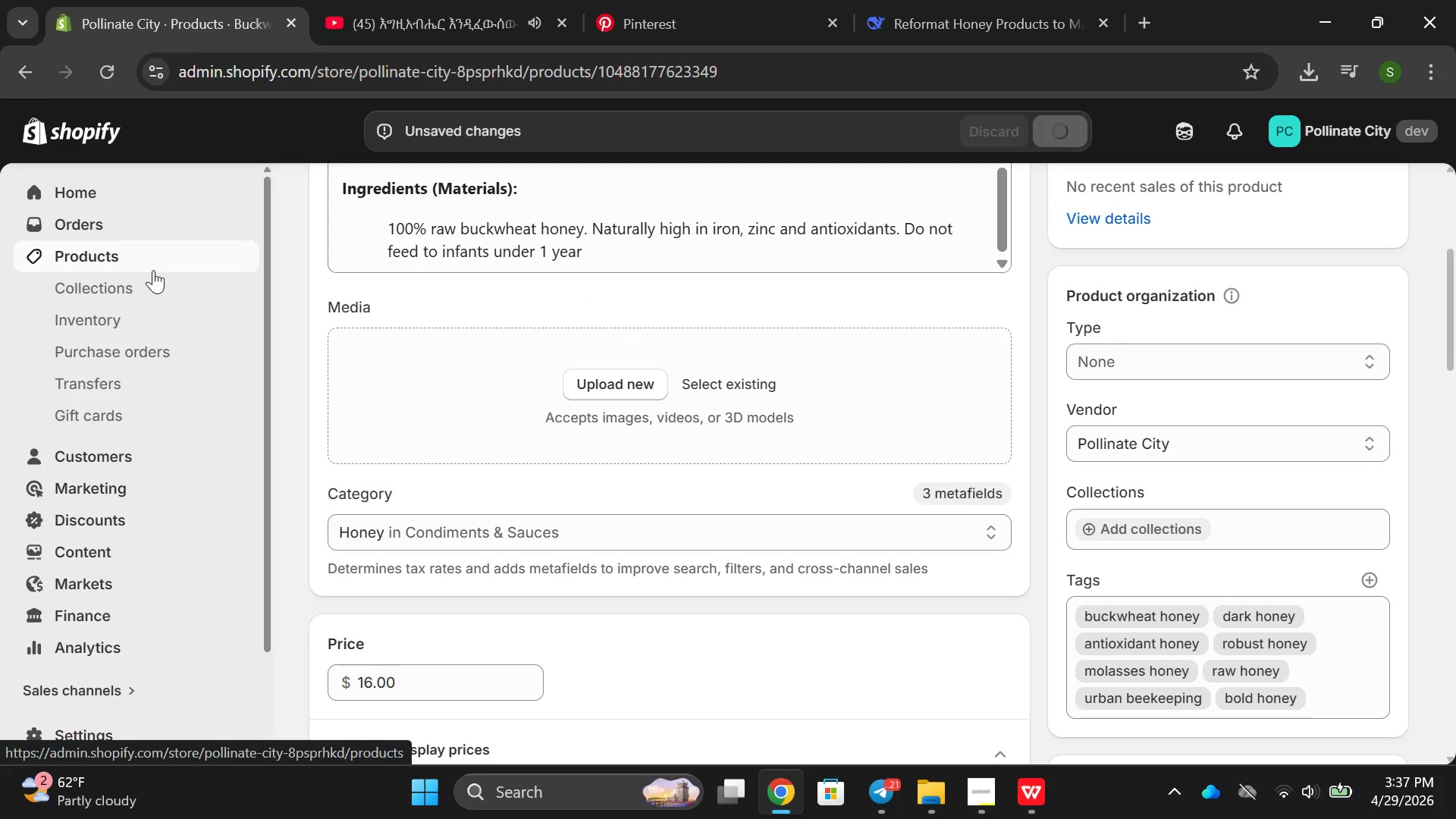 
left_click([117, 255])
 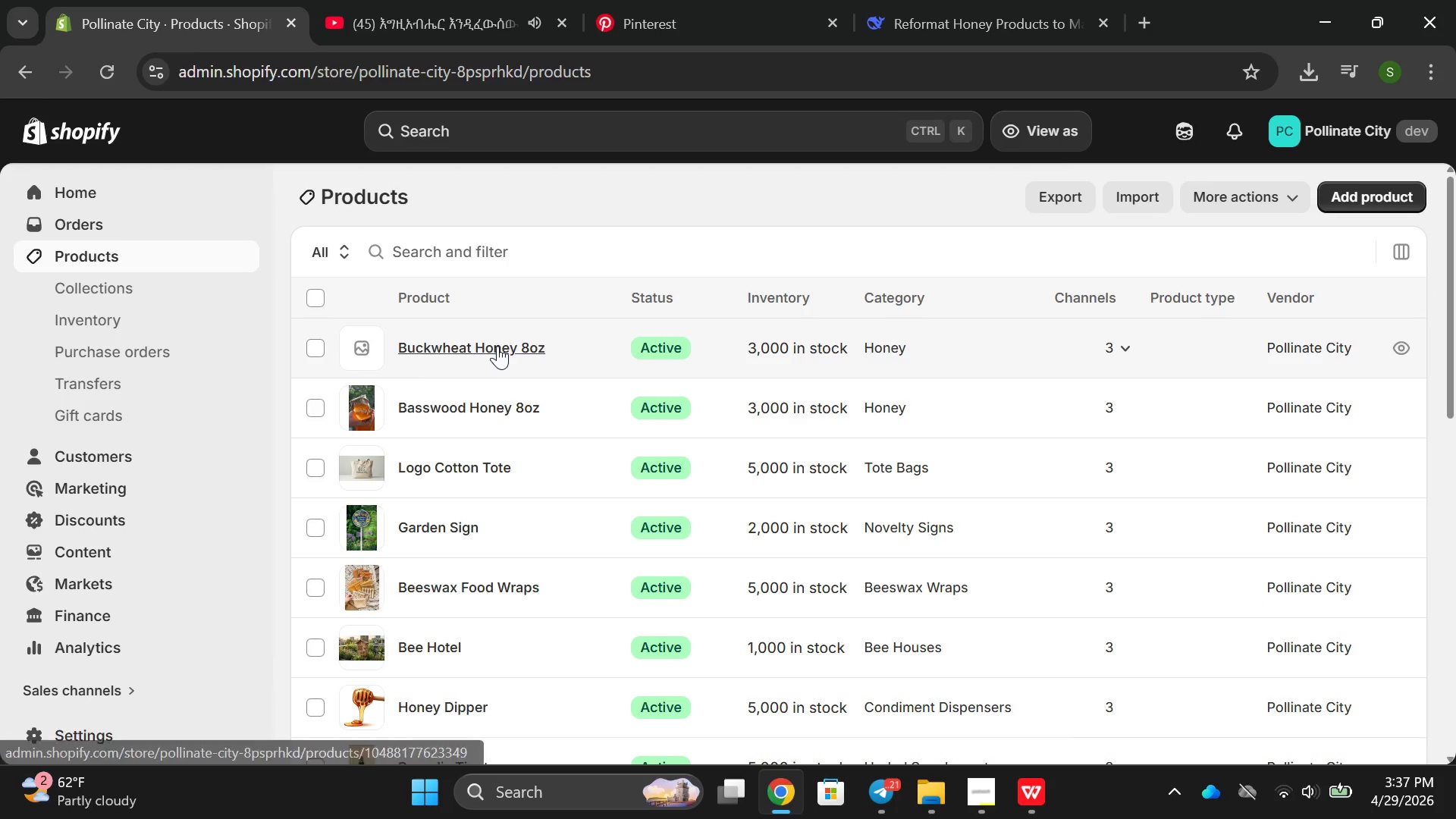 
left_click([580, 366])
 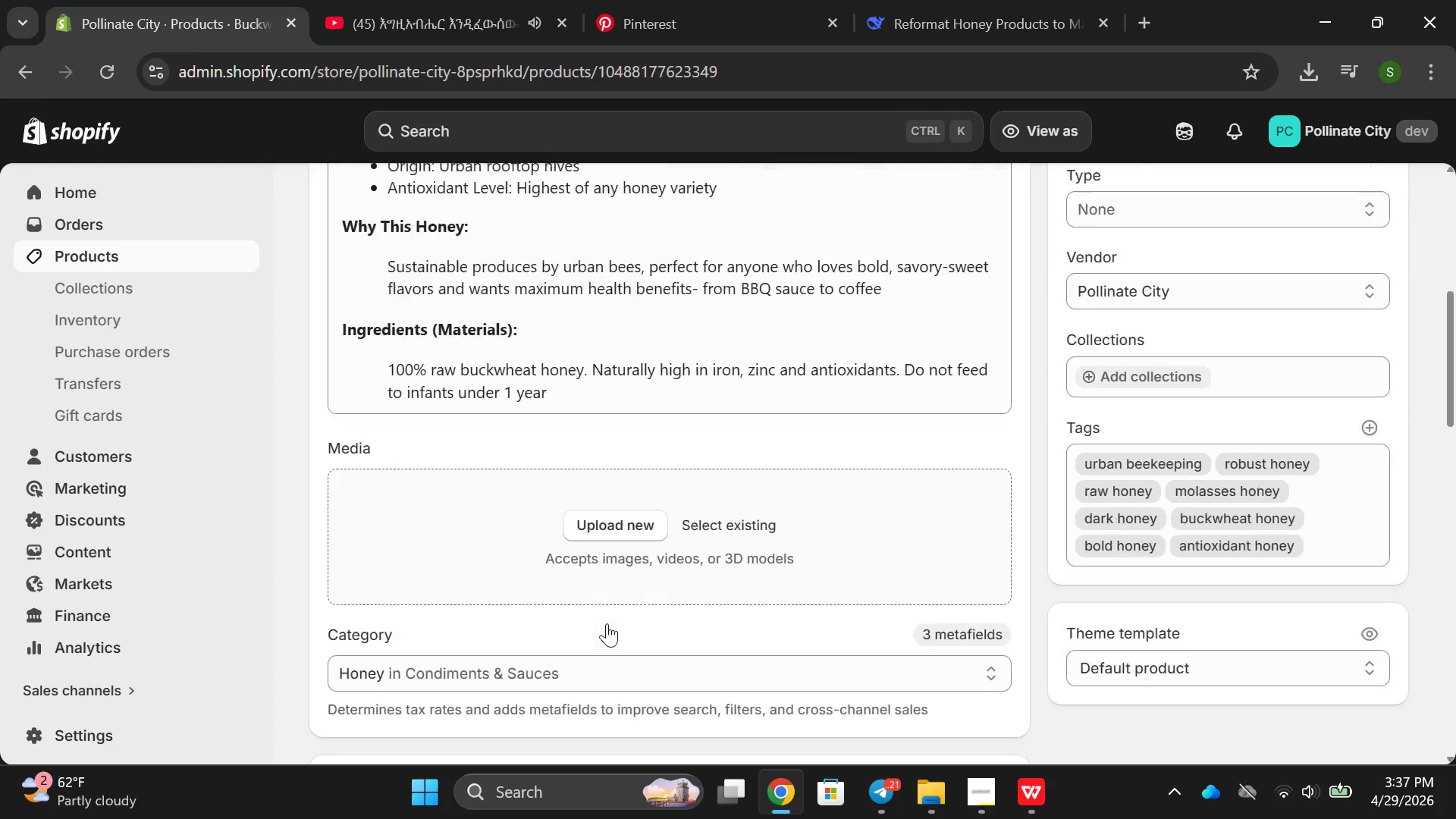 
left_click([628, 492])
 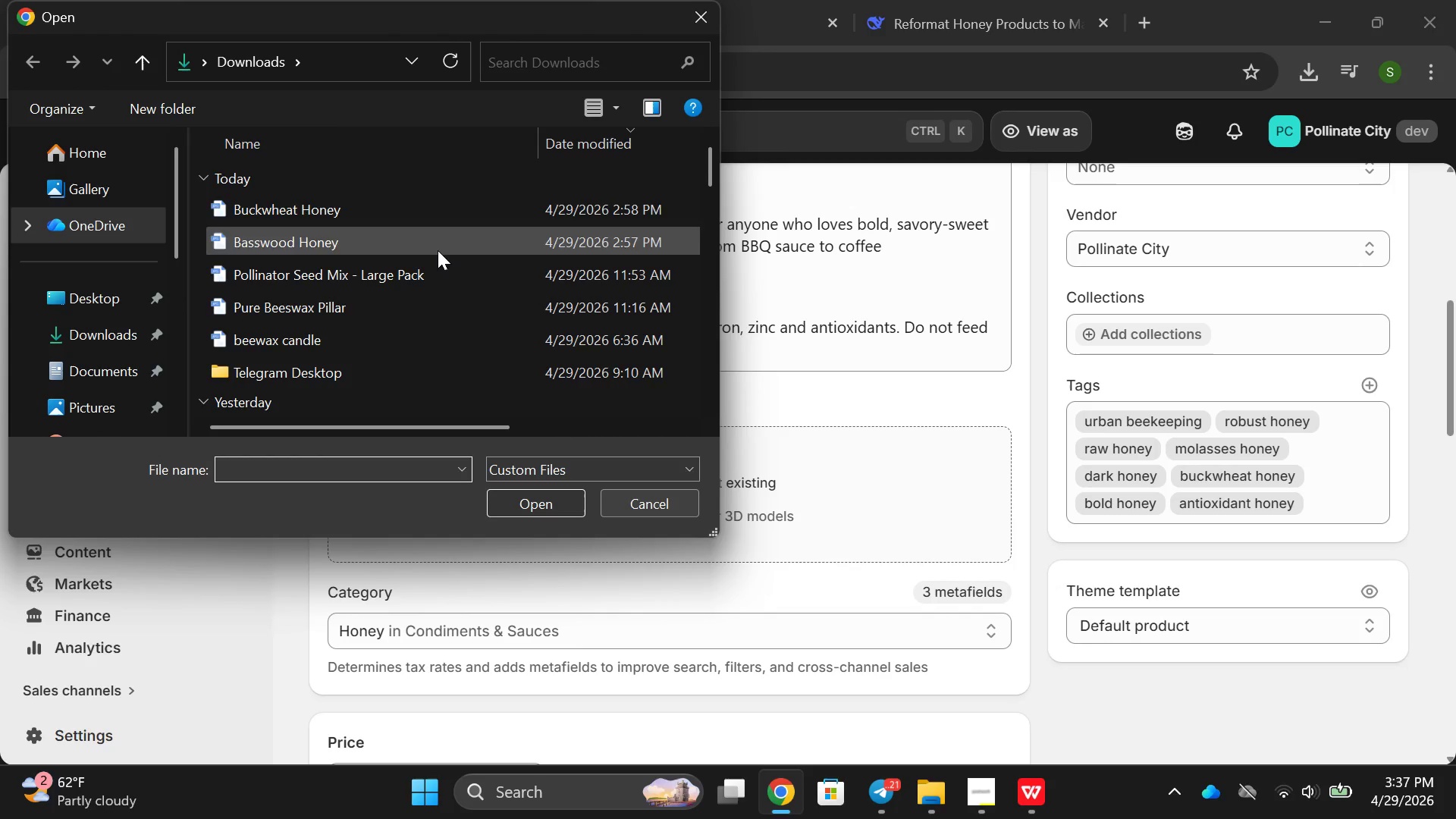 
left_click([423, 214])
 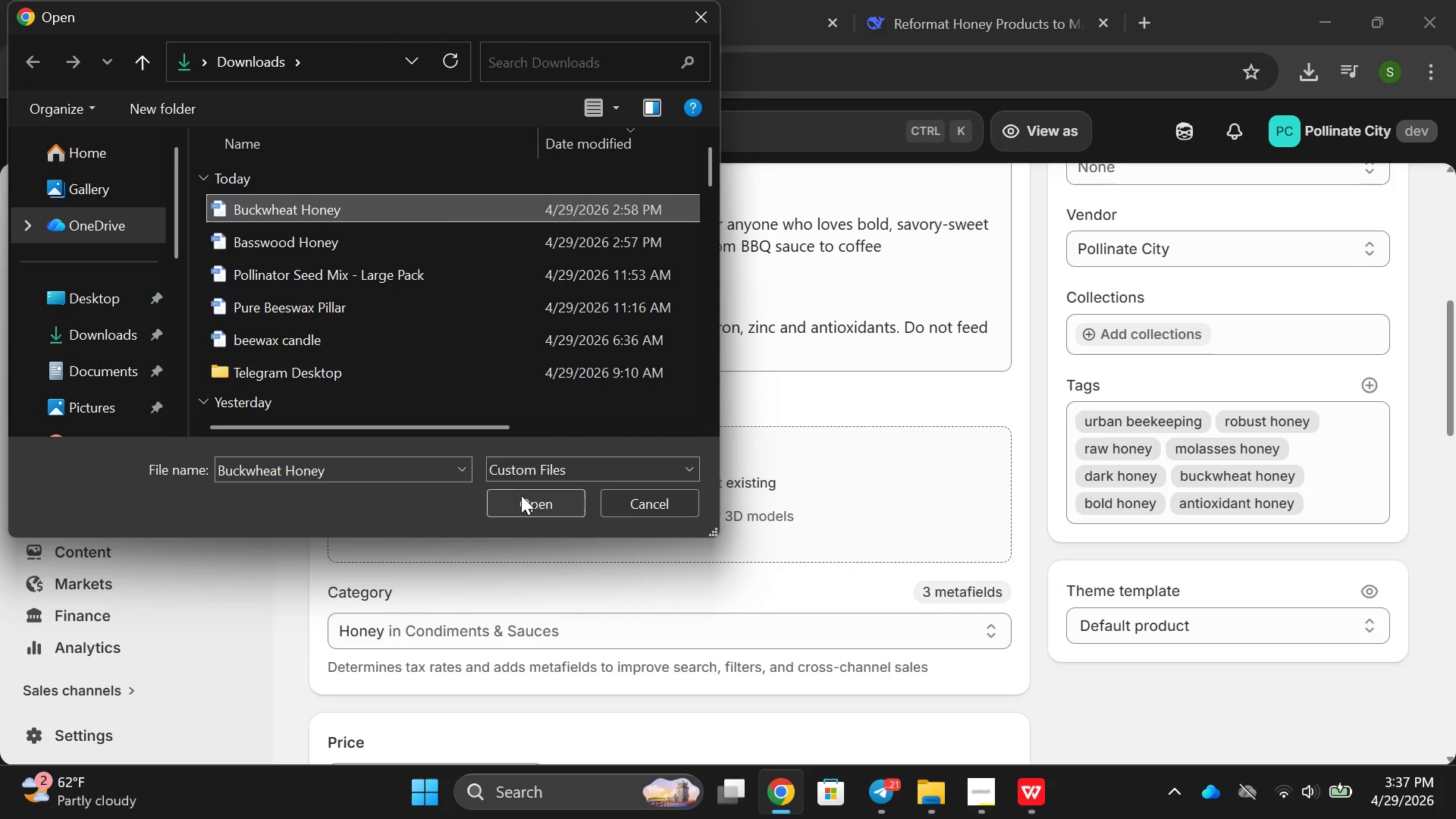 
left_click([521, 495])
 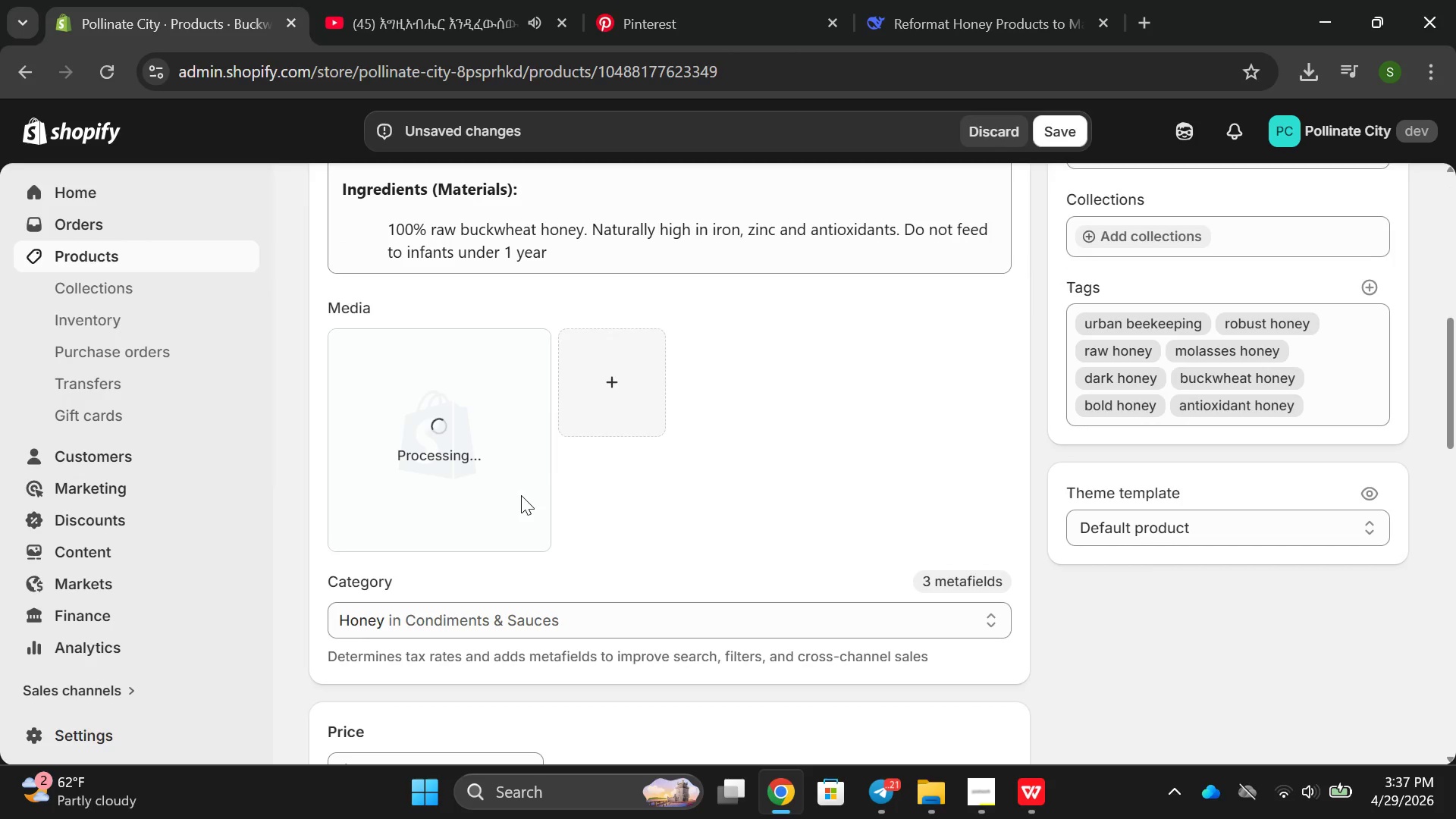 
wait(9.36)
 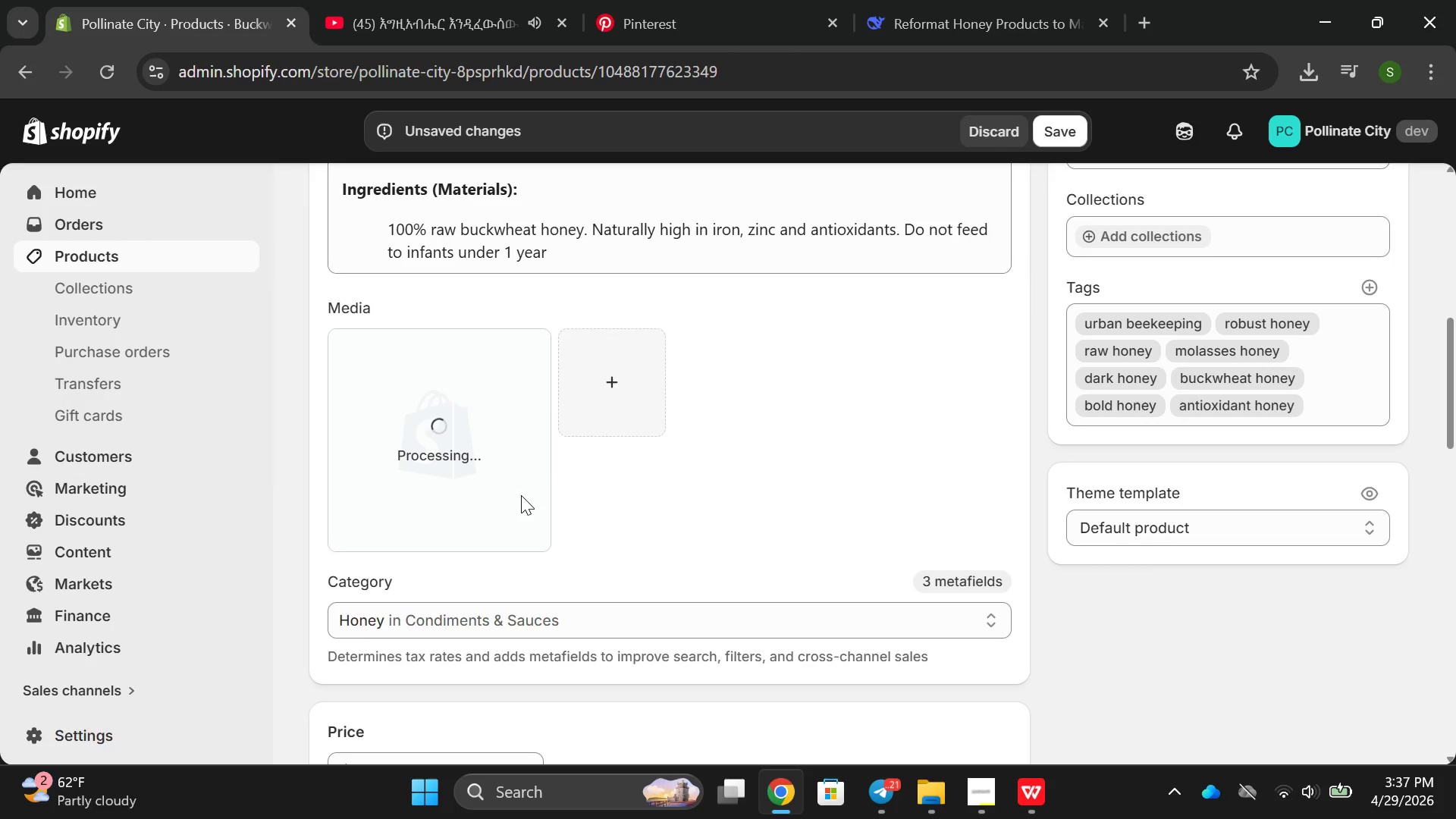 
left_click([466, 442])
 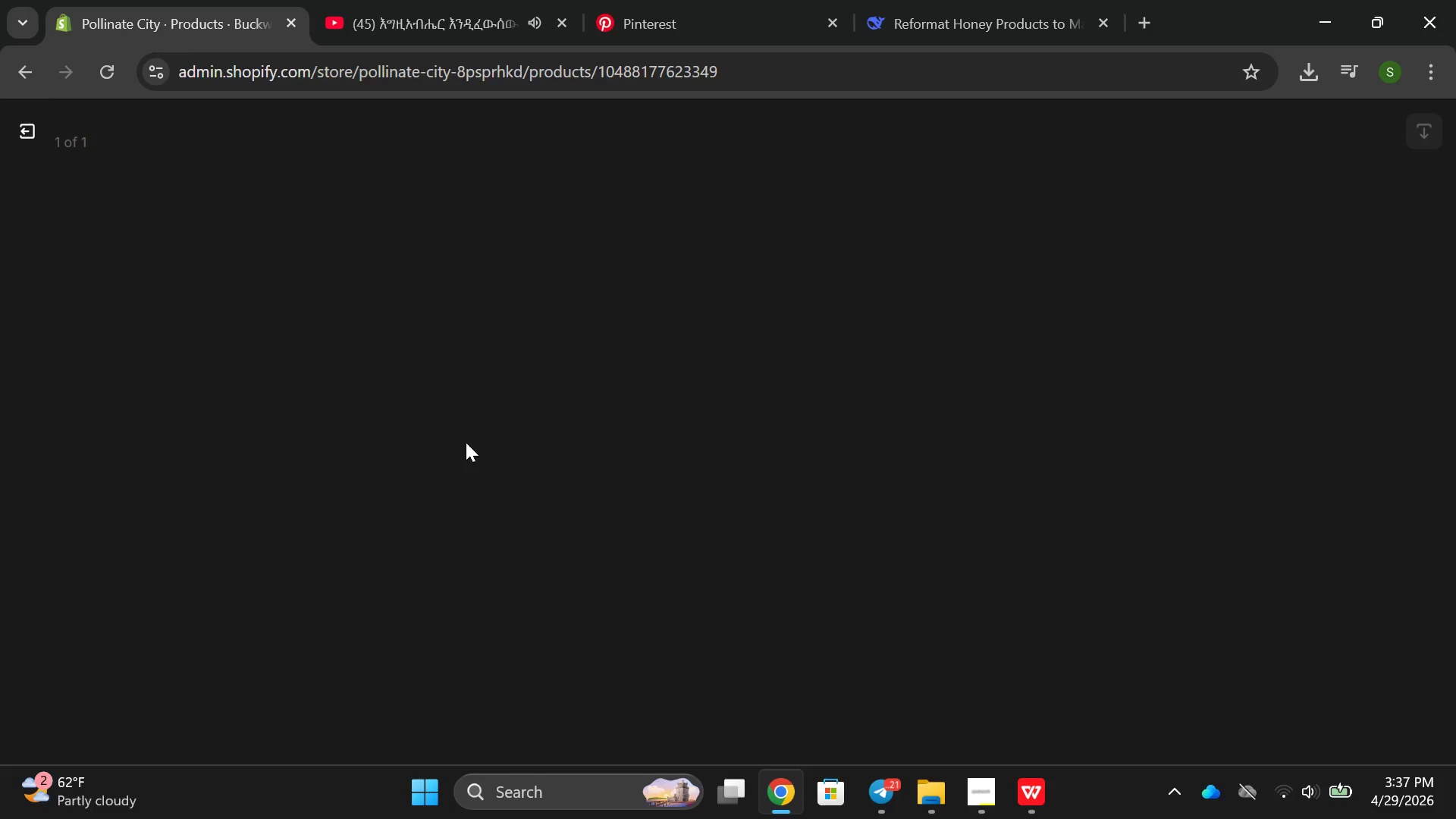 
mouse_move([1012, 390])
 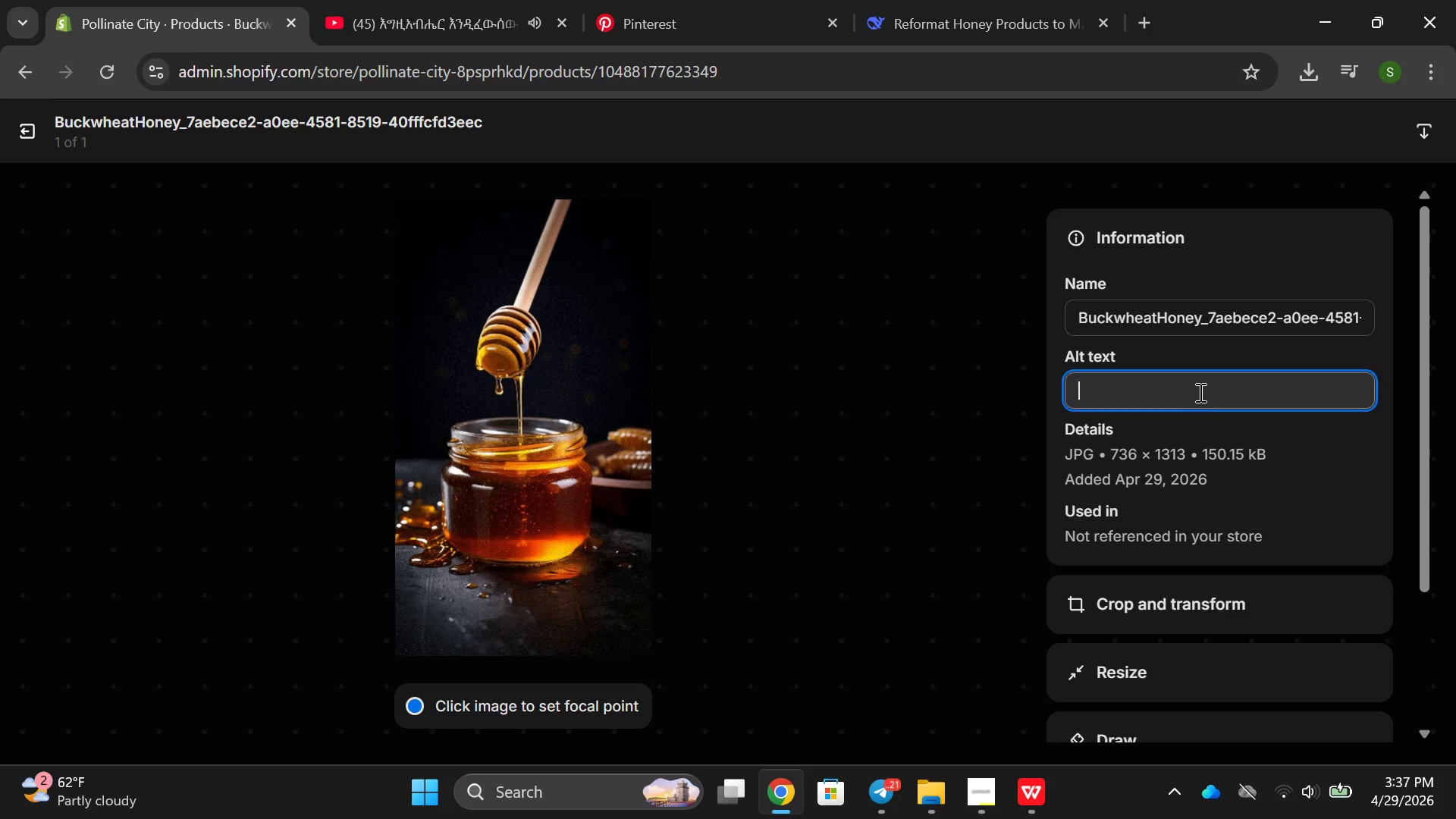 
left_click([1199, 392])
 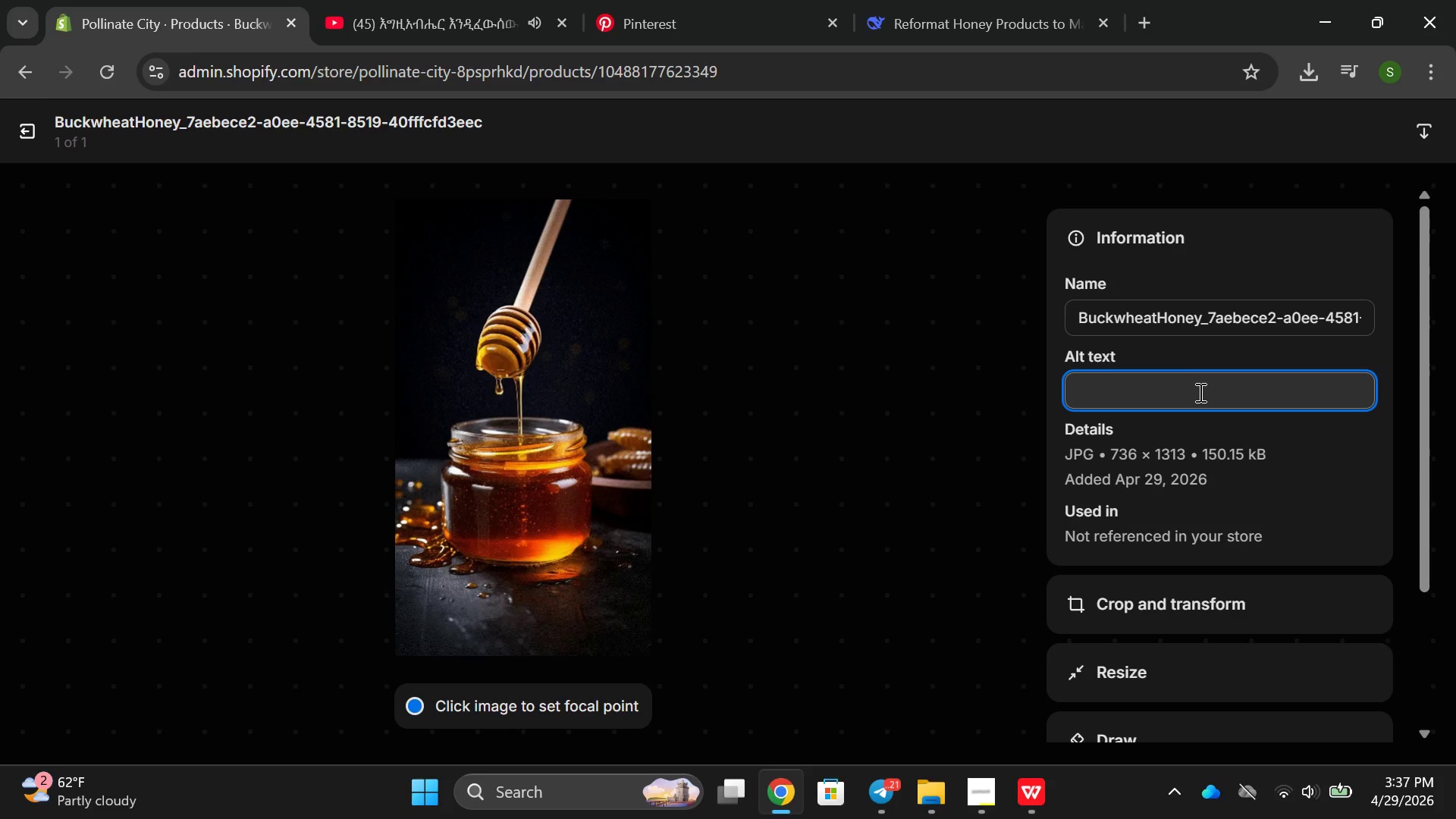 
type(P)
key(Backspace)
type(opawur)
key(Backspace)
key(Backspace)
key(Backspace)
type(qur)
key(Backspace)
type(e dark brown honey, )
 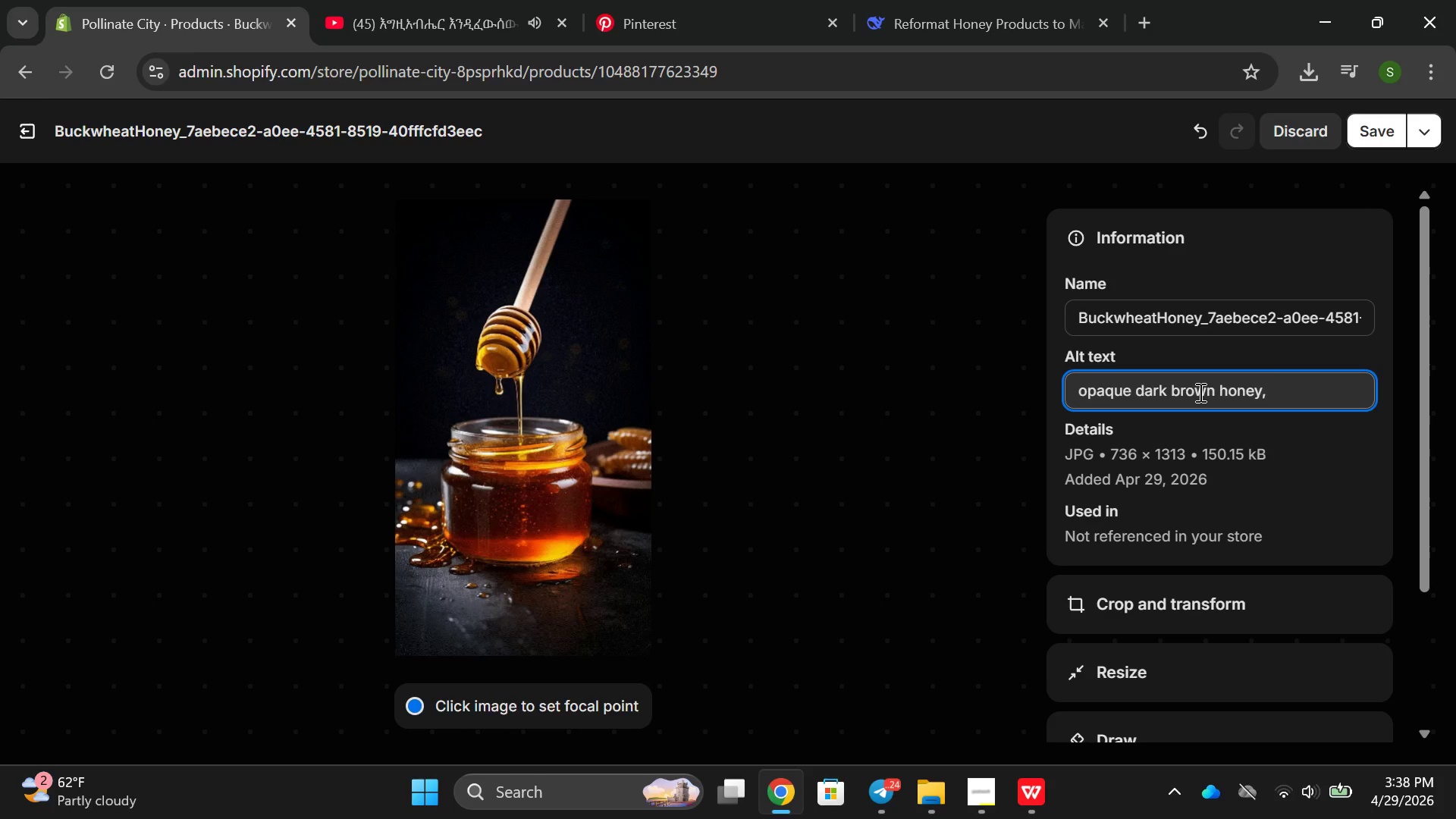 
wait(9.08)
 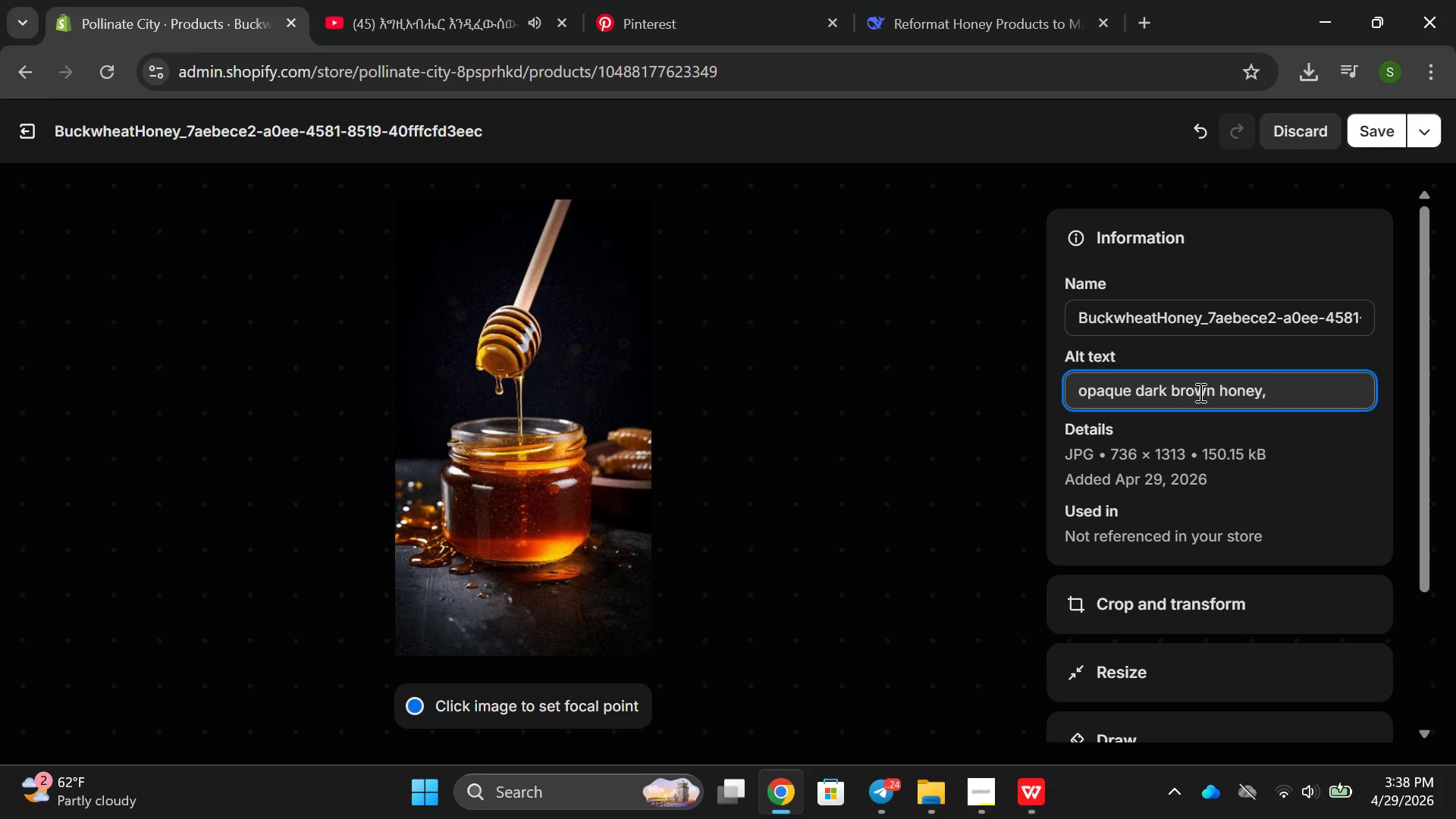 
key(Backspace)
key(Backspace)
type( i n)
key(Backspace)
key(Backspace)
type( )
key(Backspace)
type(n the dark backgrounsd)
key(Backspace)
key(Backspace)
type(d)
 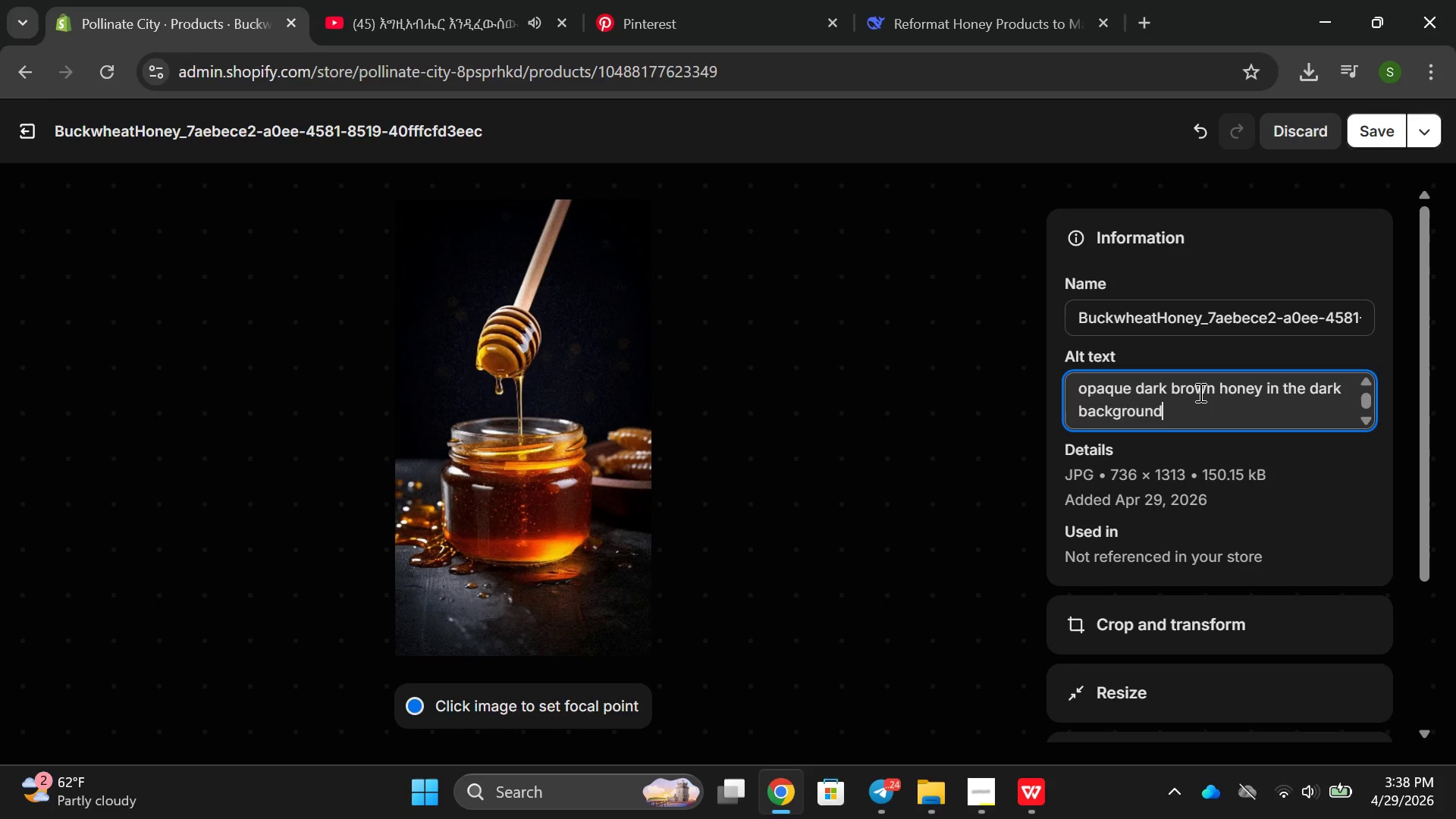 
wait(9.36)
 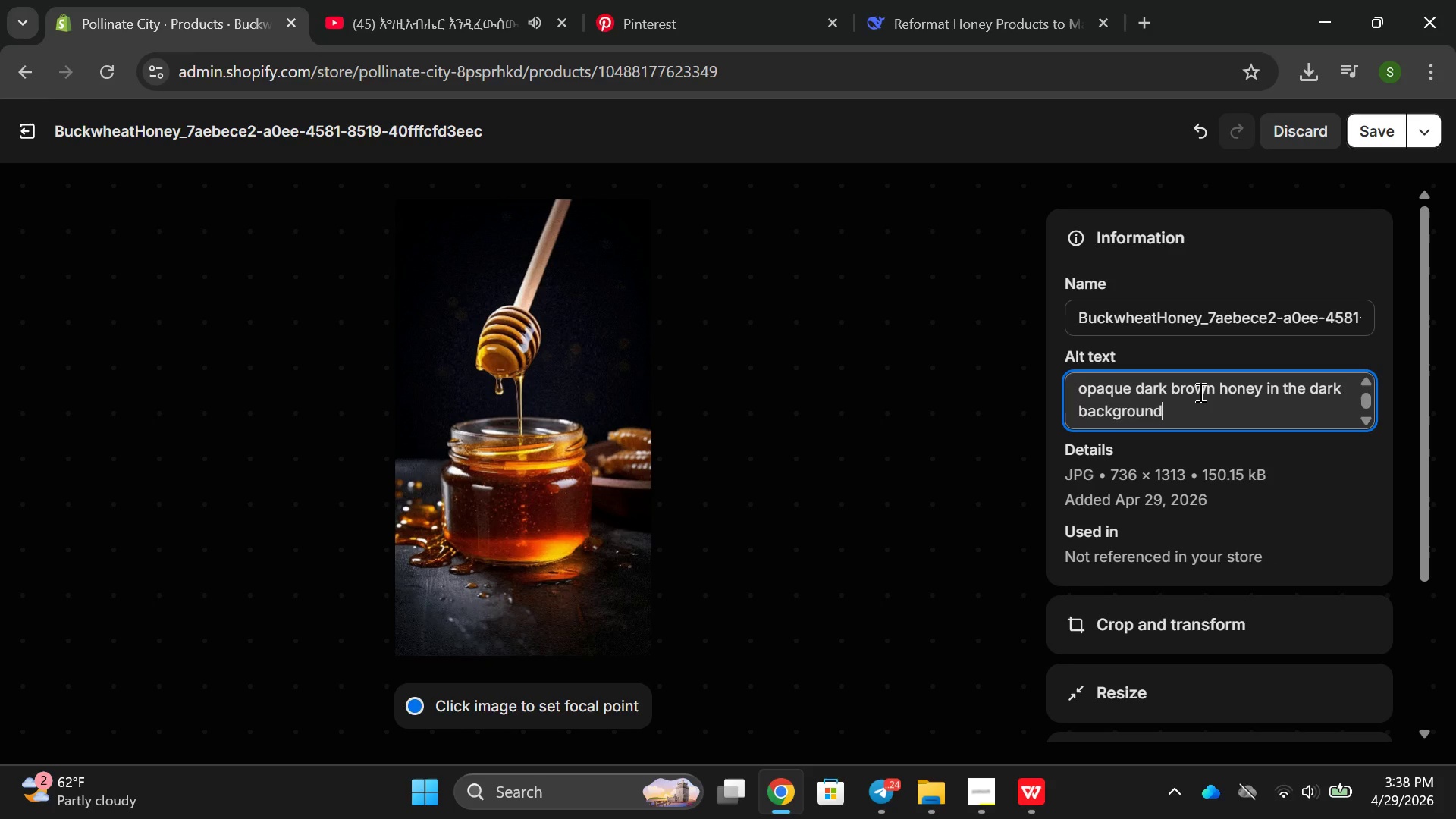 
type(with )
key(Backspace)
key(Backspace)
key(Backspace)
key(Backspace)
key(Backspace)
type( with d)
key(Backspace)
key(Backspace)
type(dip)
key(Backspace)
key(Backspace)
type( )
key(Backspace)
key(Backspace)
type( )
key(Backspace)
type(h dippen)
 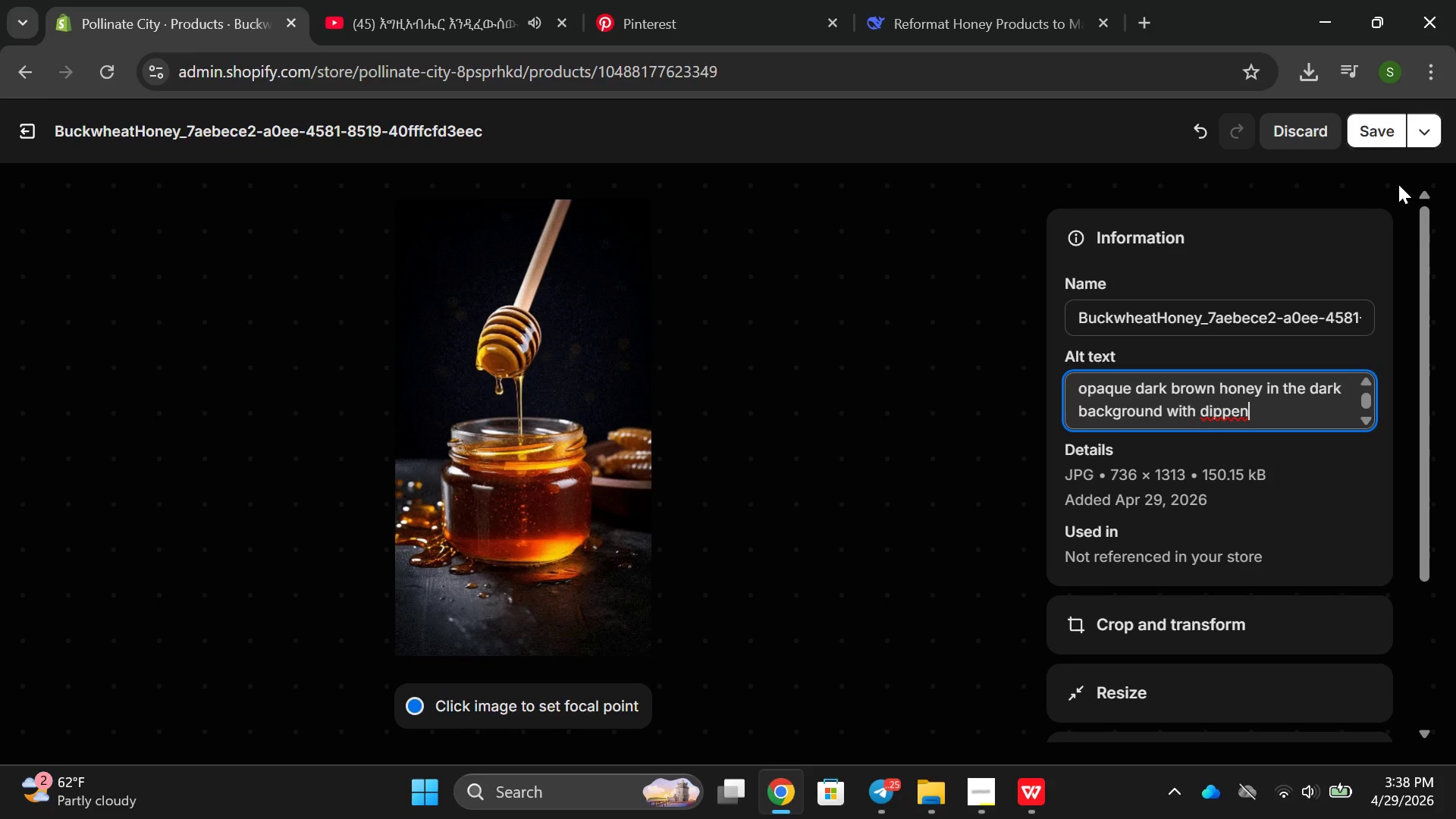 
left_click([1356, 137])
 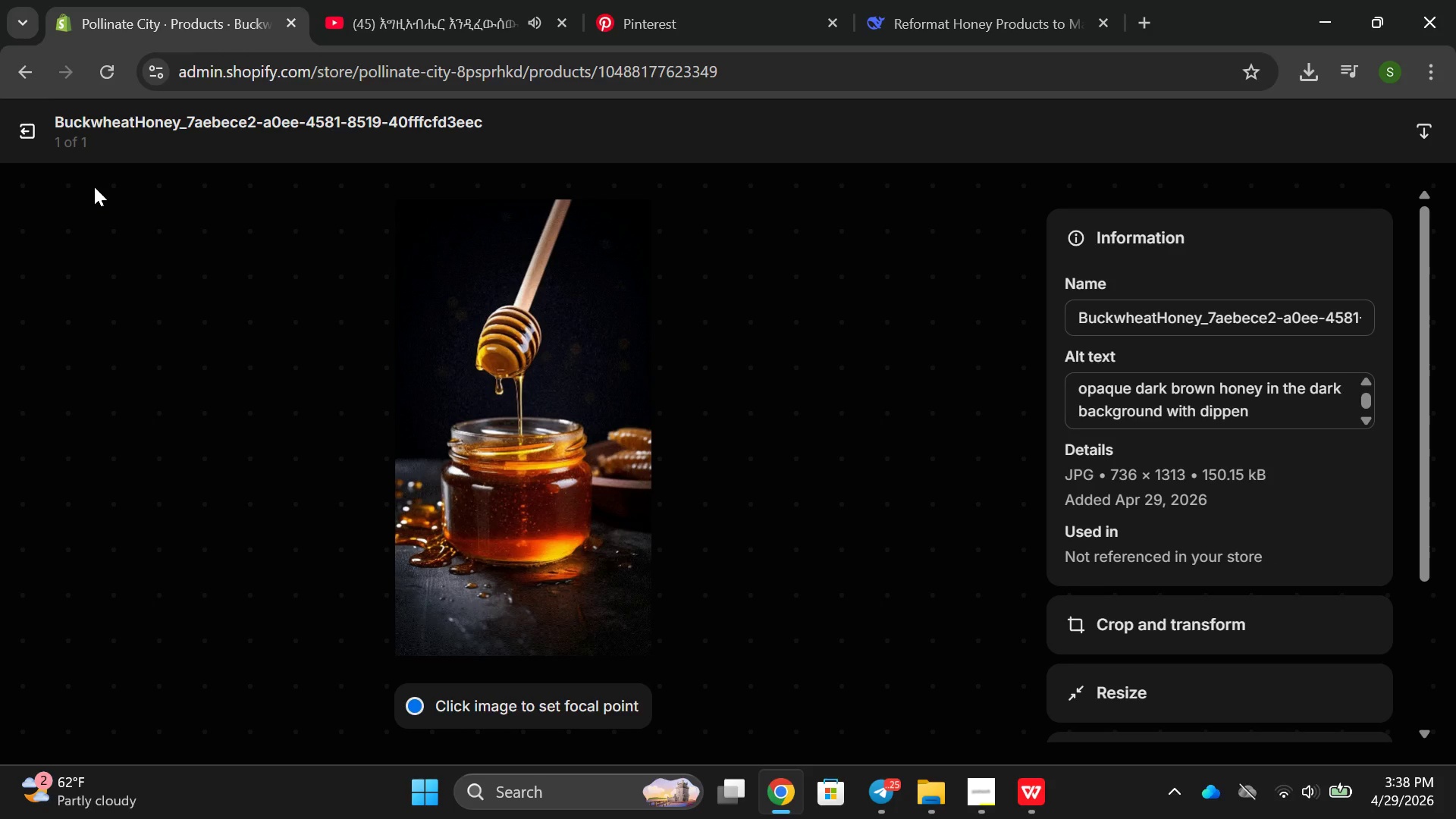 
left_click([6, 124])
 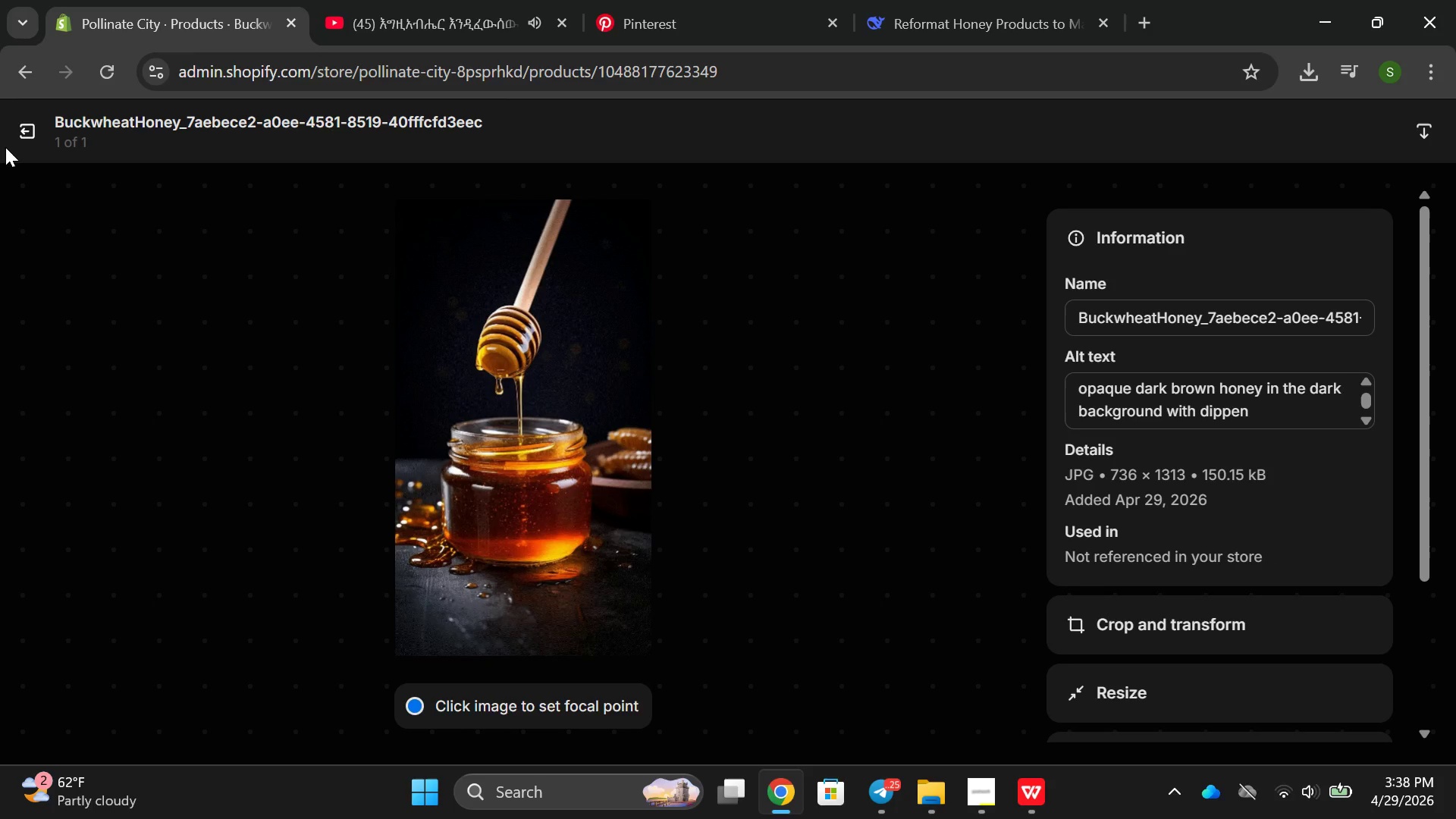 
left_click([5, 147])
 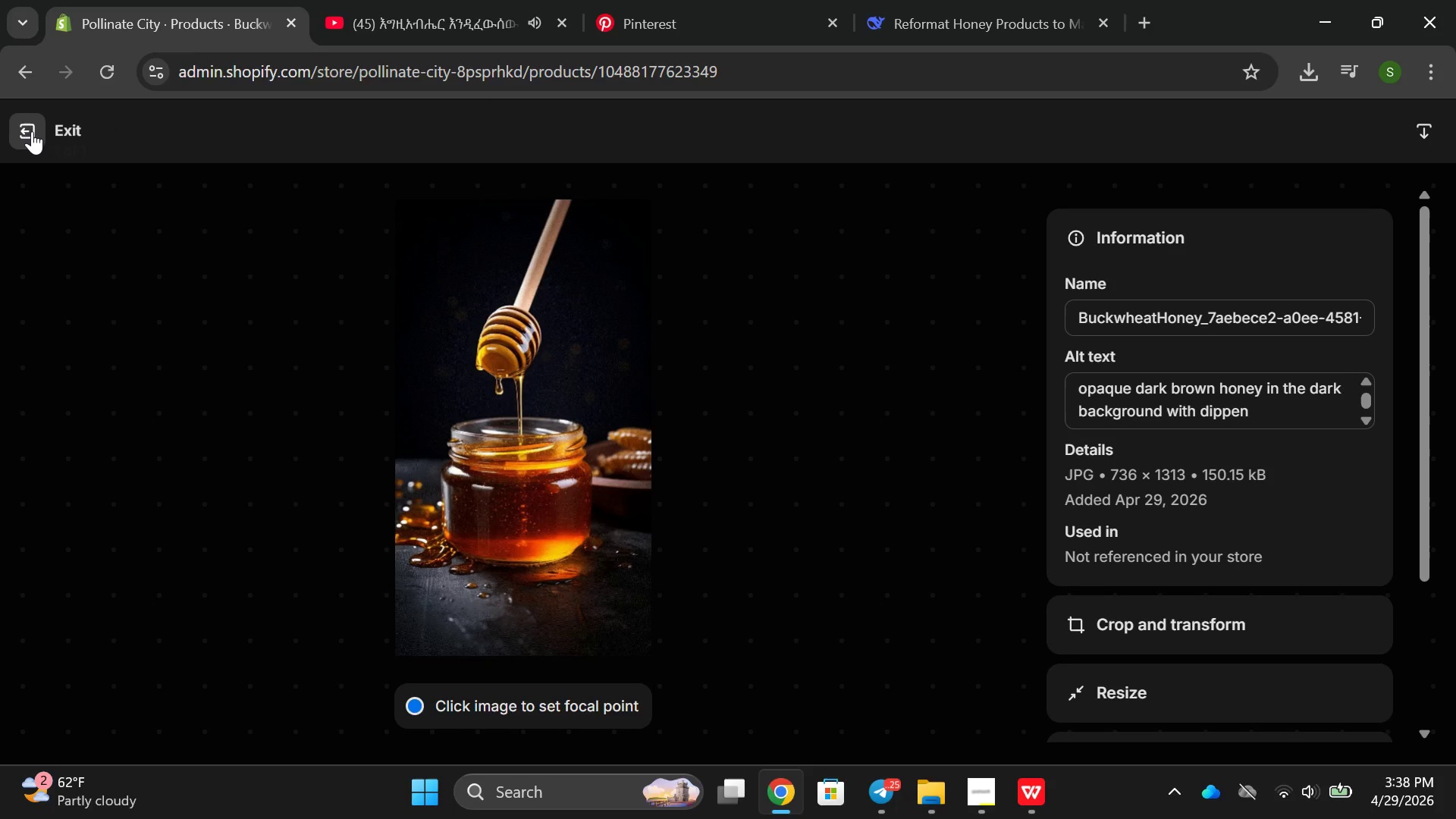 
left_click([32, 131])
 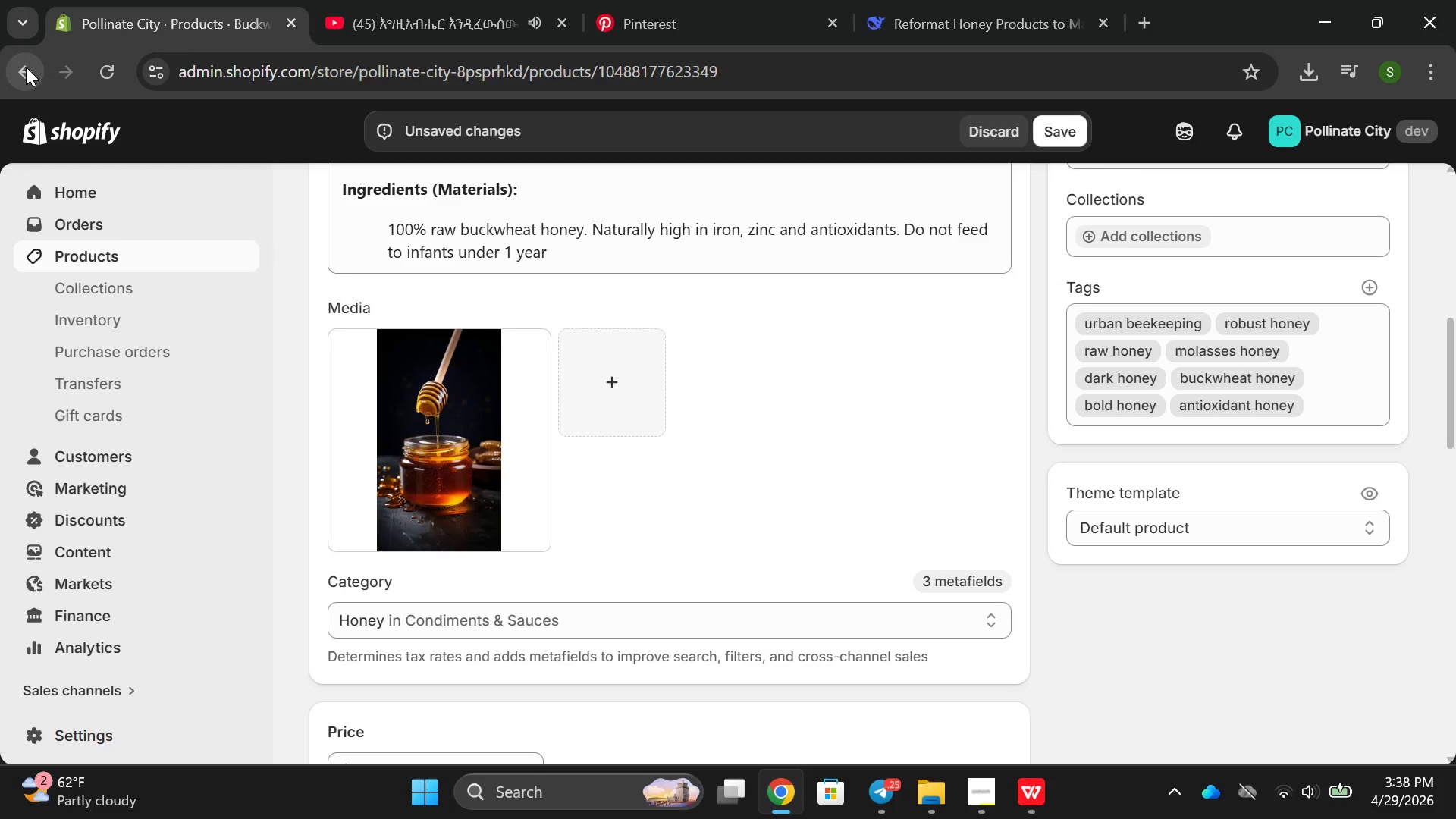 
left_click([26, 65])
 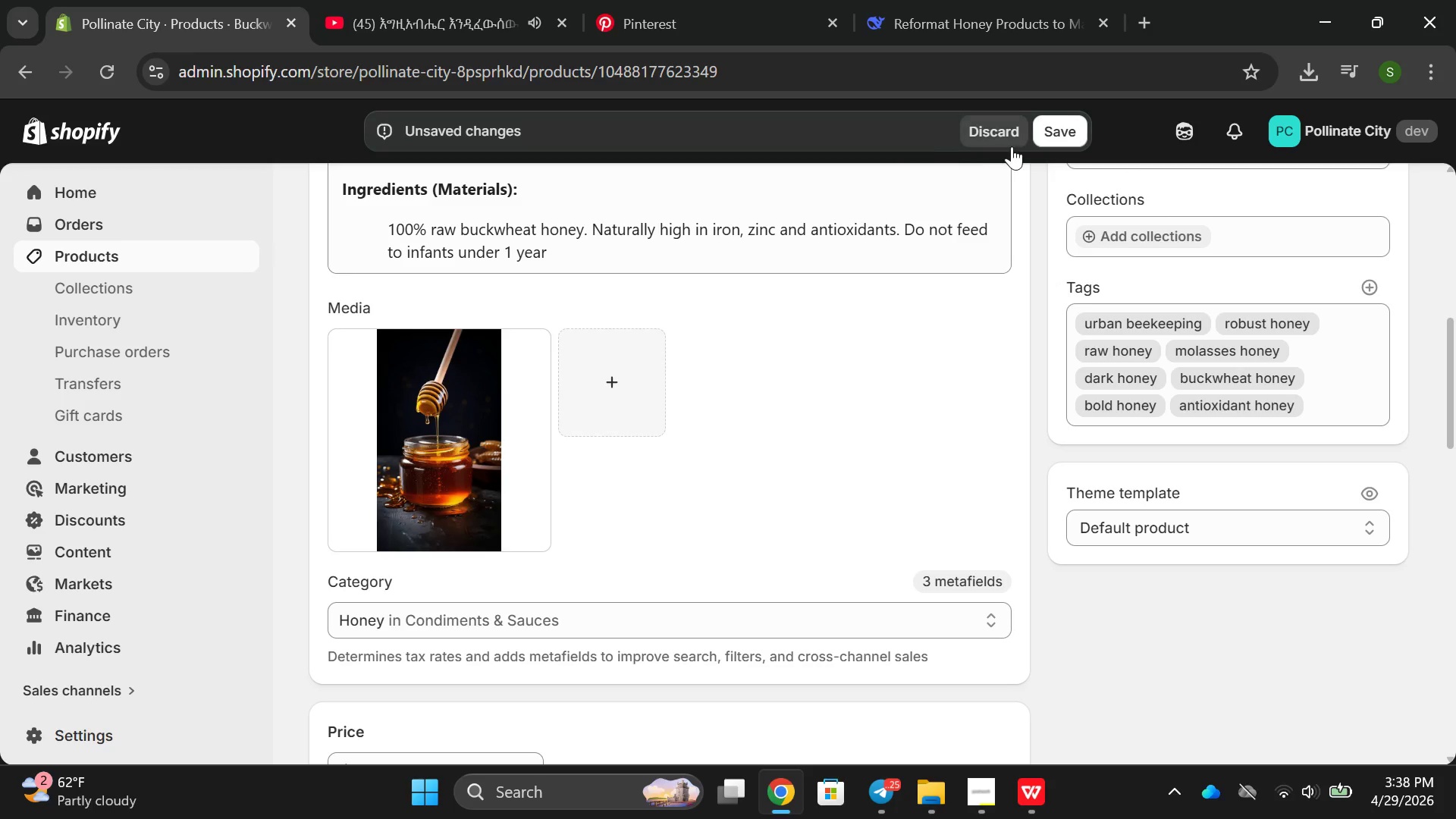 
left_click([1047, 137])
 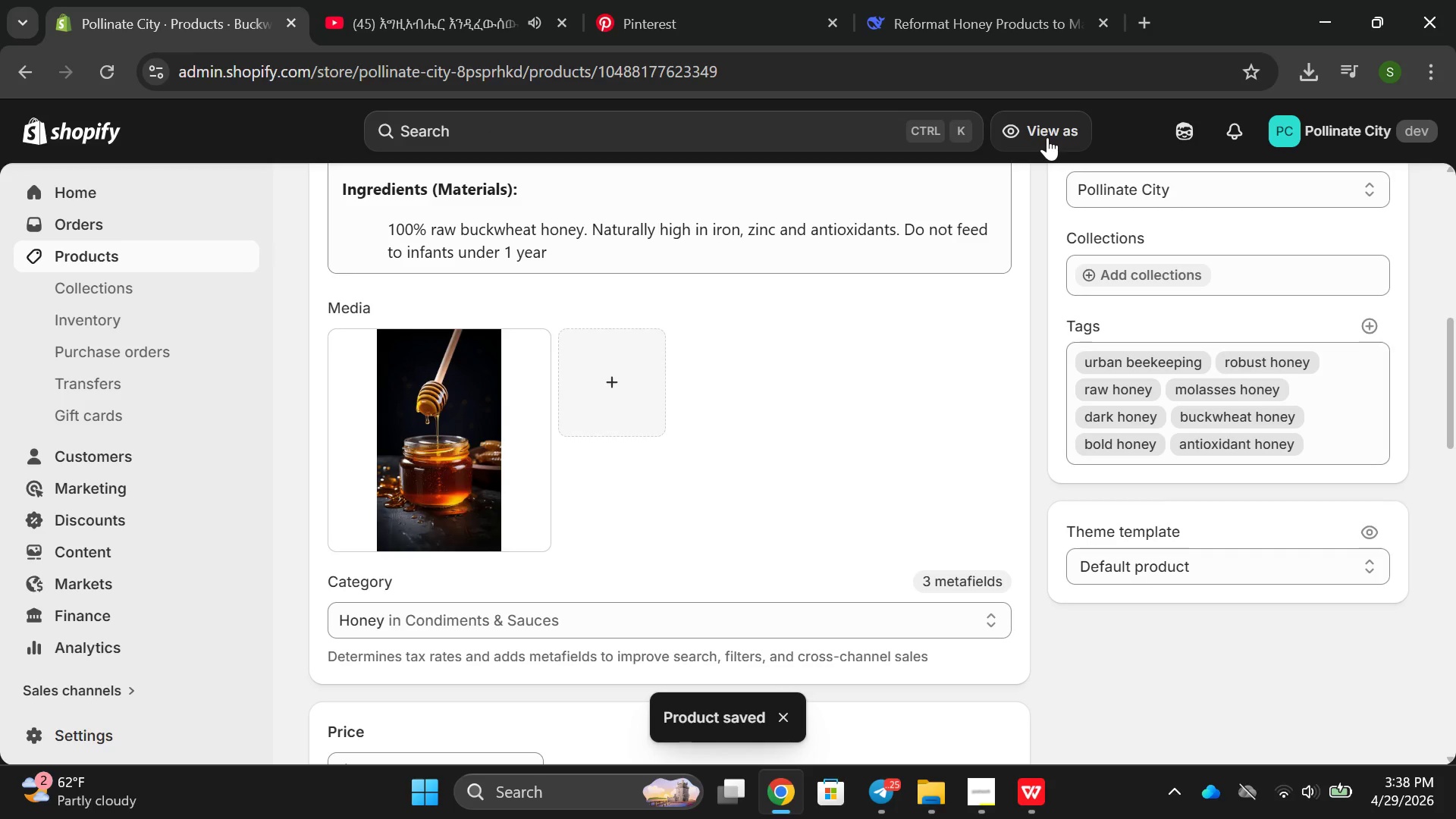 
left_click([33, 70])
 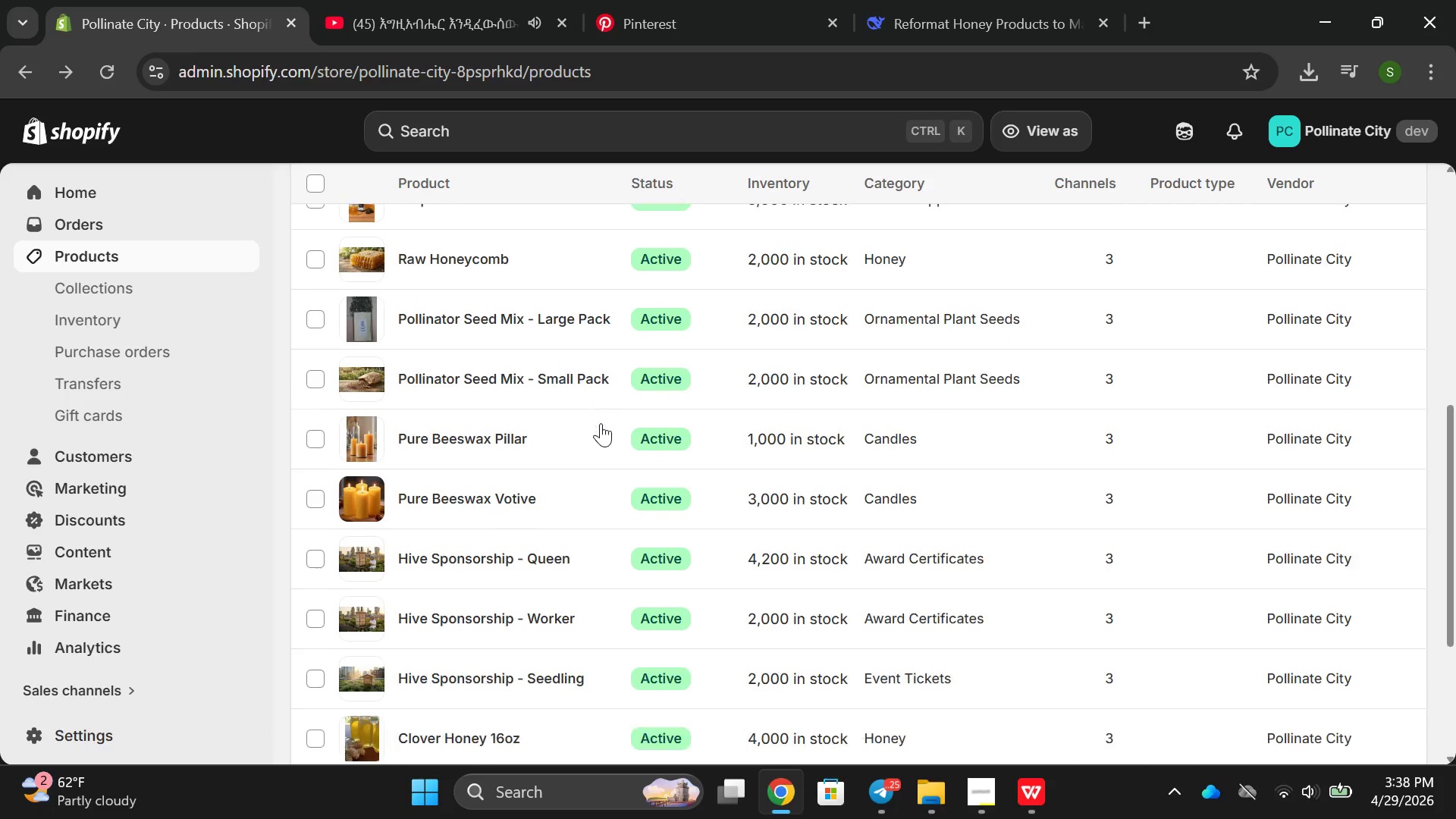 
wait(7.69)
 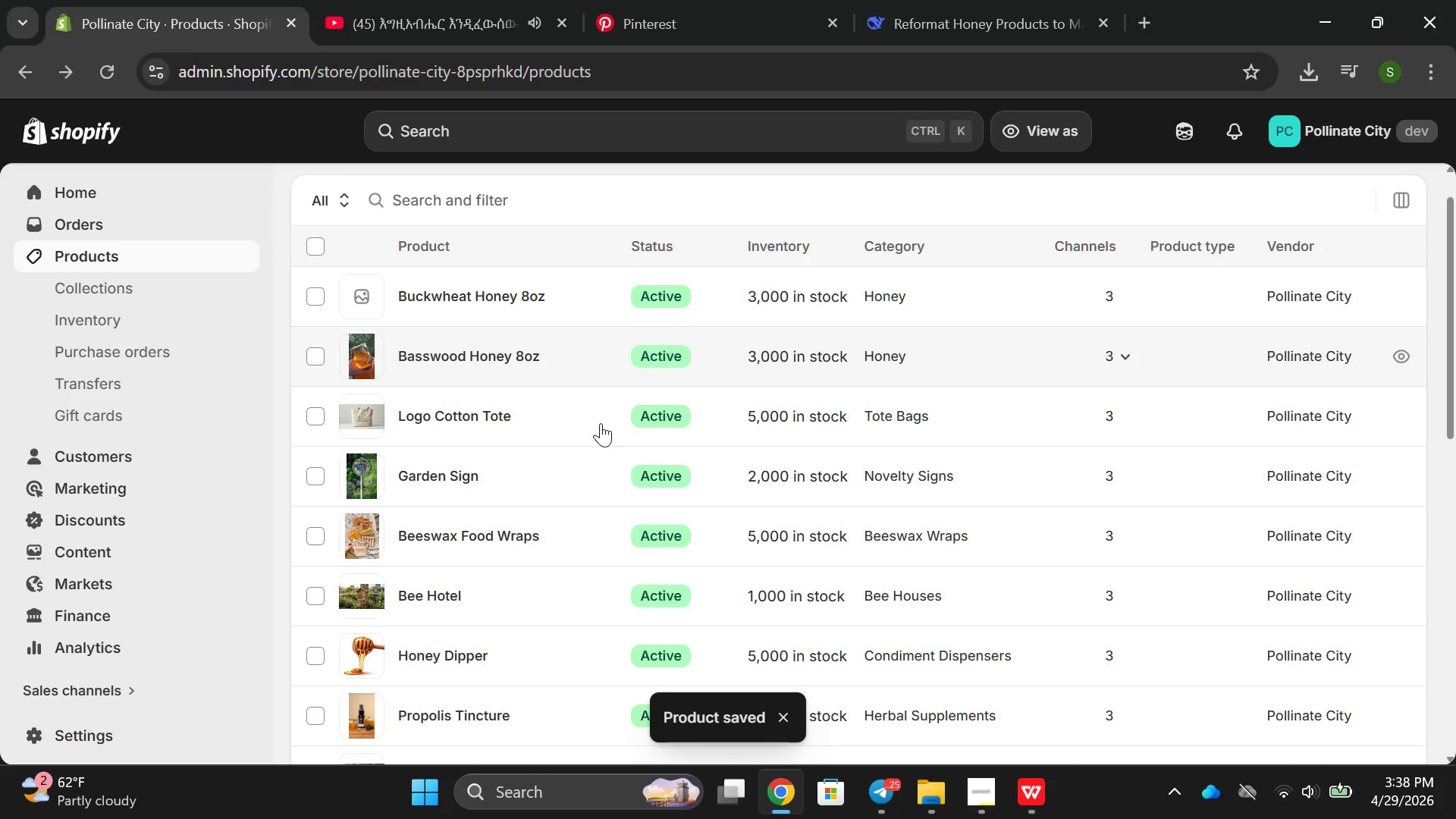 
left_click([986, 799])